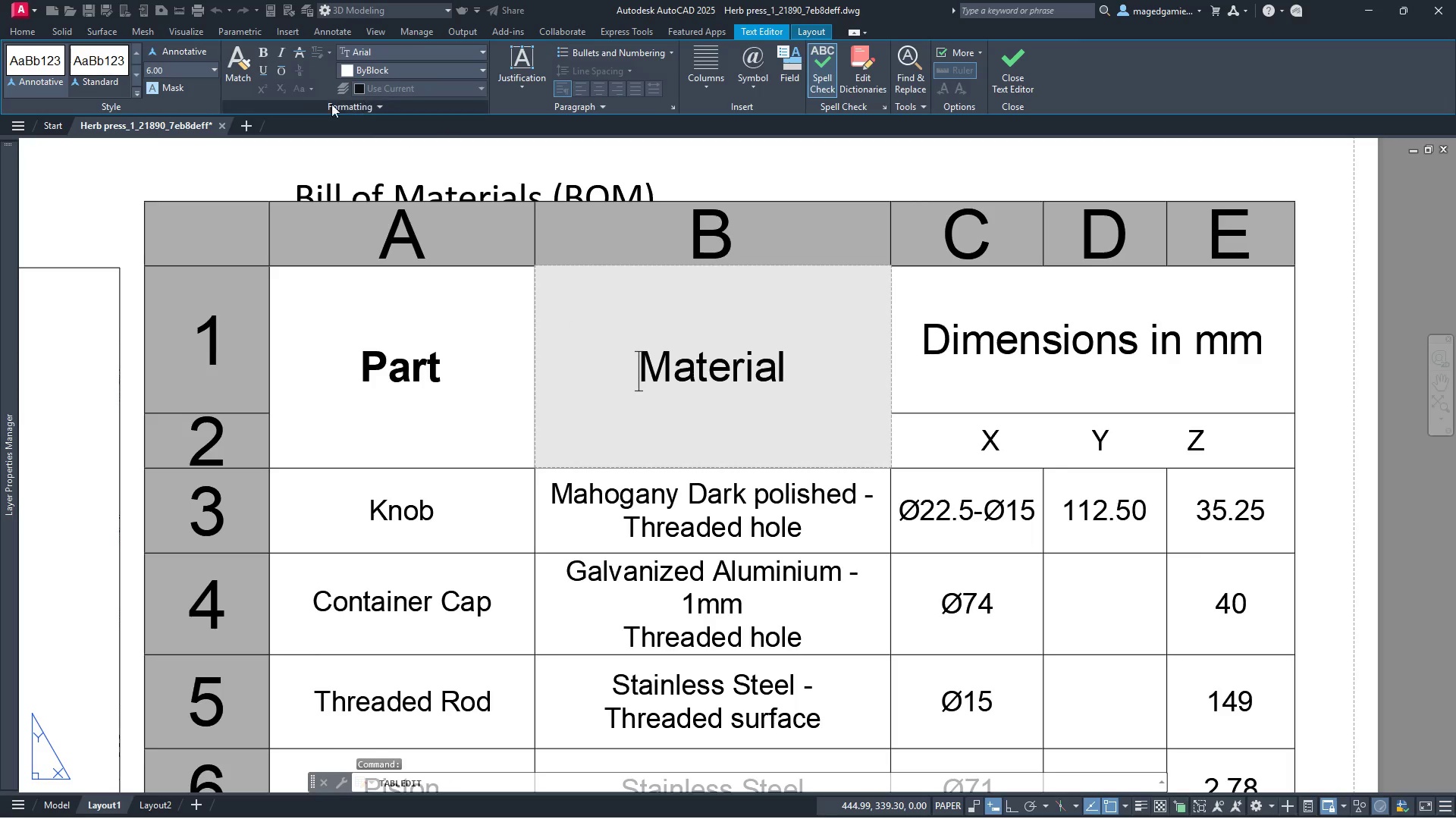 
left_click([263, 51])
 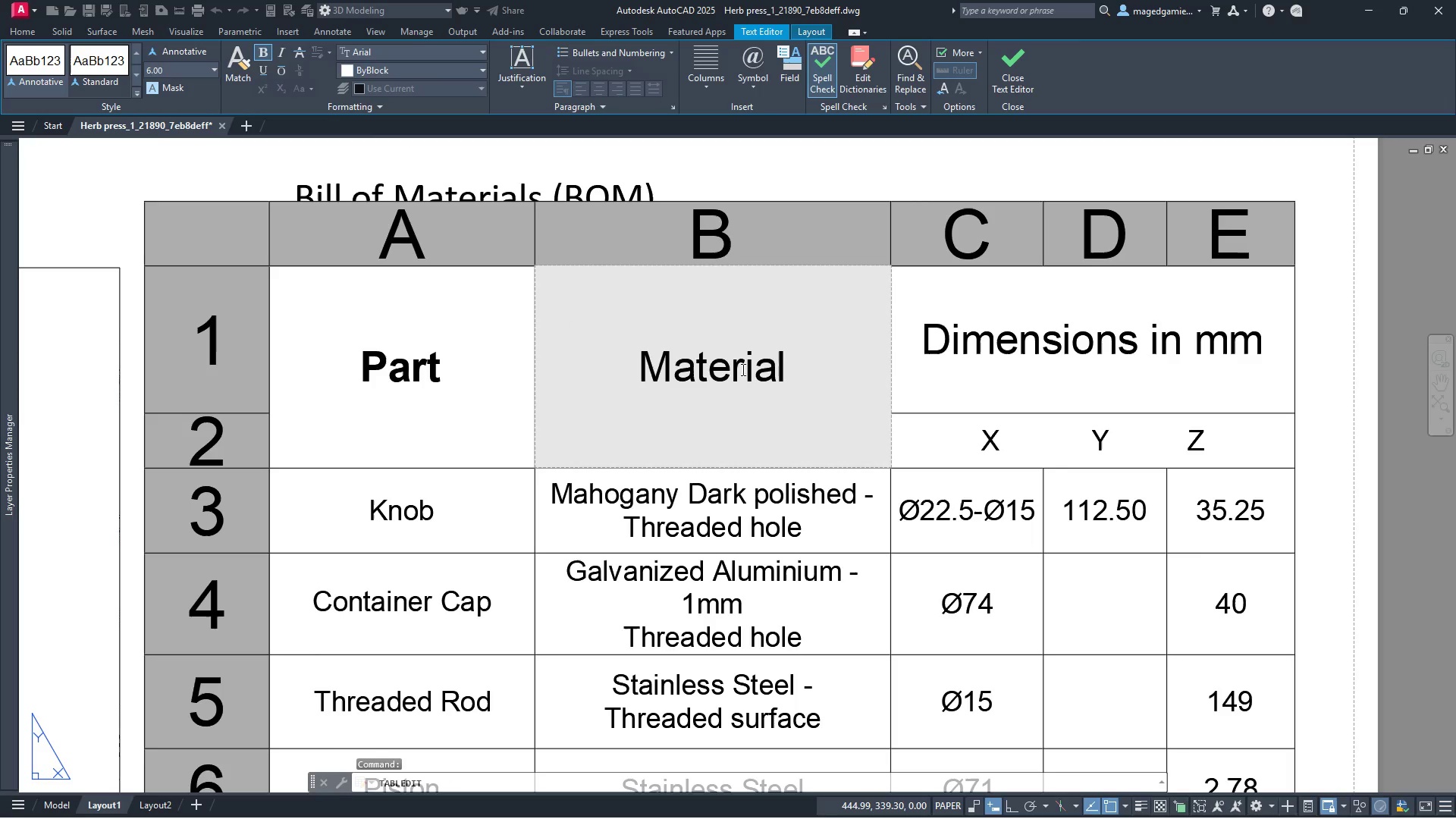 
left_click_drag(start_coordinate=[807, 367], to_coordinate=[623, 363])
 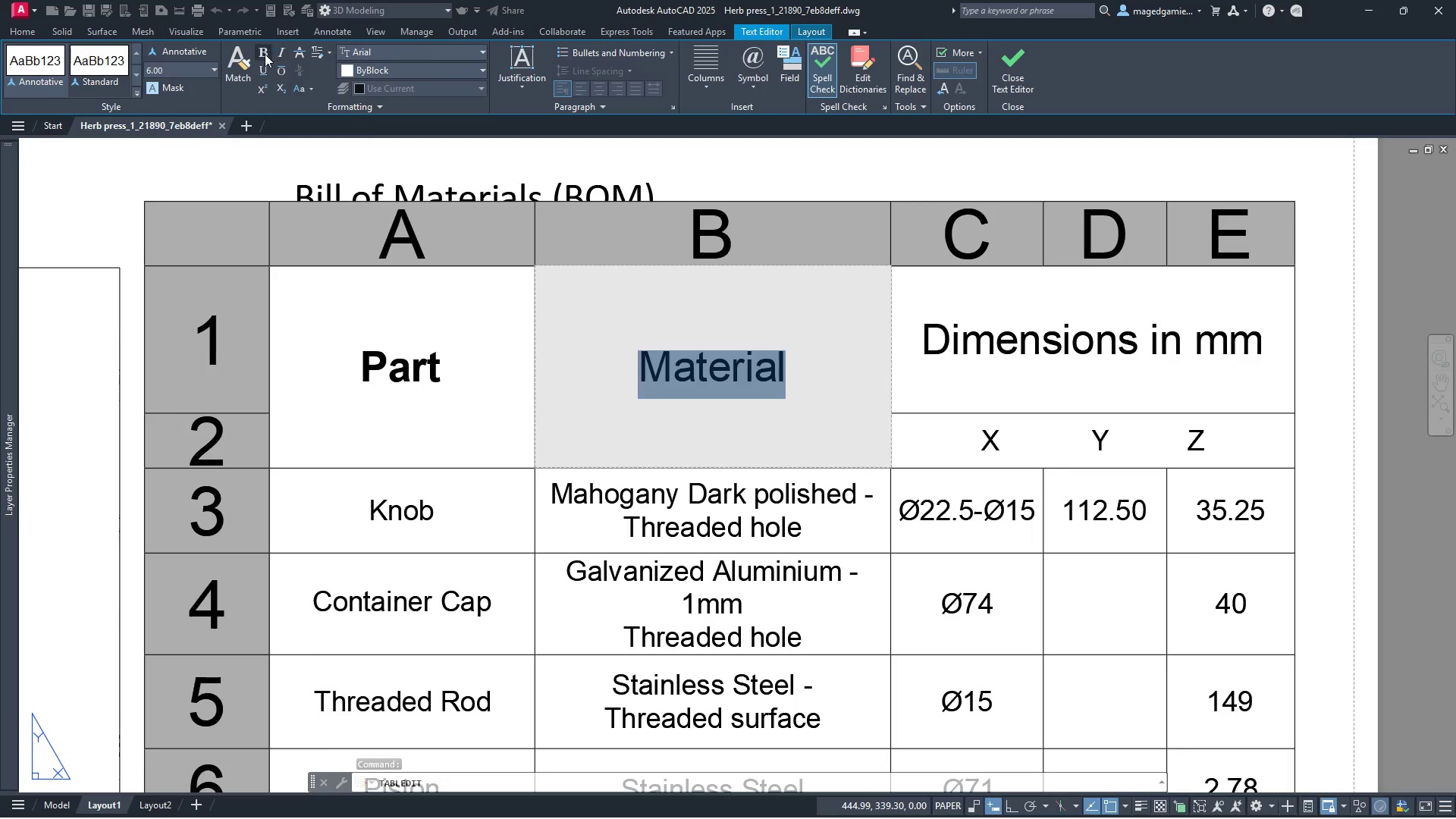 
left_click([265, 54])
 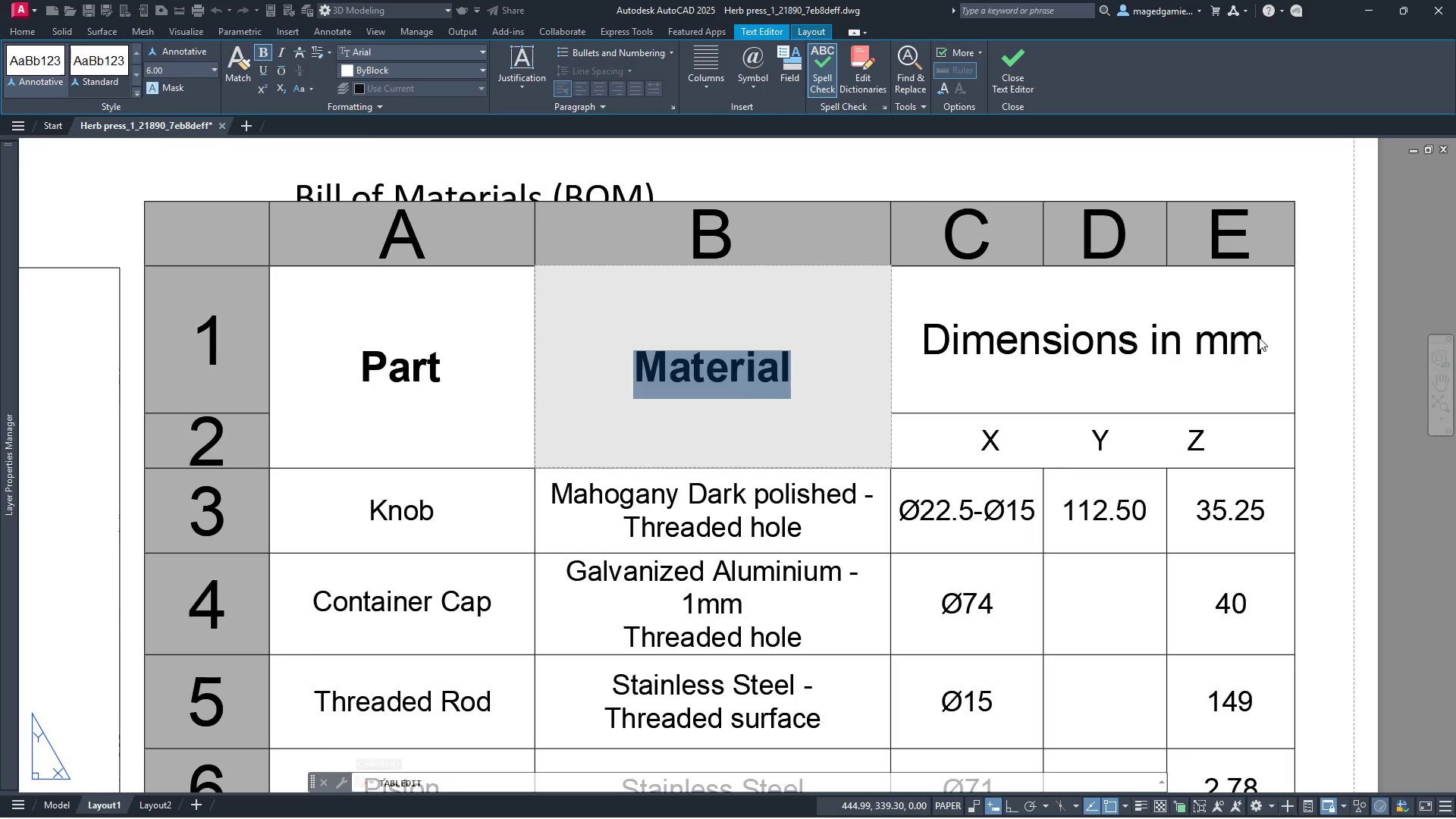 
left_click_drag(start_coordinate=[1264, 337], to_coordinate=[1021, 328])
 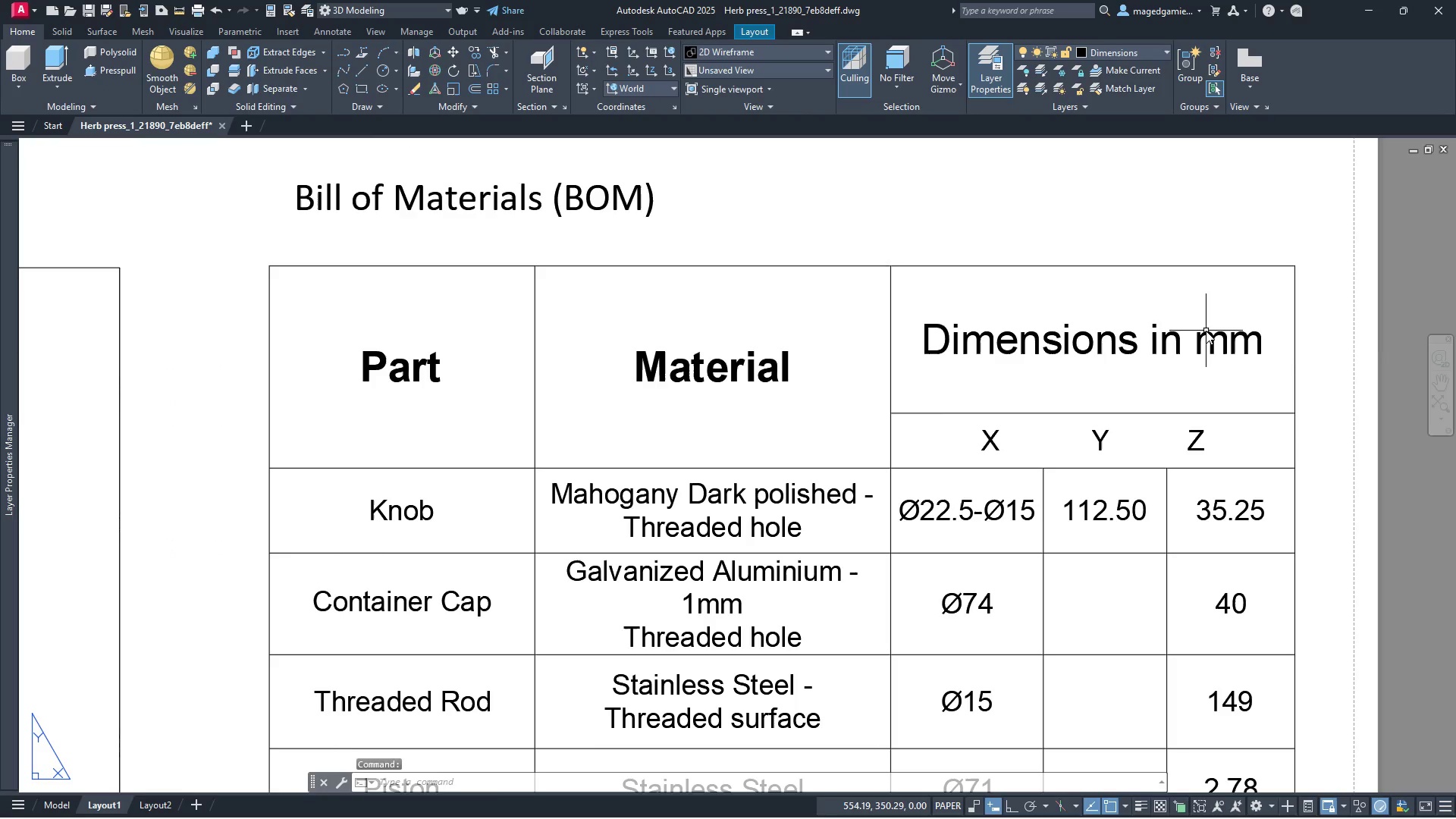 
double_click([1206, 331])
 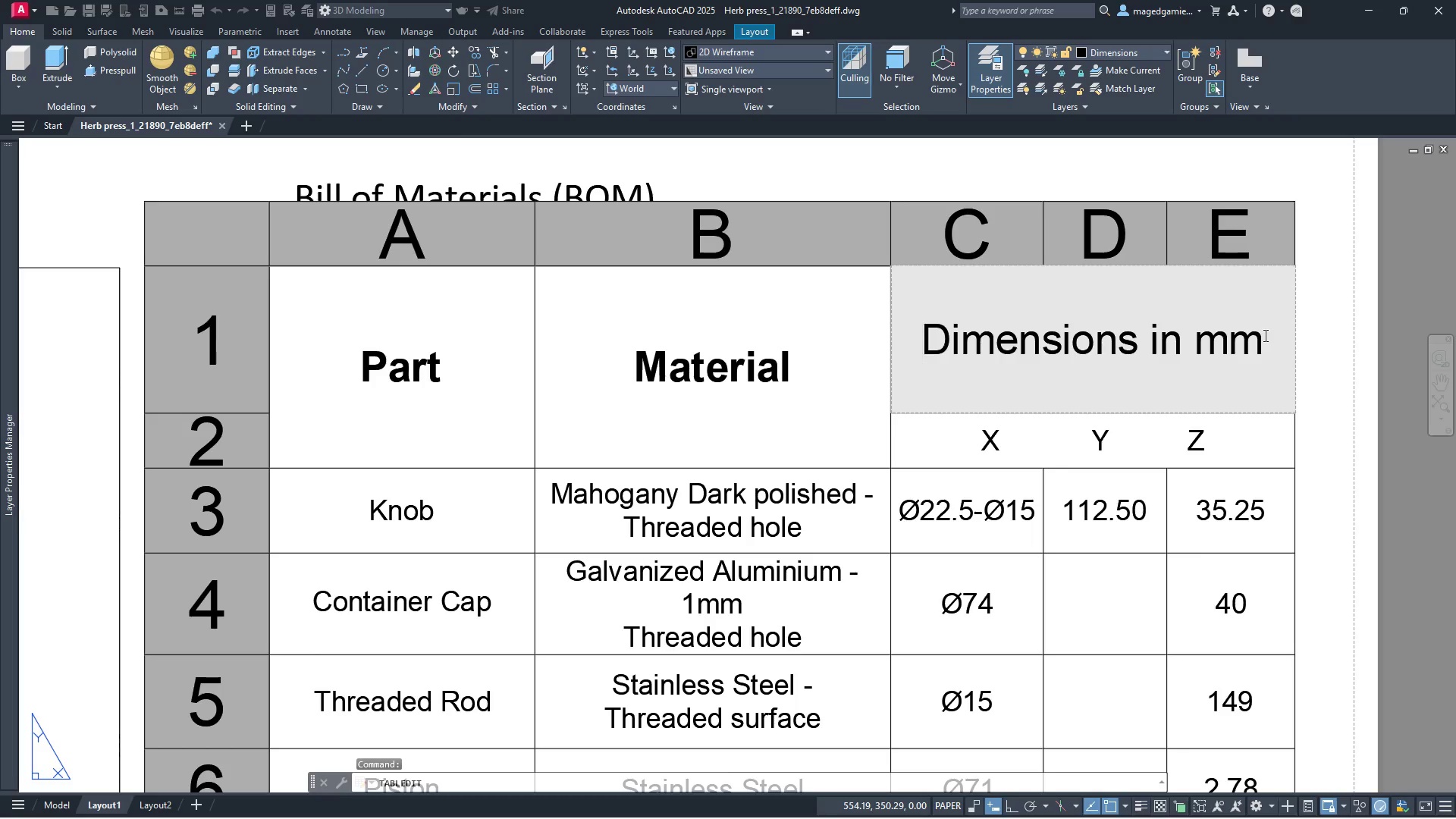 
left_click_drag(start_coordinate=[1269, 337], to_coordinate=[921, 324])
 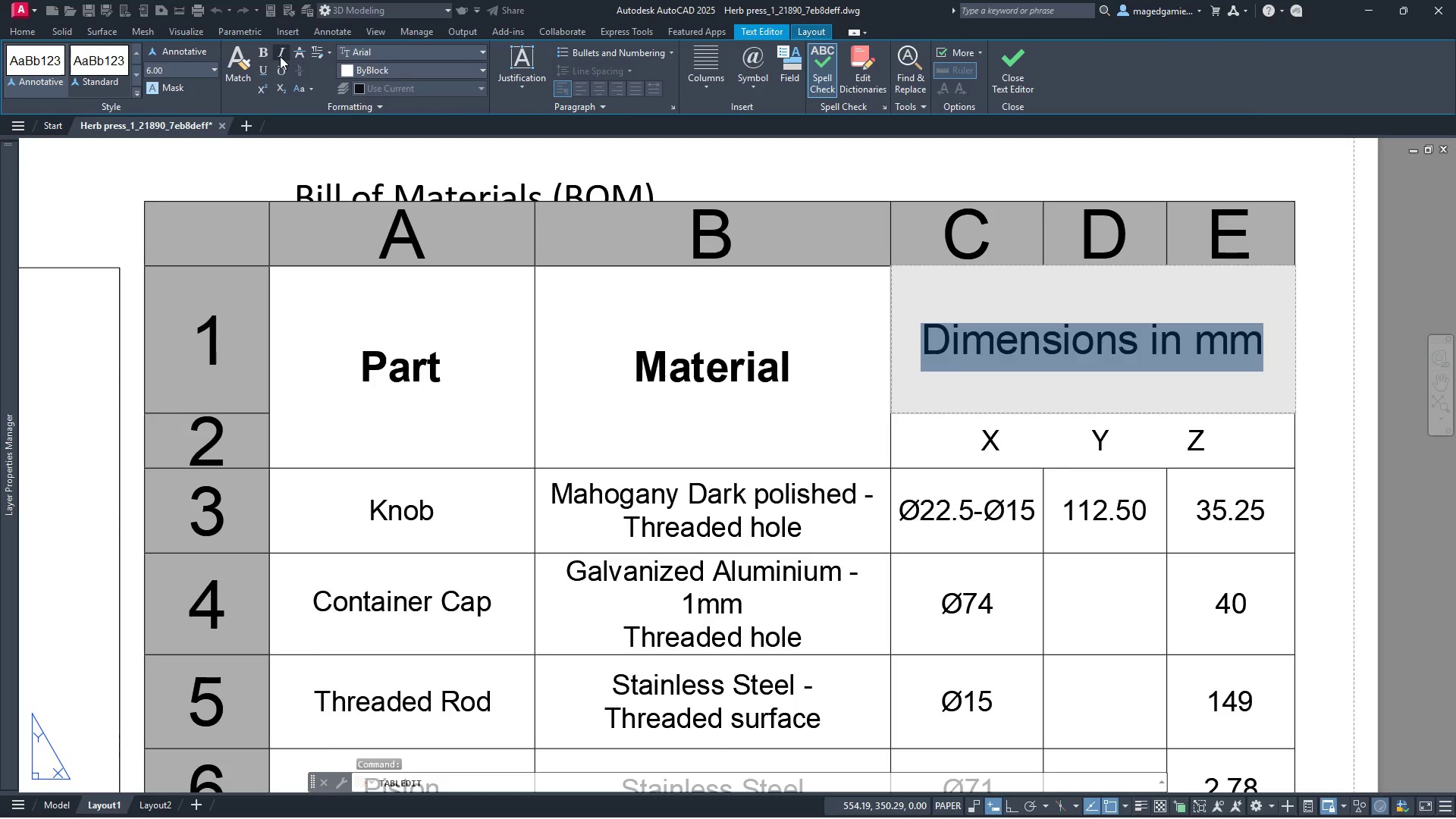 
left_click([262, 47])
 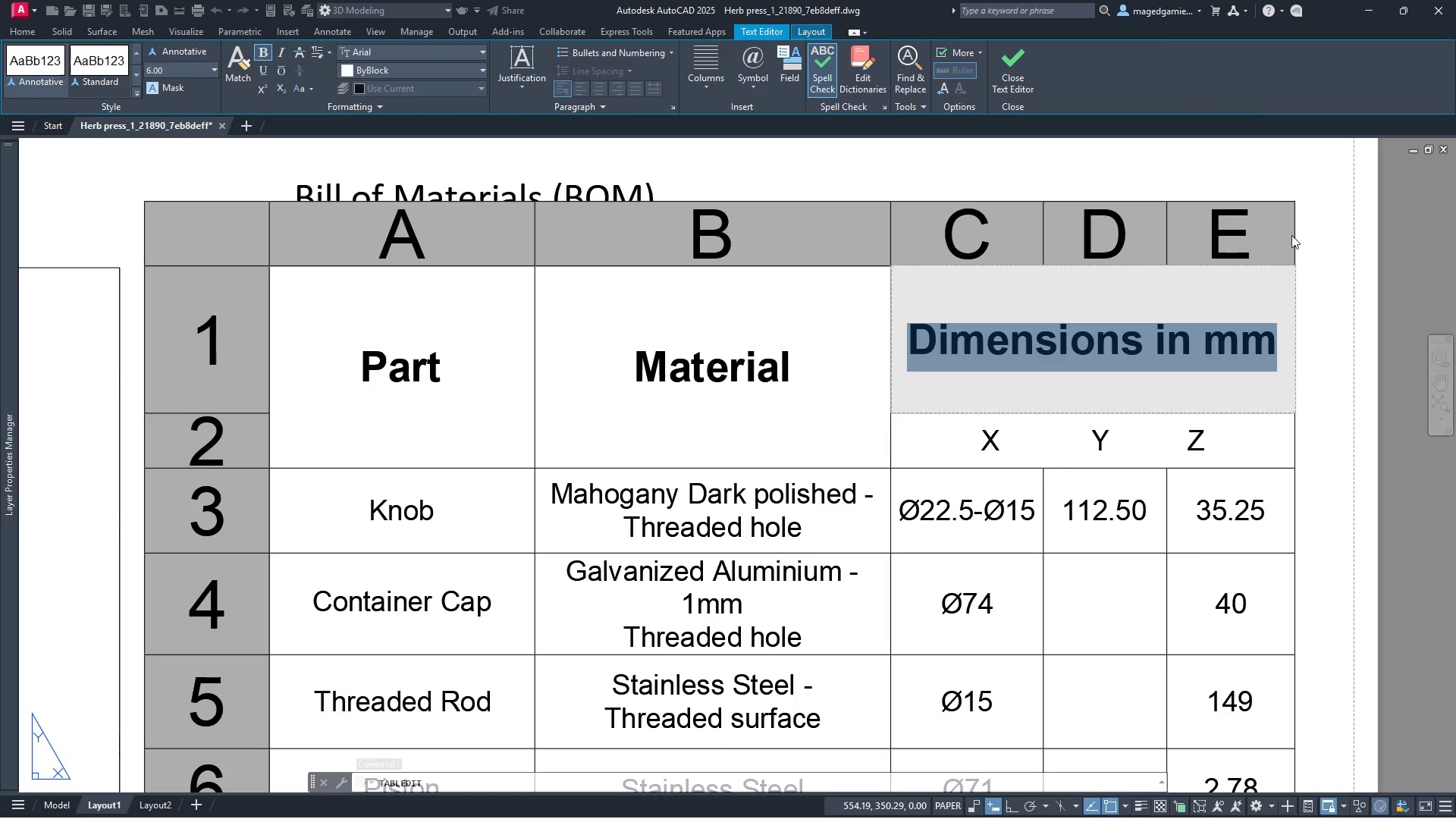 
left_click_drag(start_coordinate=[1310, 199], to_coordinate=[908, 494])
 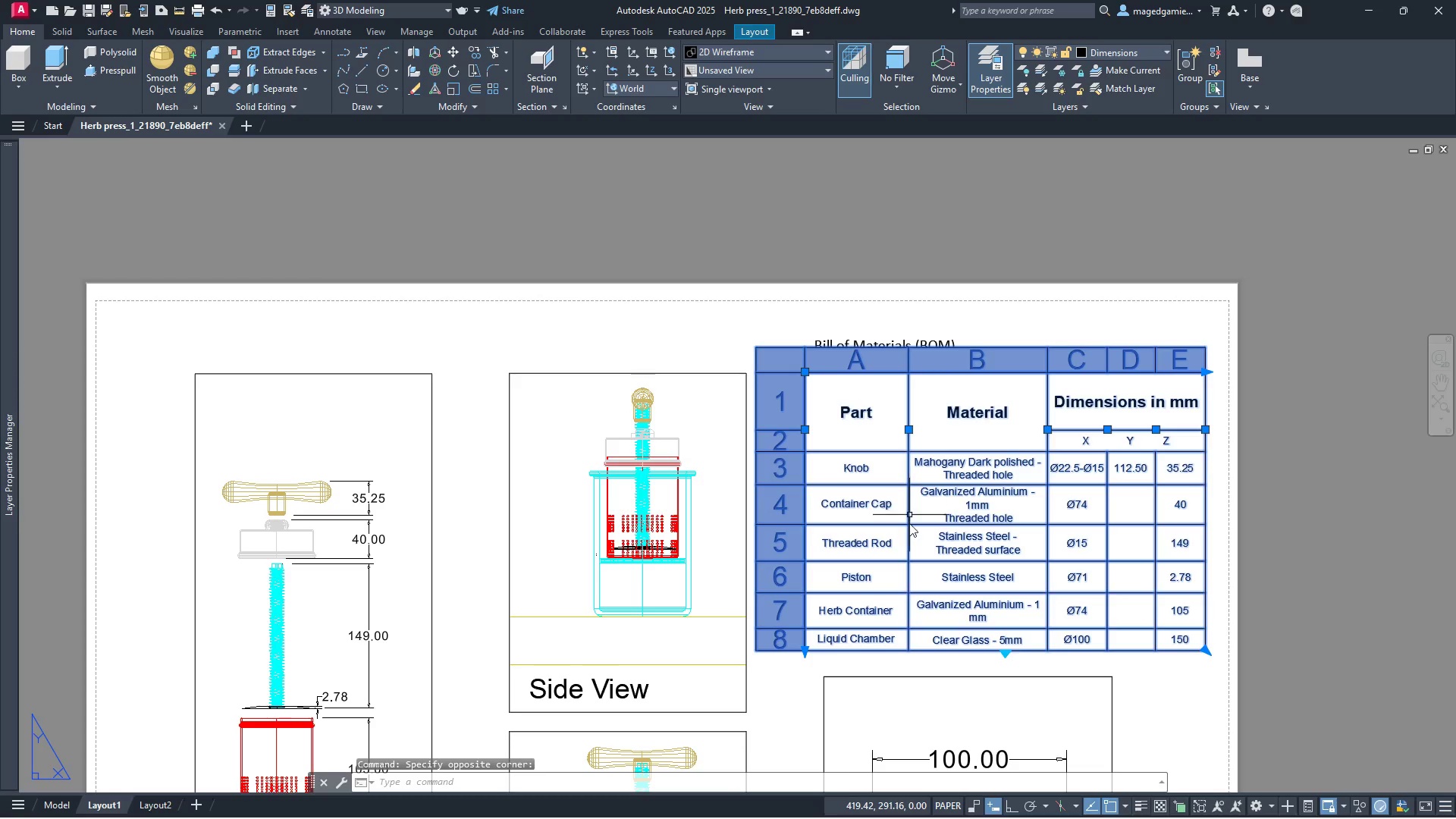 
scroll: coordinate [1148, 440], scroll_direction: down, amount: 2.0
 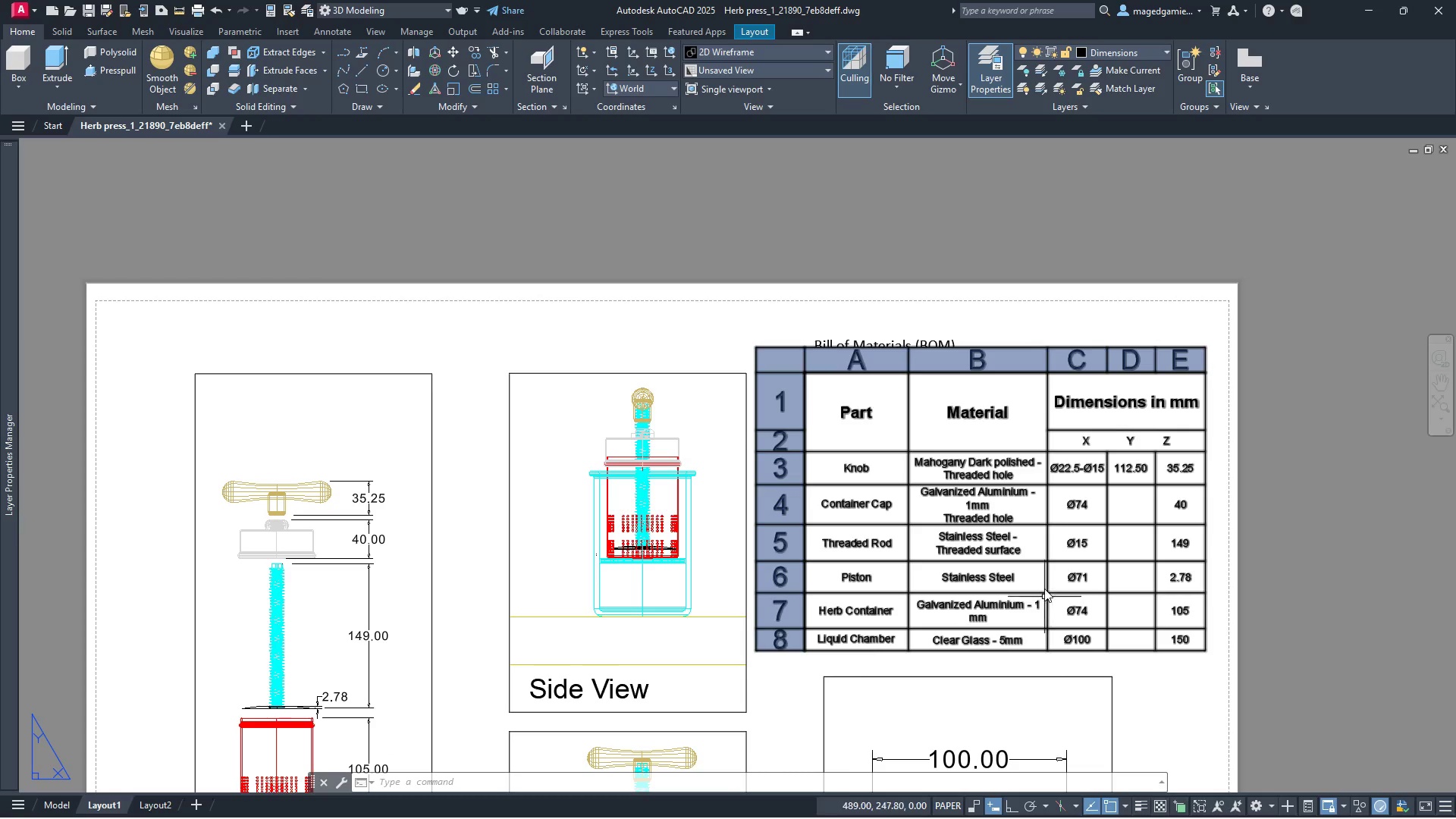 
left_click([908, 494])
 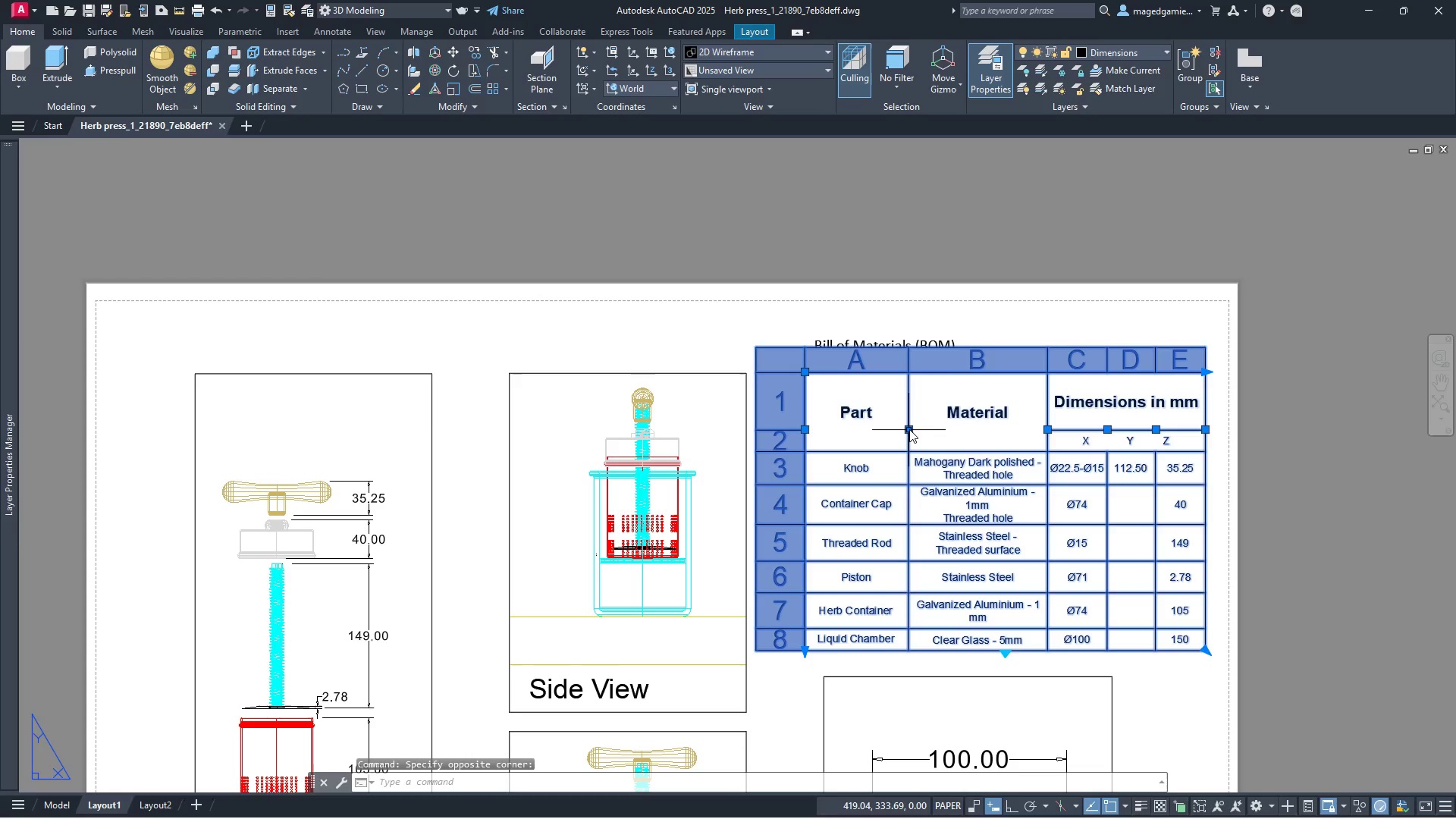 
left_click([909, 429])
 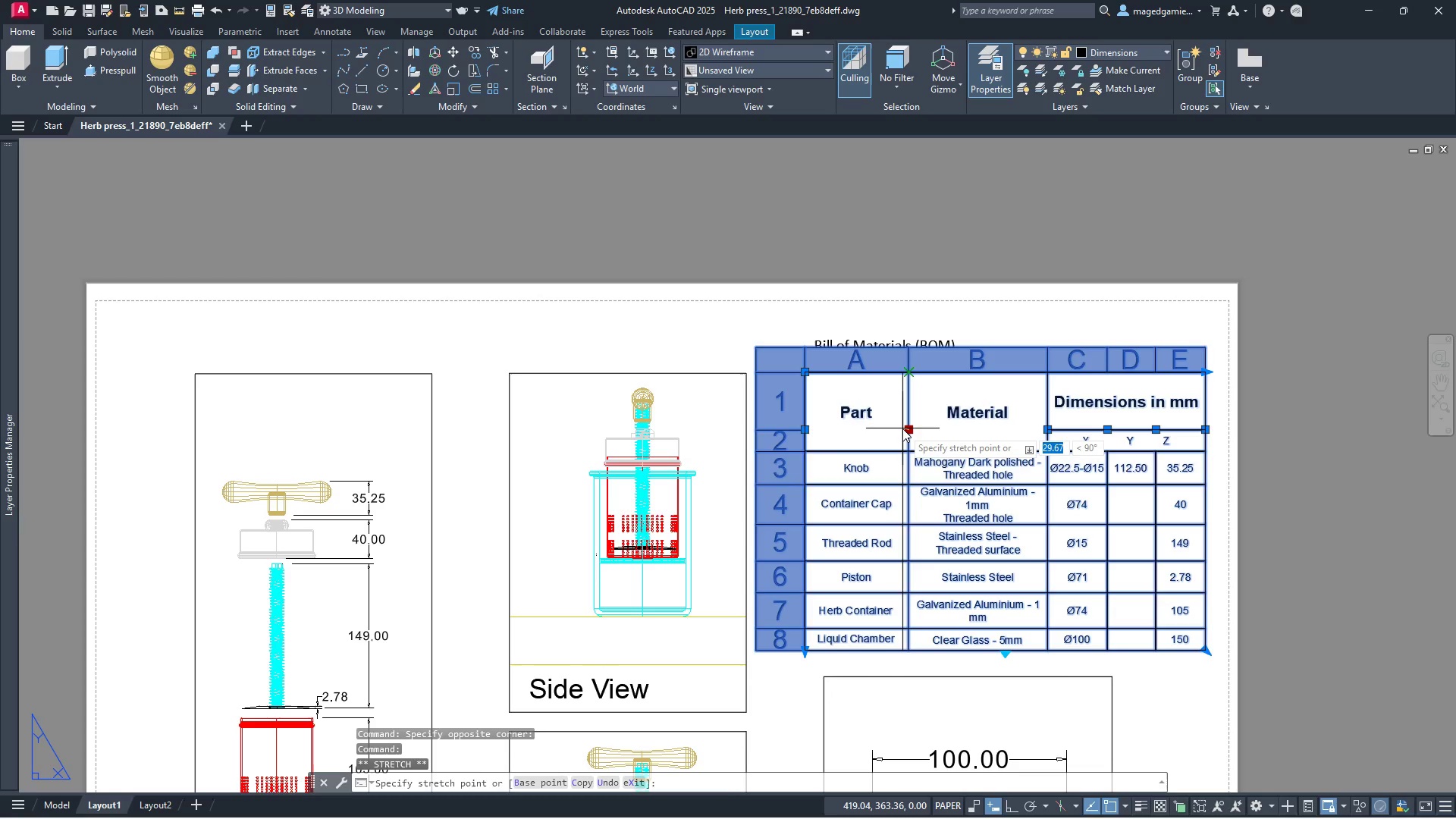 
left_click([901, 428])
 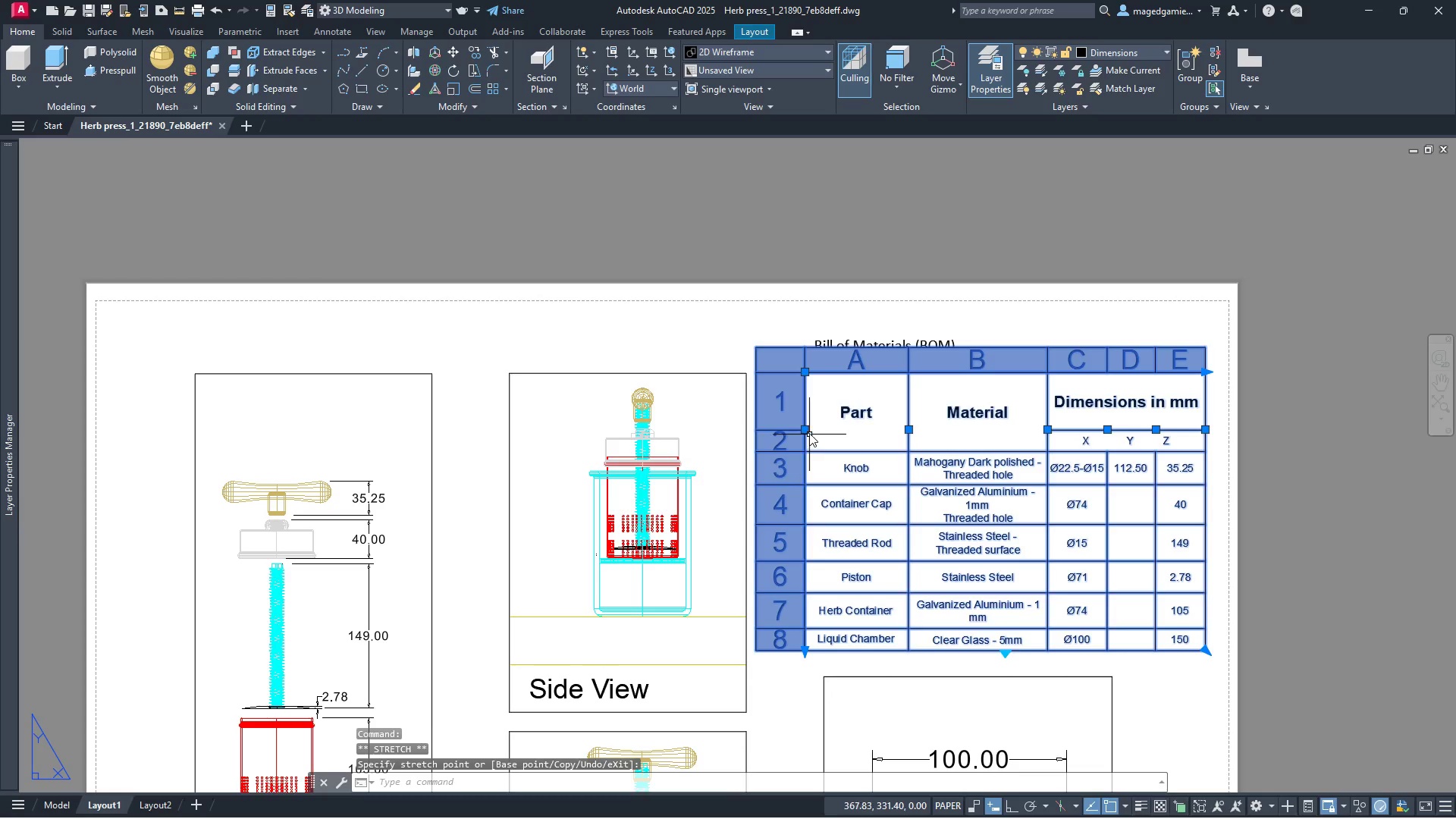 
left_click([804, 431])
 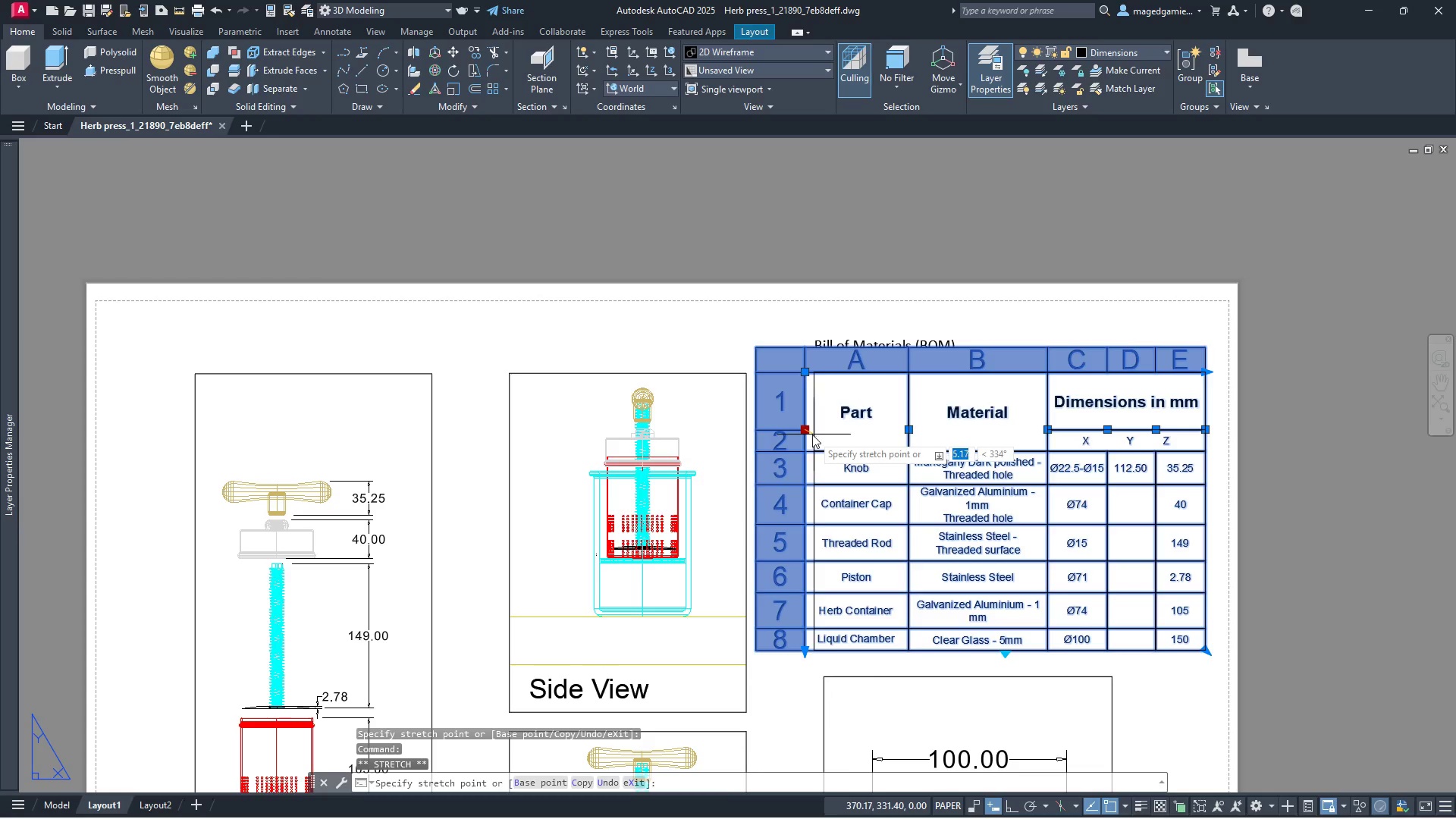 
left_click([812, 435])
 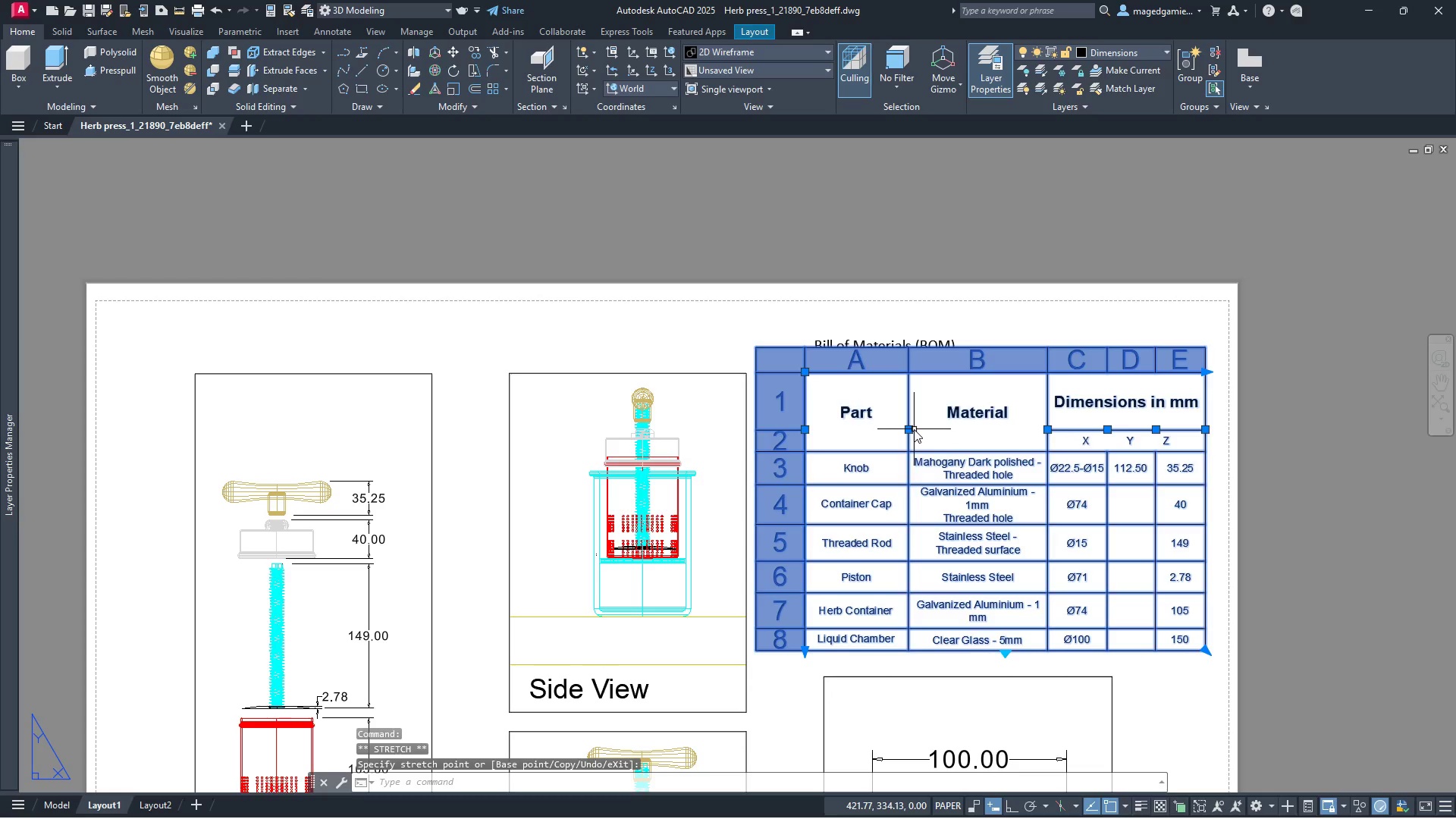 
left_click([909, 429])
 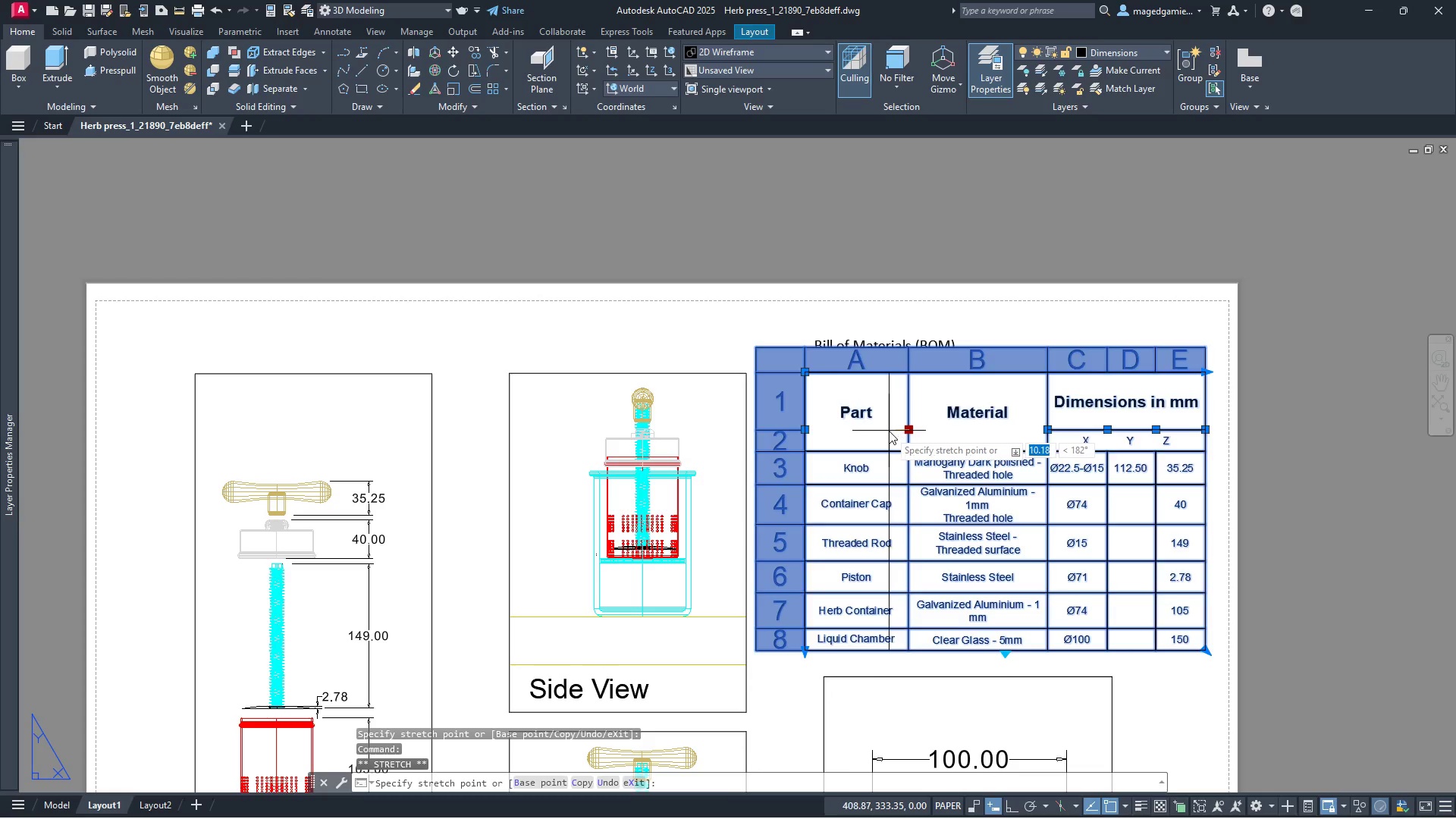 
left_click([889, 431])
 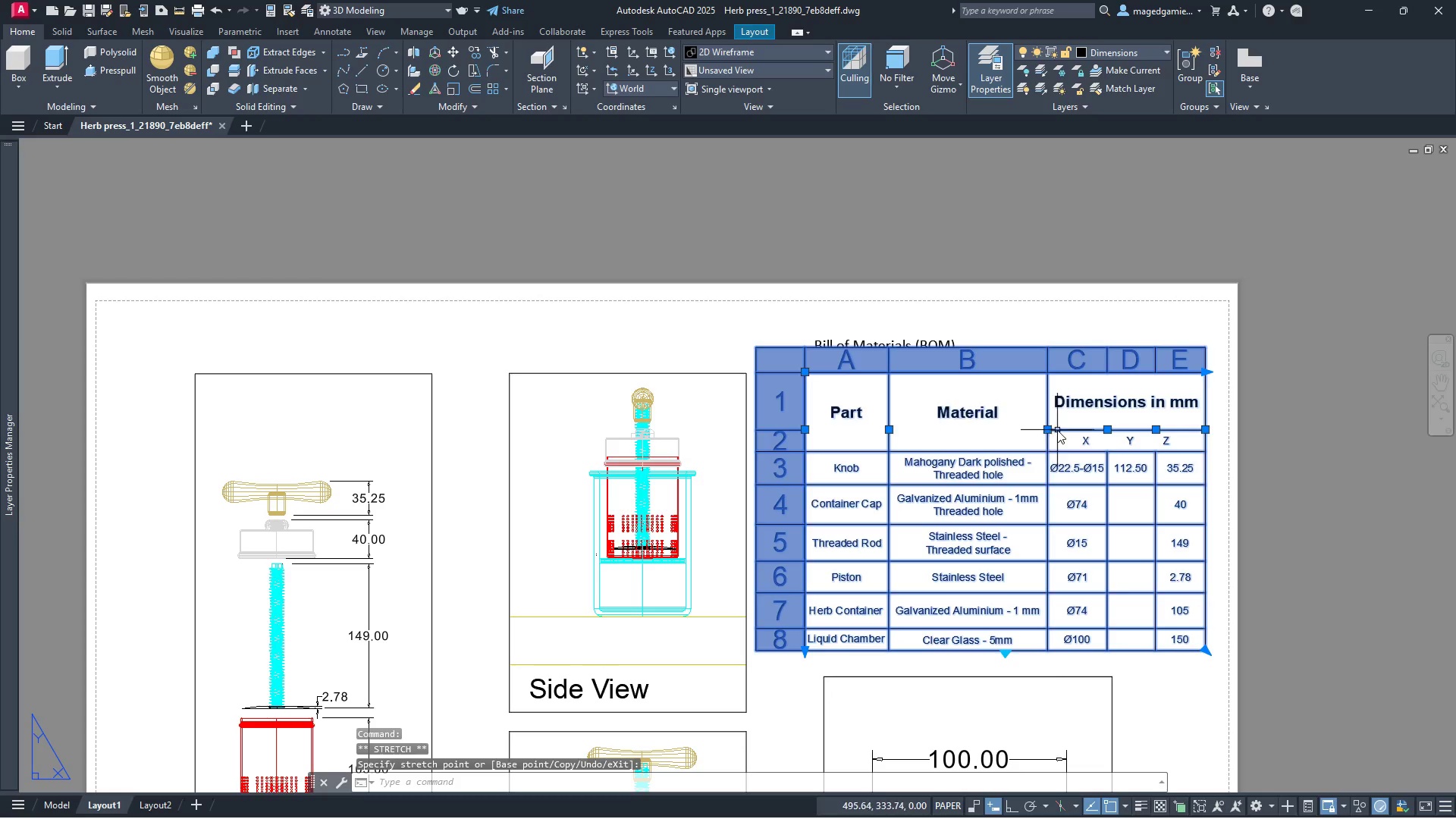 
left_click([1048, 431])
 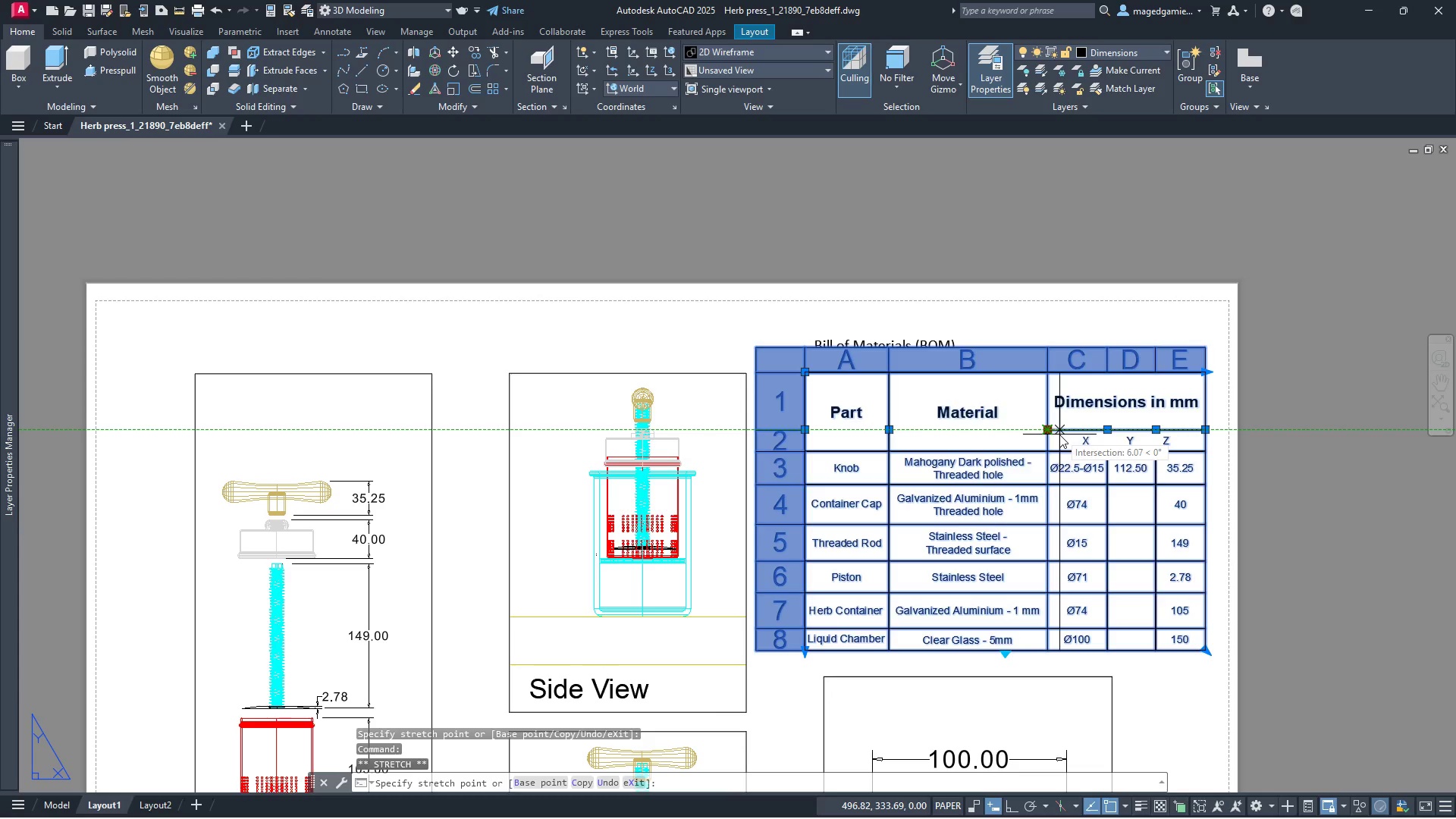 
left_click([1059, 435])
 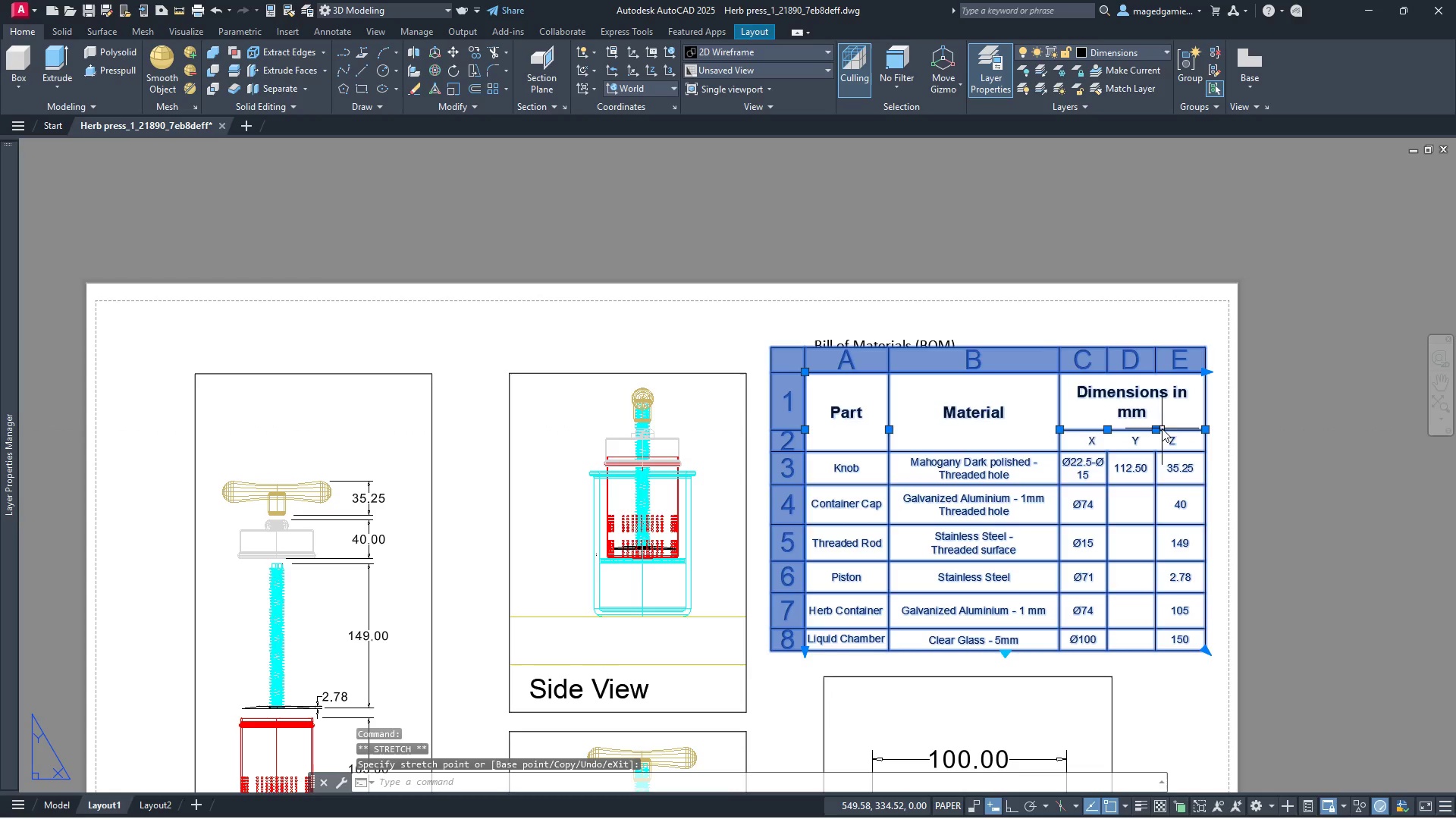 
left_click([1157, 428])
 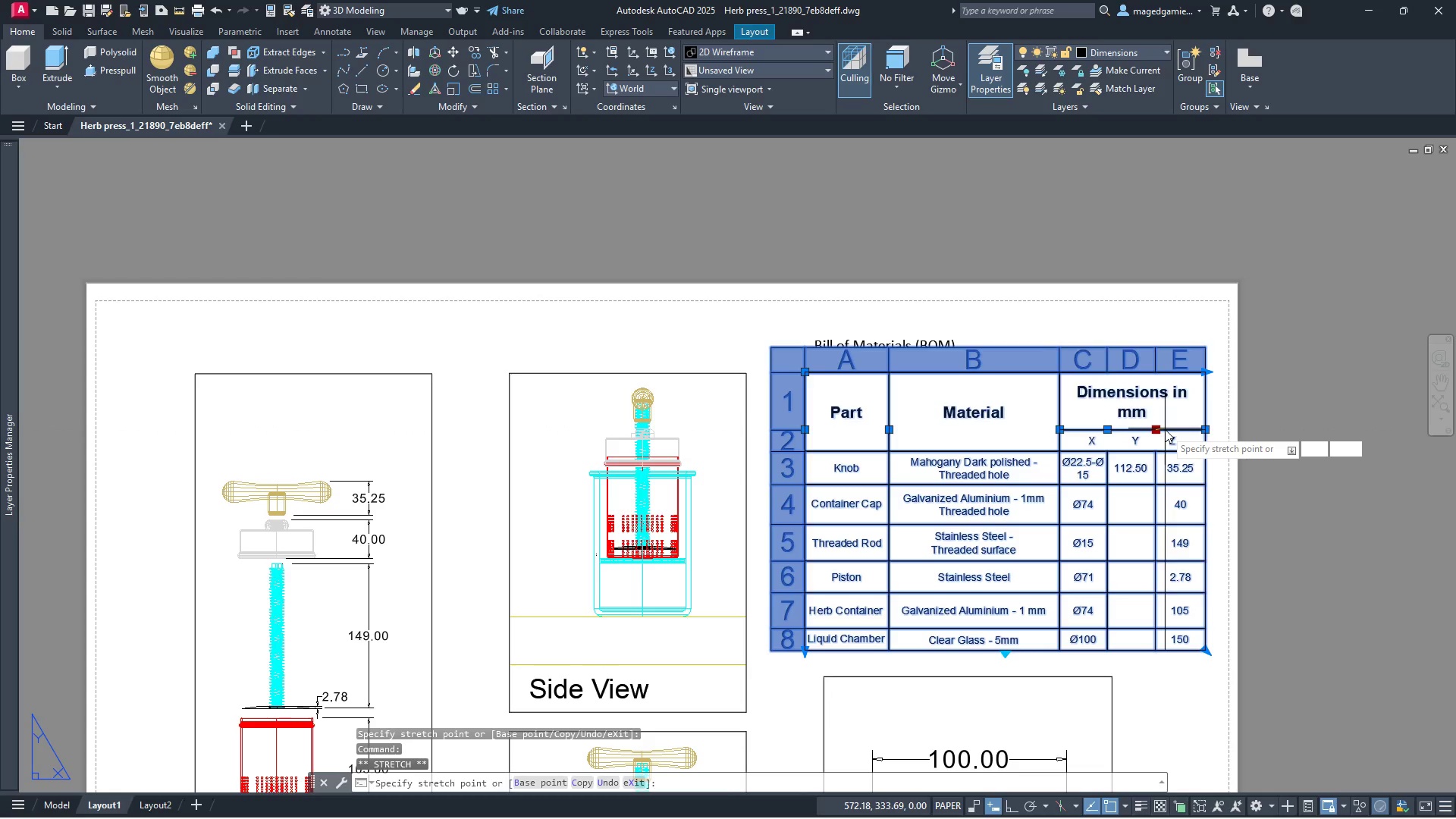 
left_click([1165, 429])
 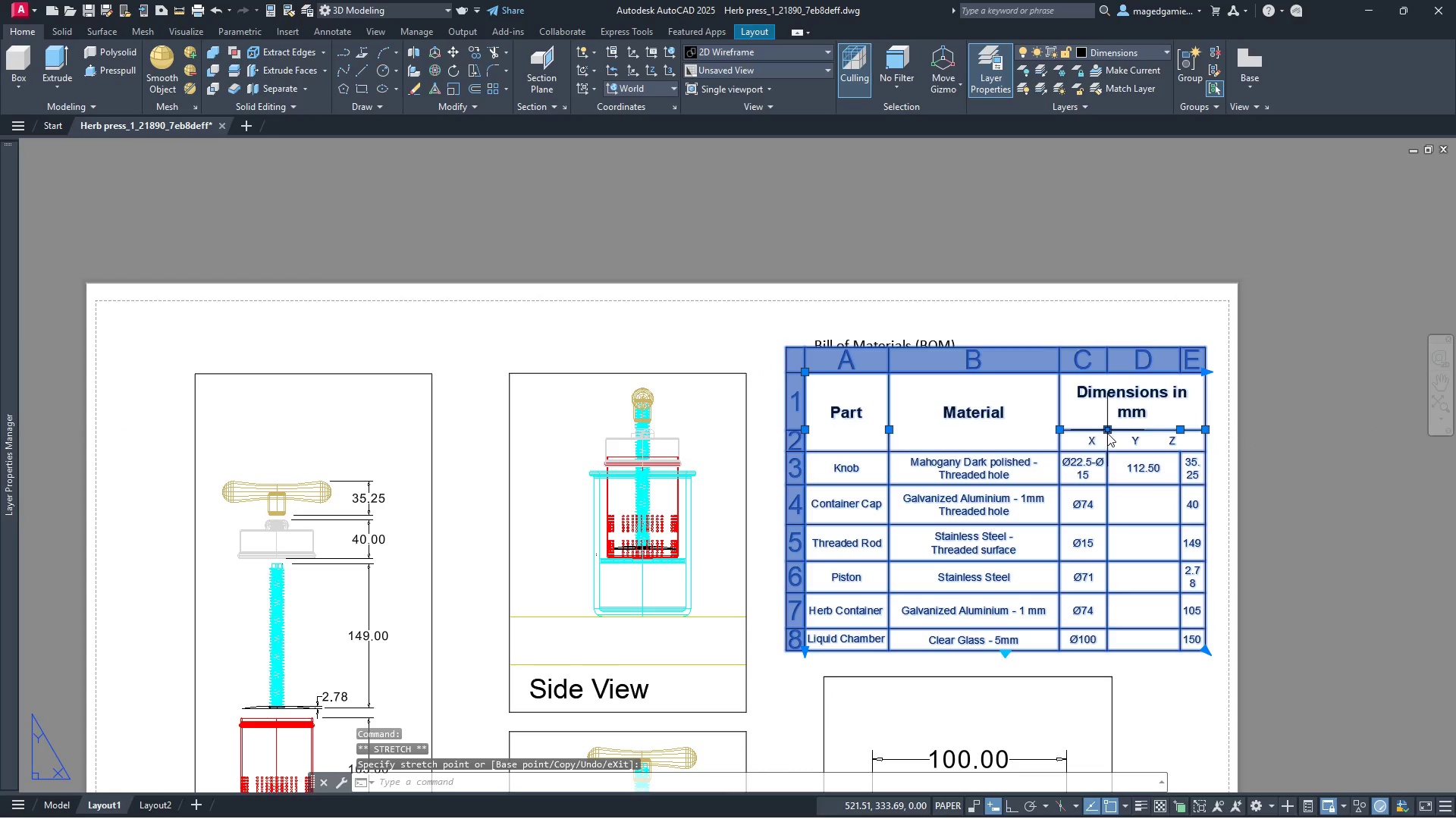 
left_click([1107, 433])
 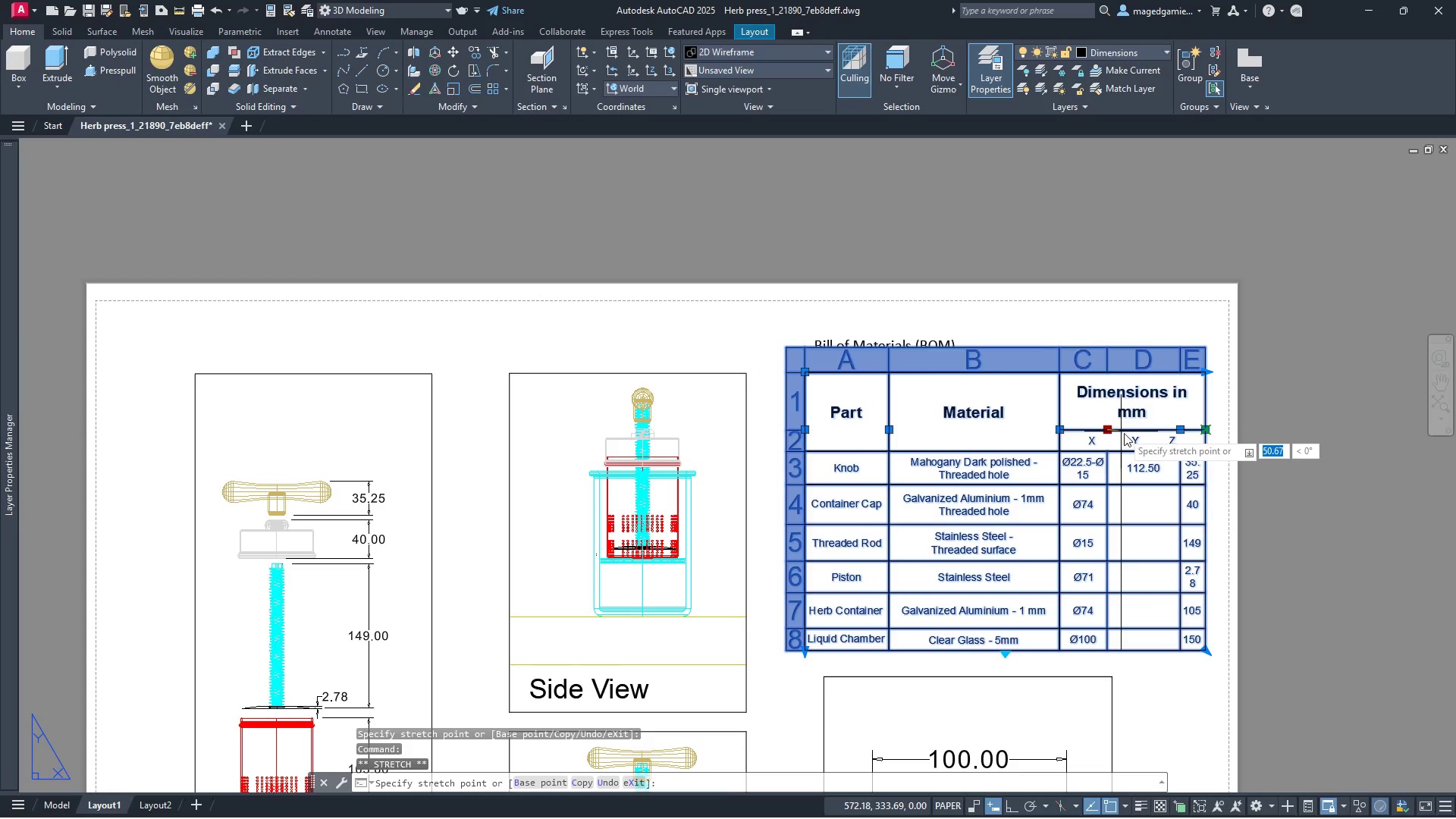 
left_click([1125, 433])
 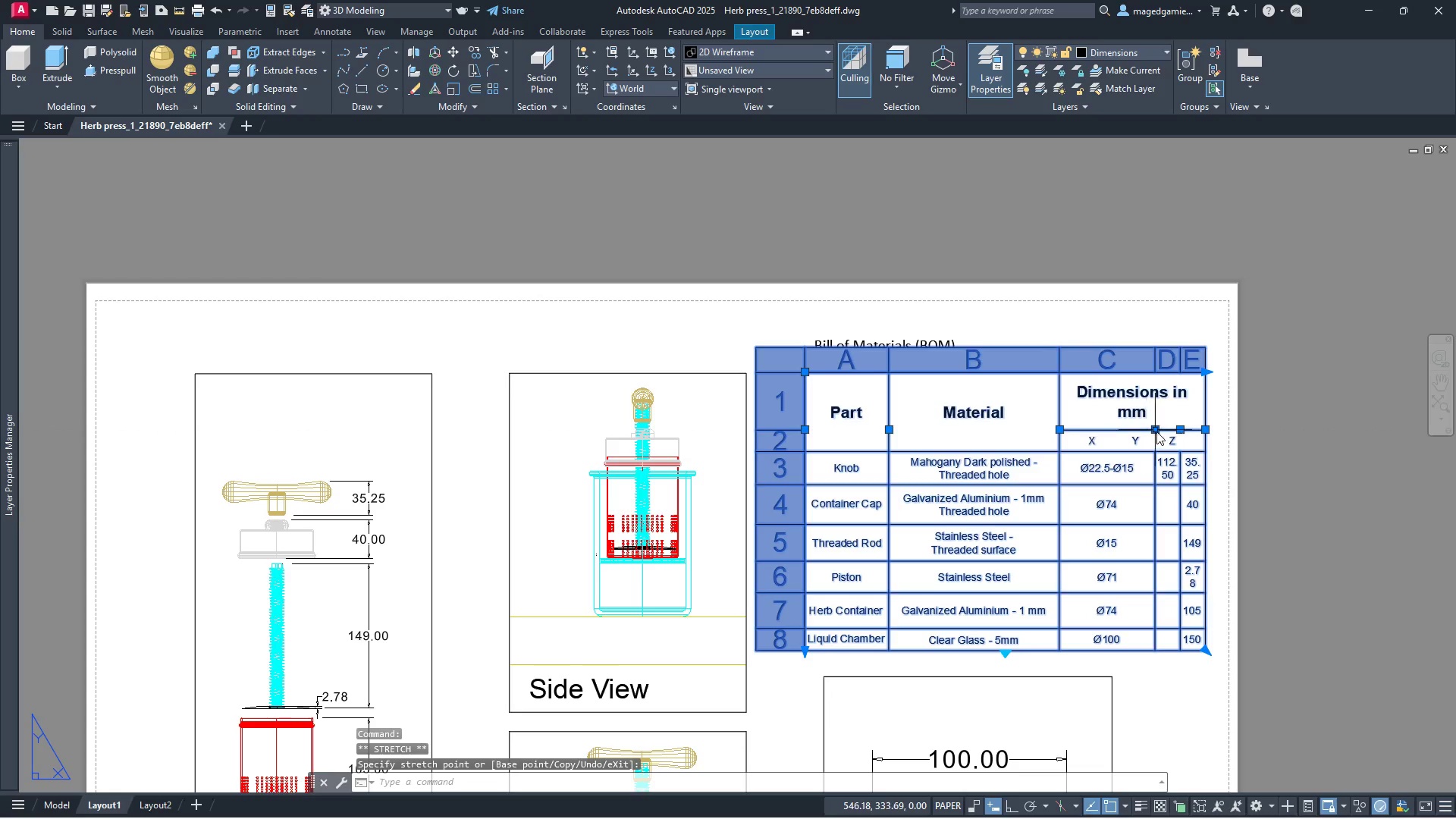 
left_click([1156, 431])
 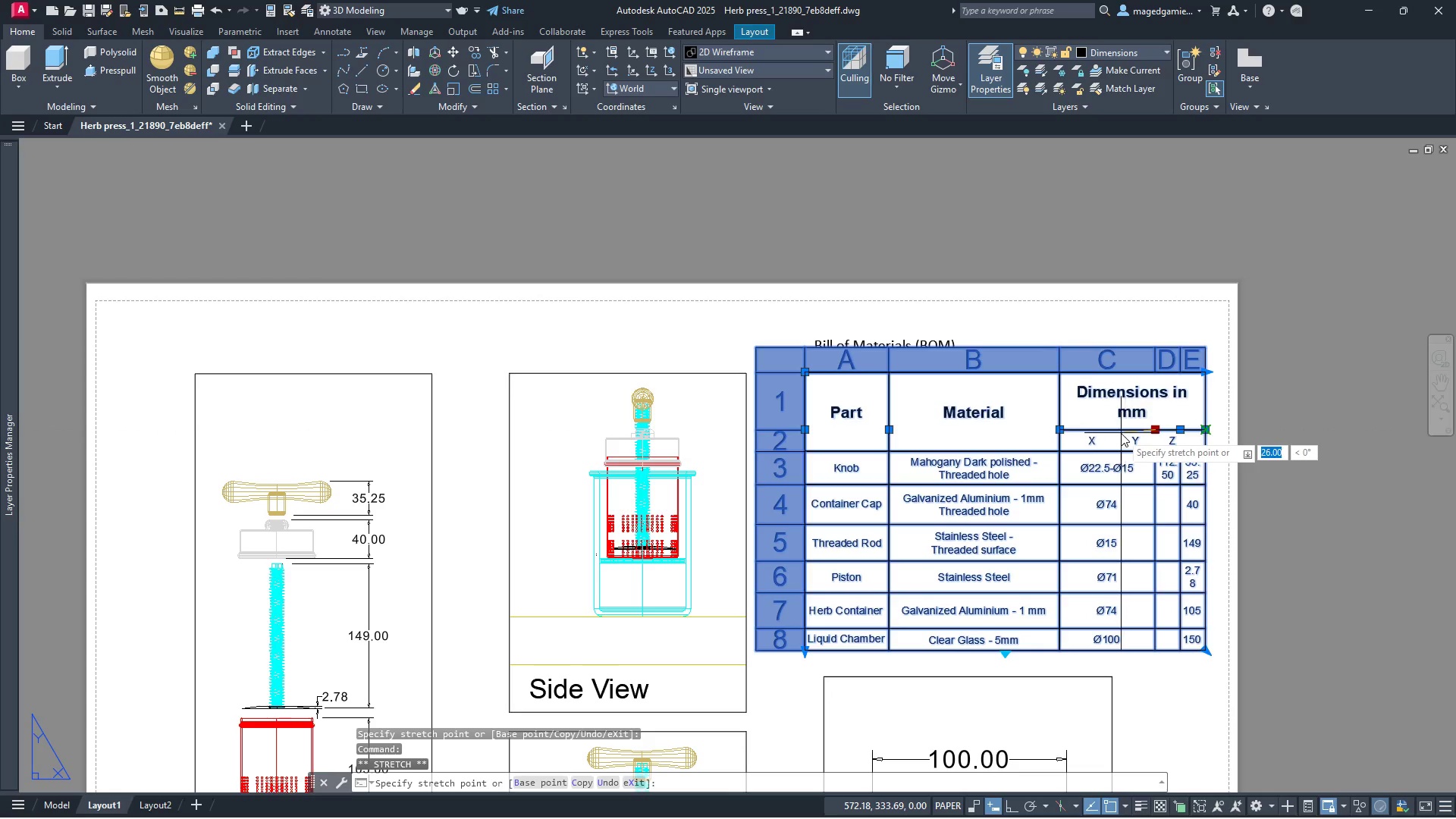 
left_click_drag(start_coordinate=[1121, 433], to_coordinate=[1109, 806])
 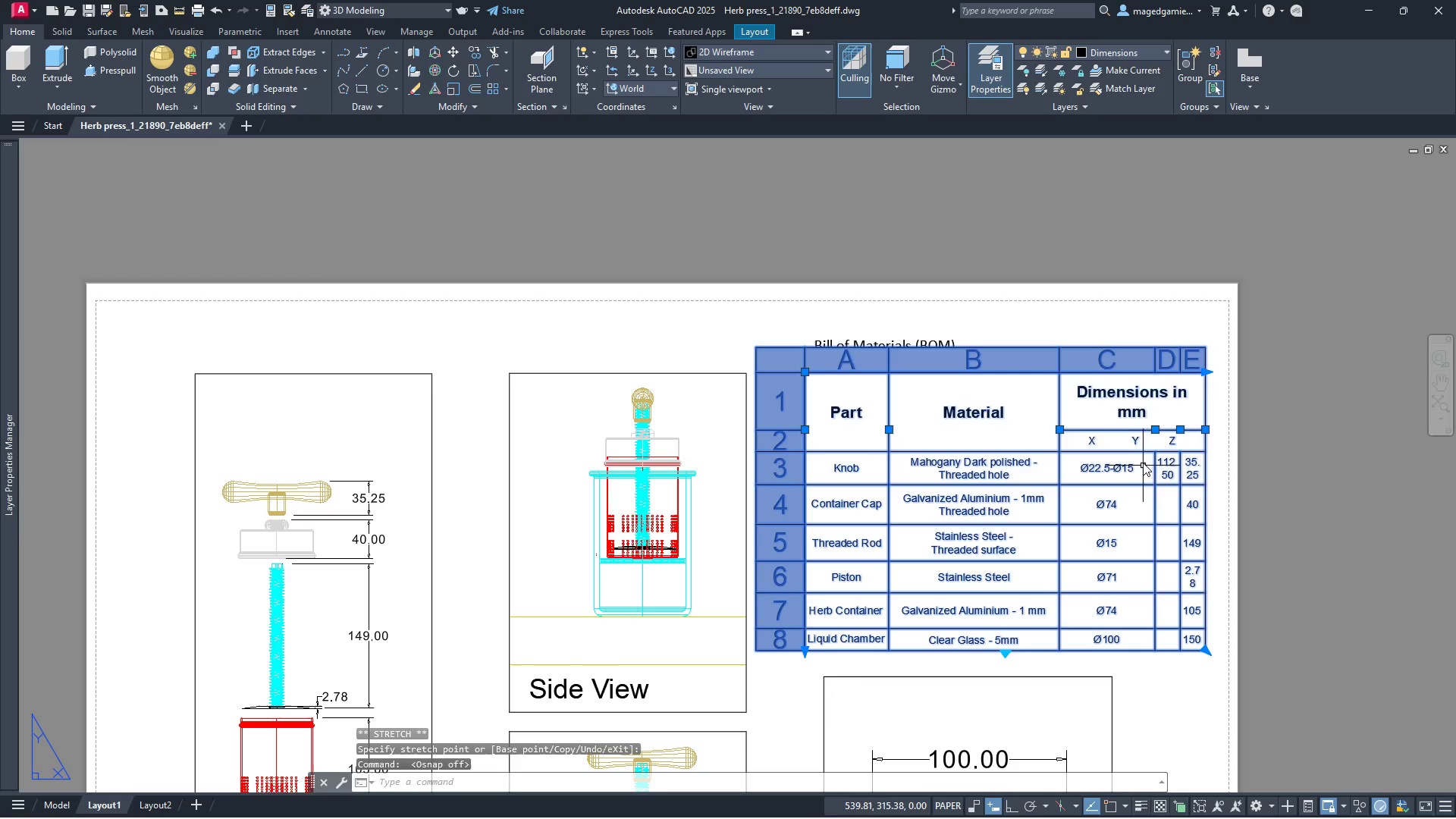 
left_click([1109, 806])
 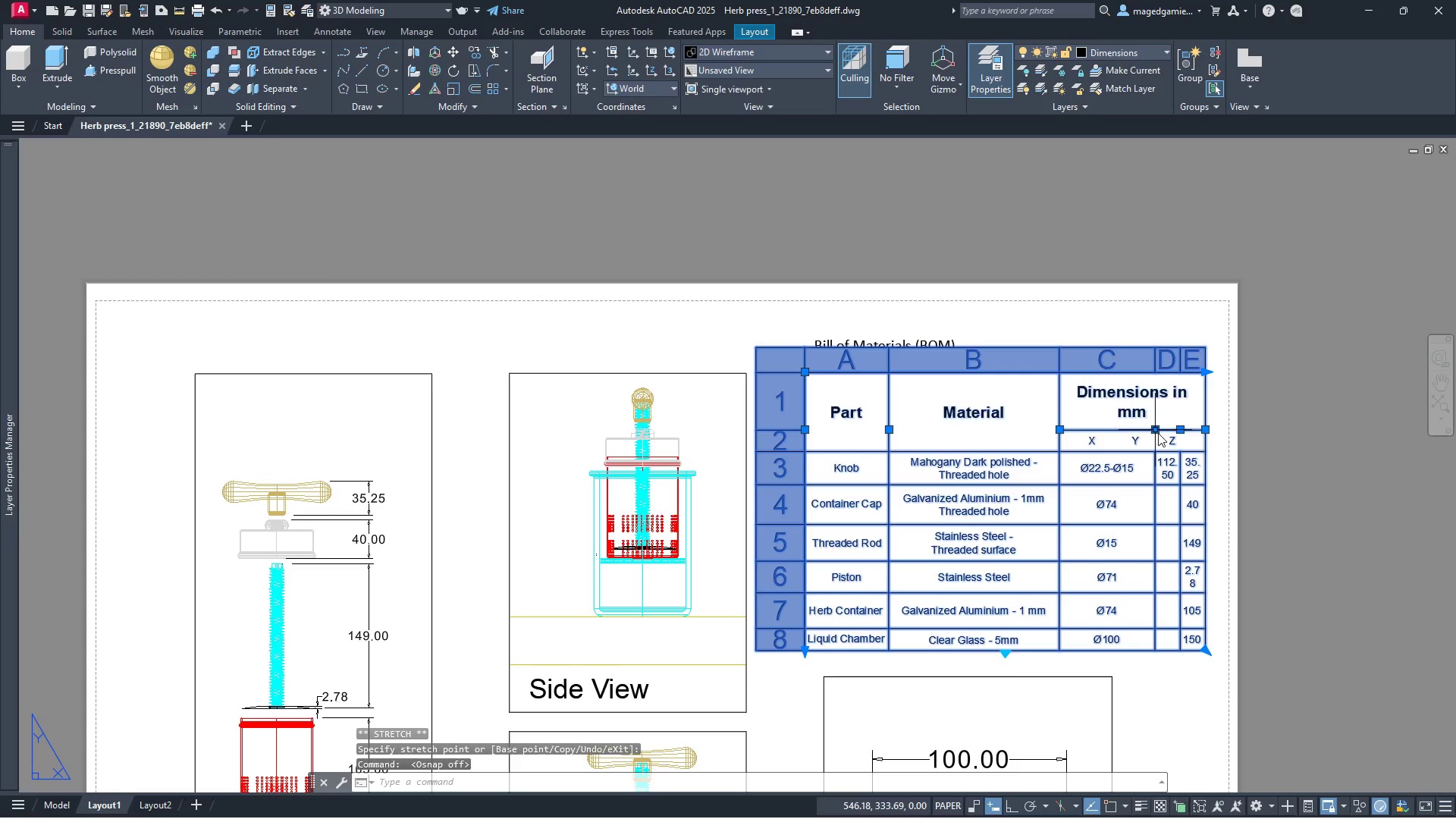 
left_click([1158, 433])
 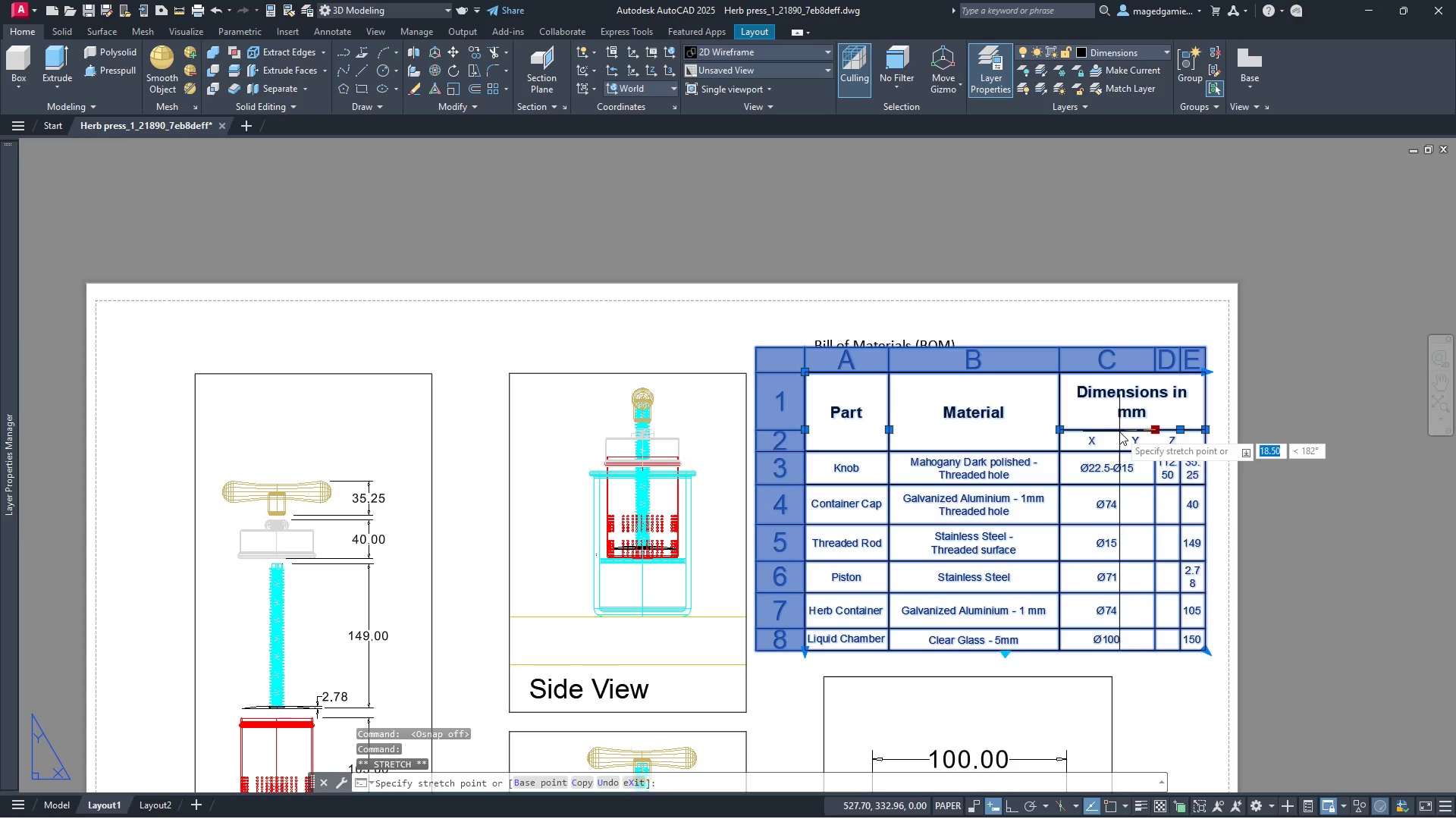 
left_click([1119, 431])
 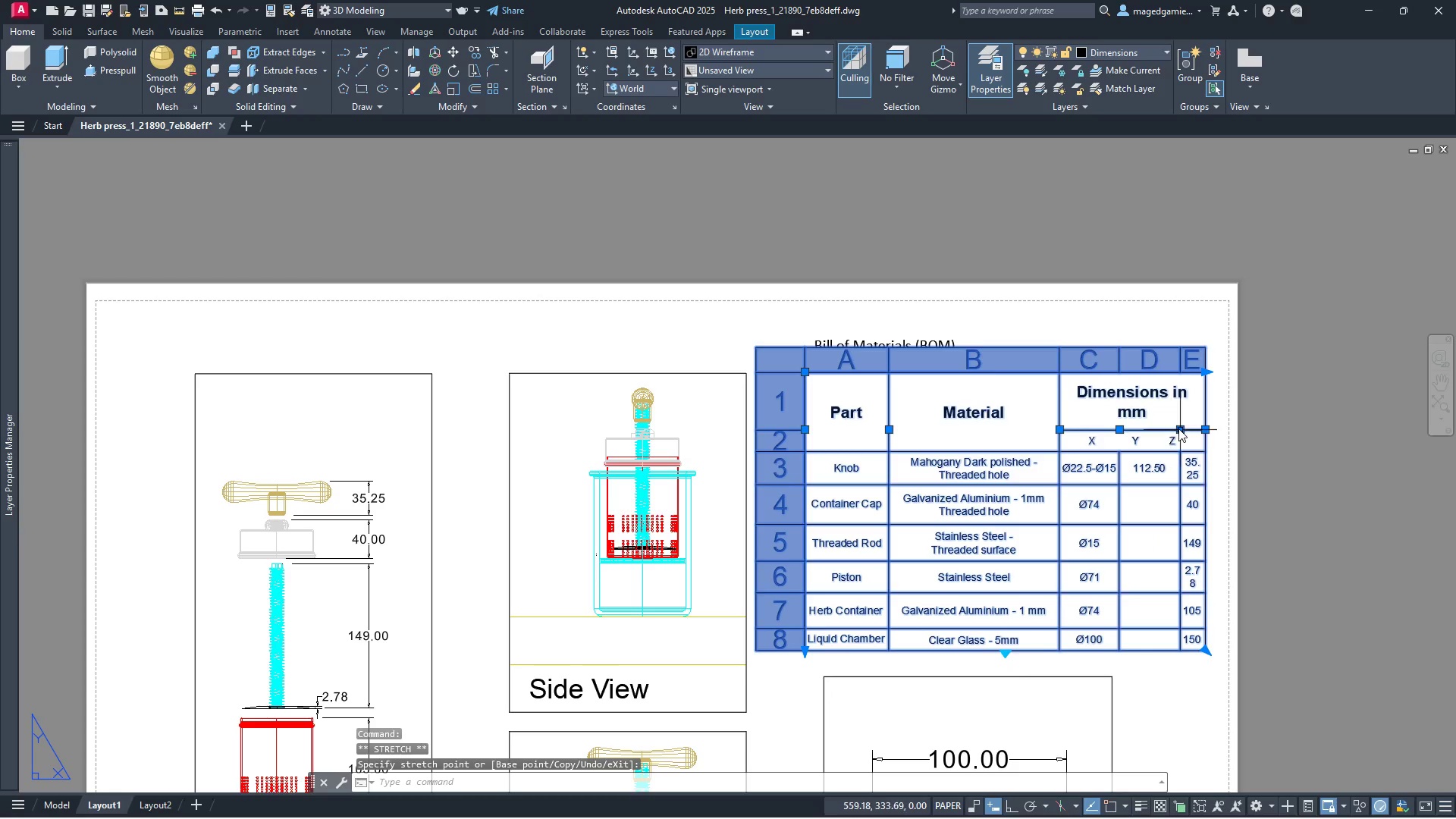 
left_click([1178, 428])
 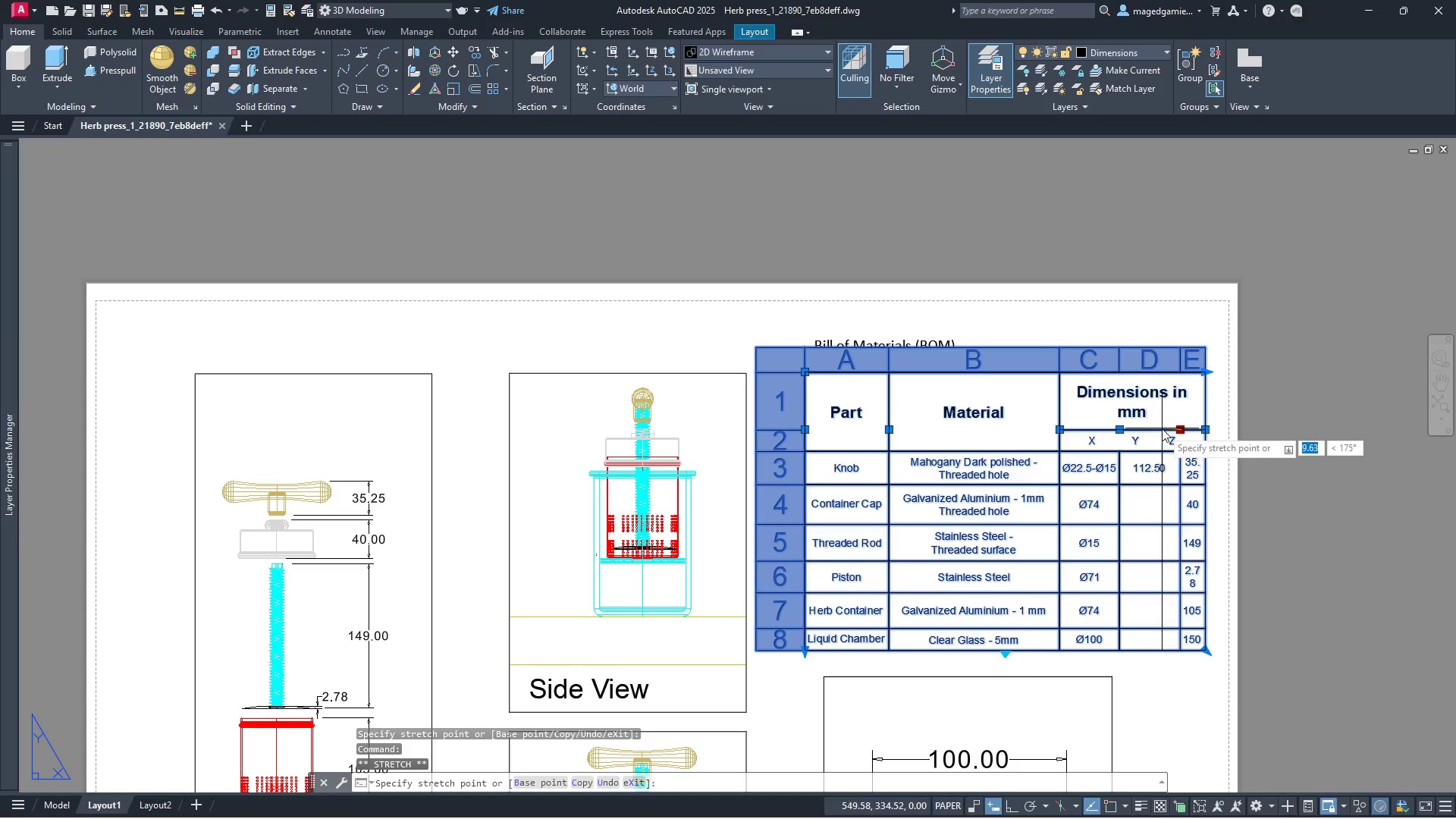 
left_click_drag(start_coordinate=[1162, 428], to_coordinate=[1003, 583])
 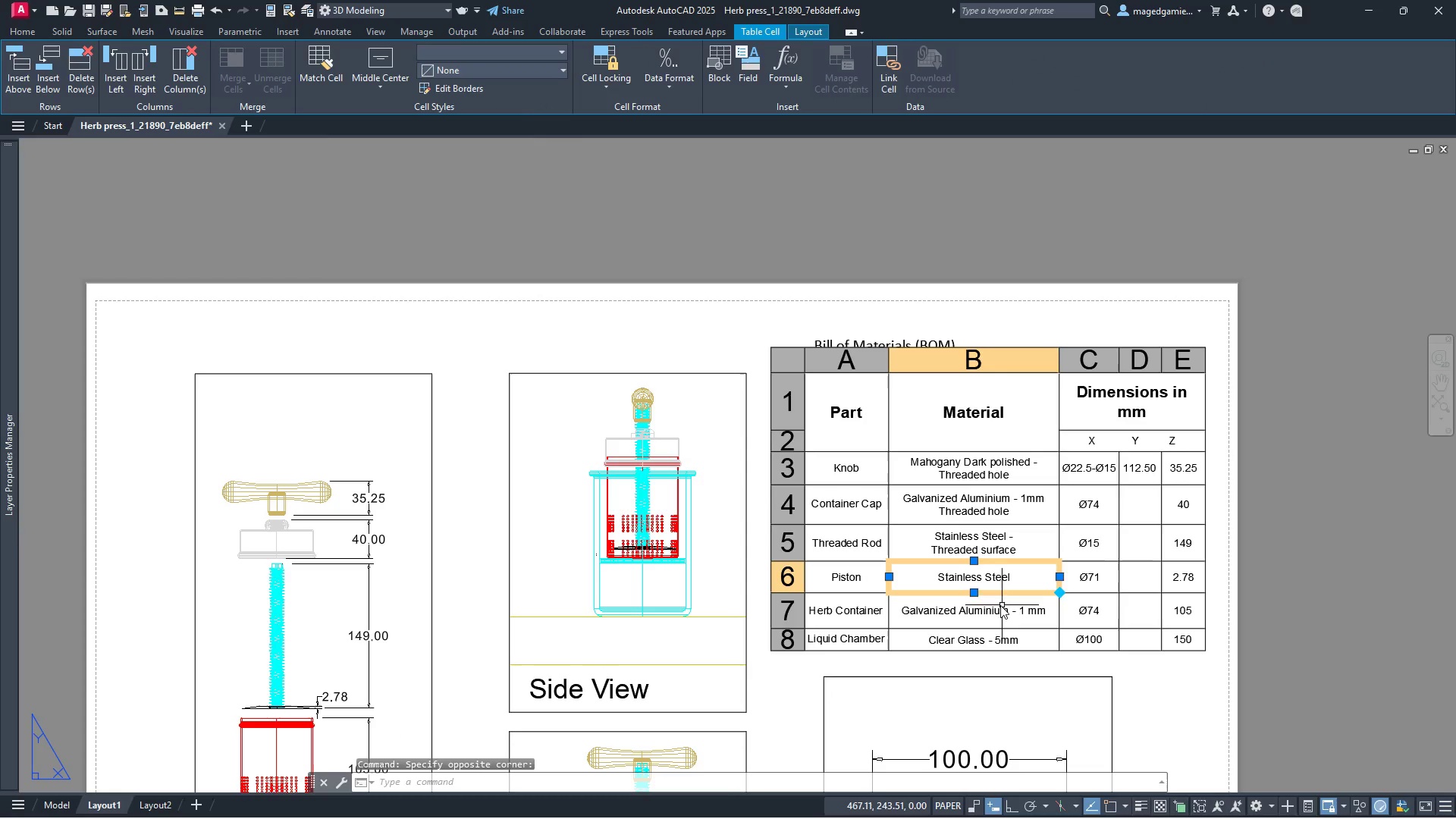 
left_click([1003, 583])
 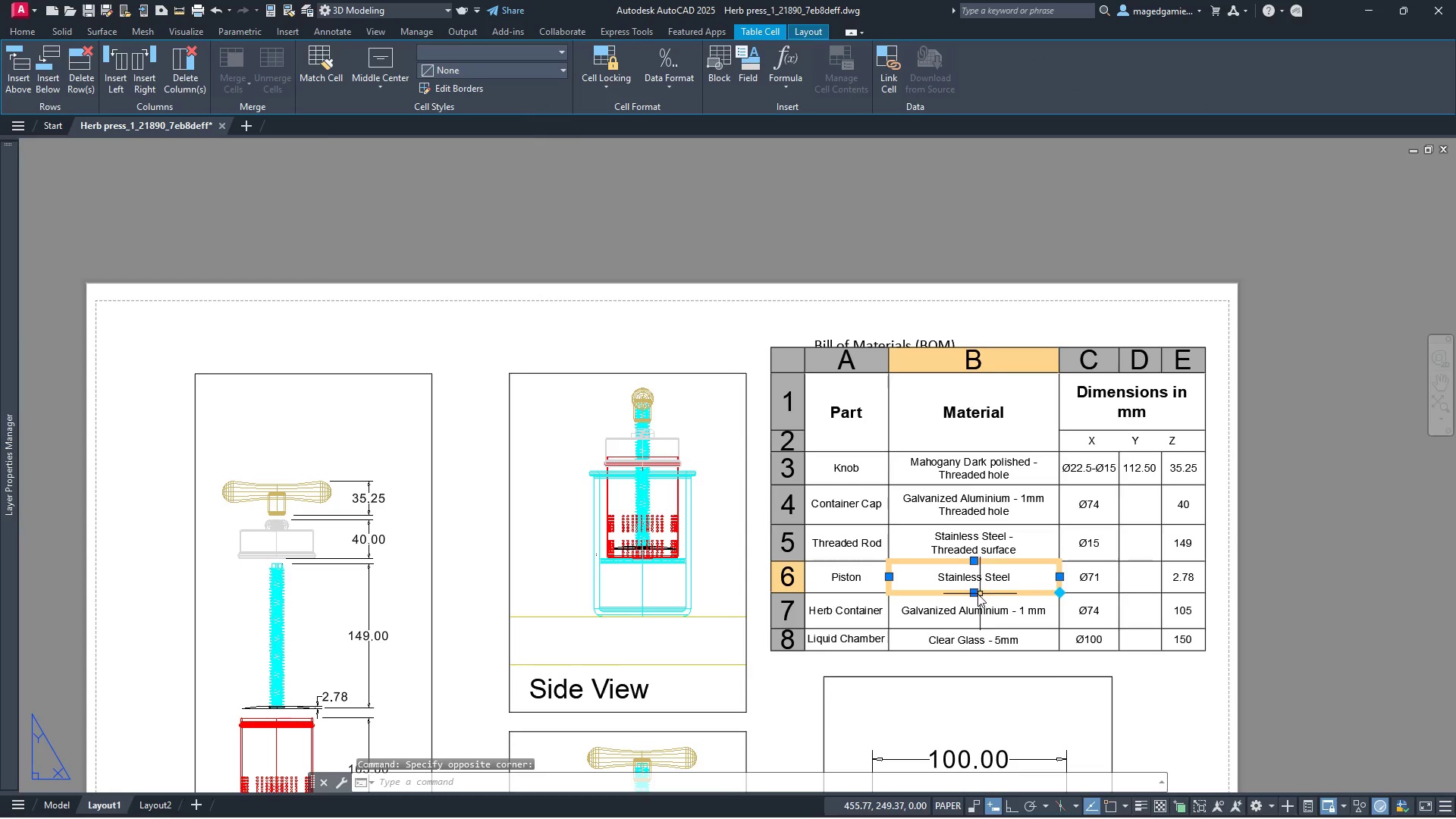 
left_click([974, 594])
 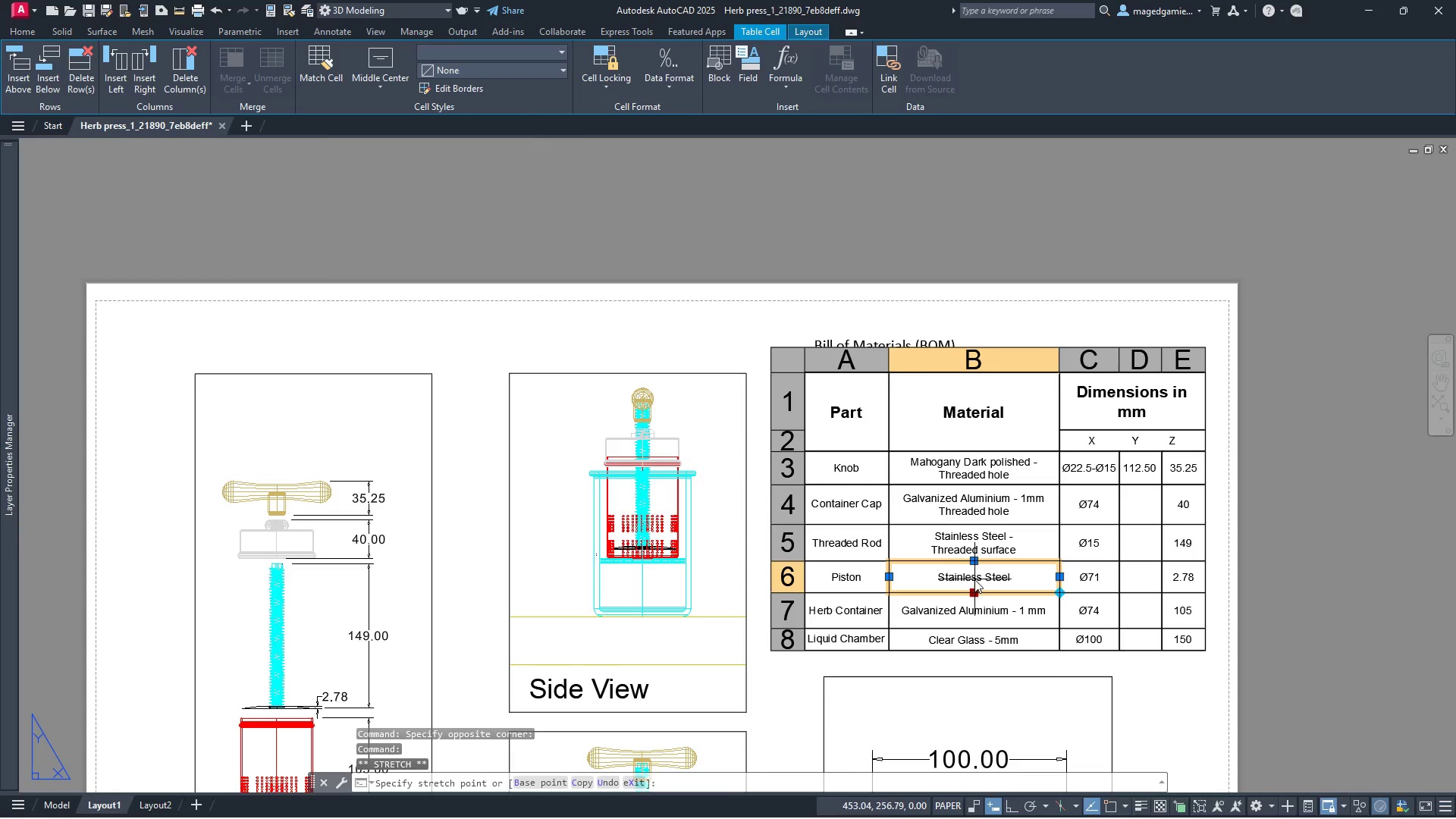 
left_click([974, 583])
 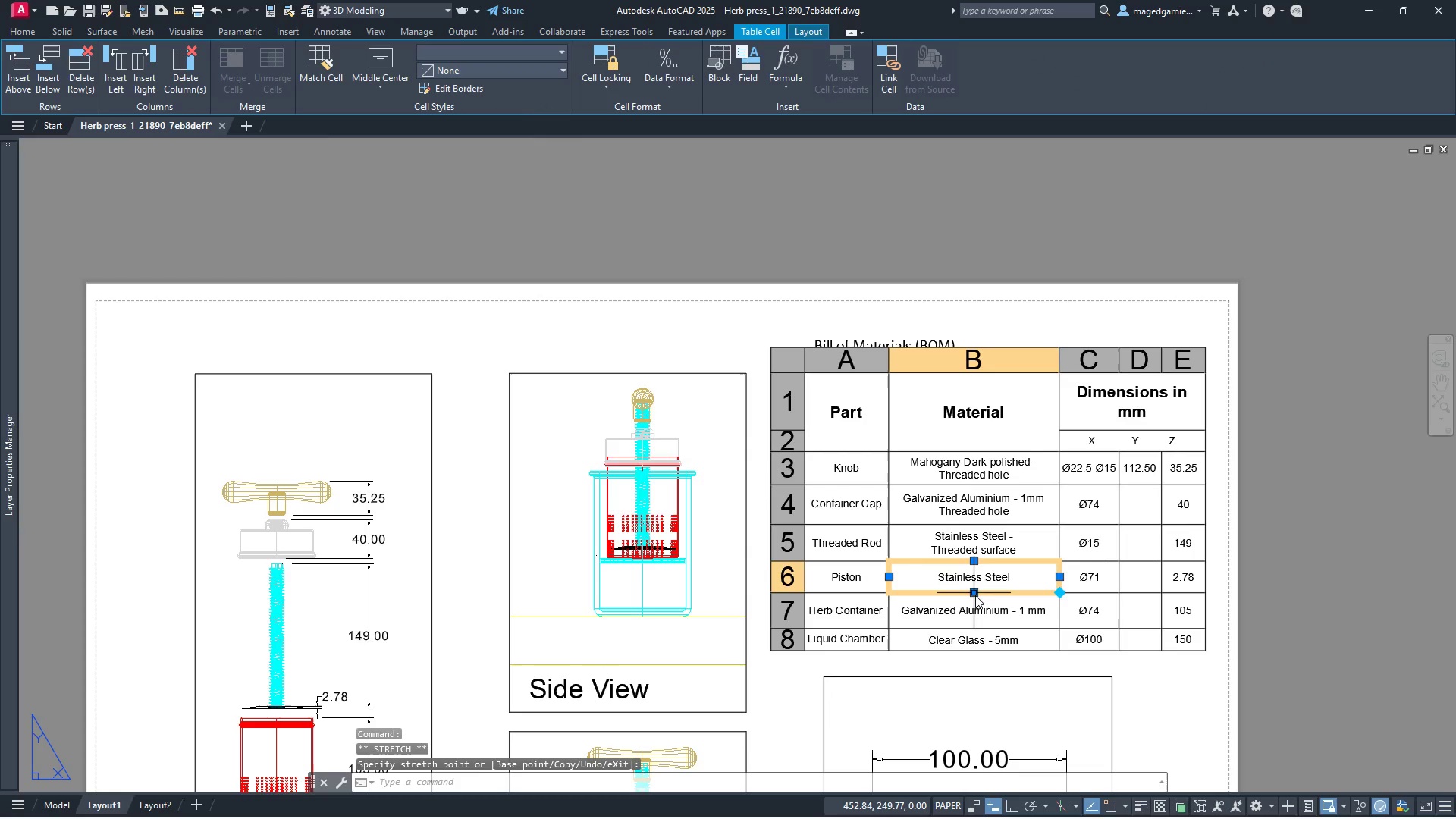 
left_click([975, 592])
 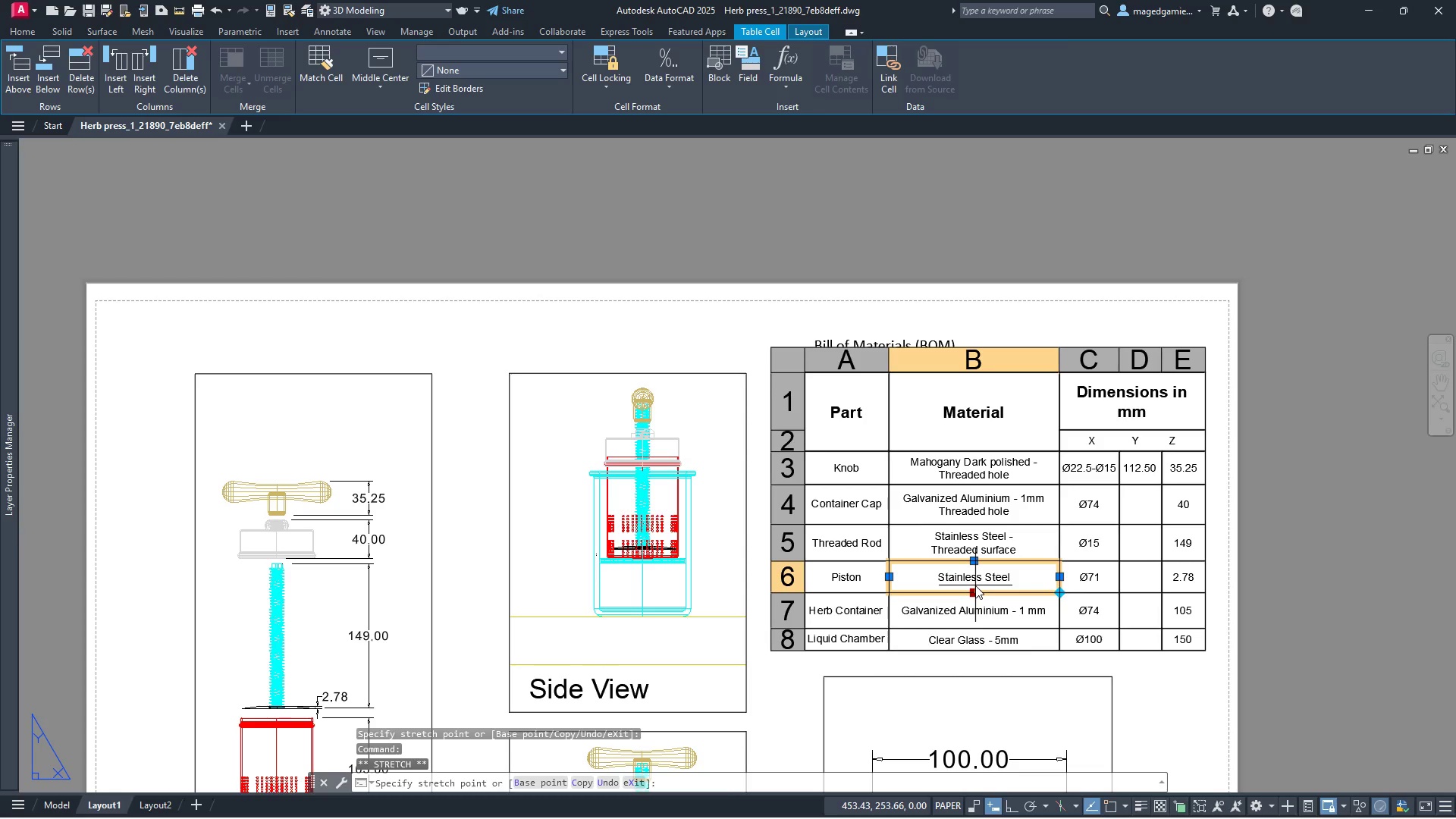 
left_click([975, 585])
 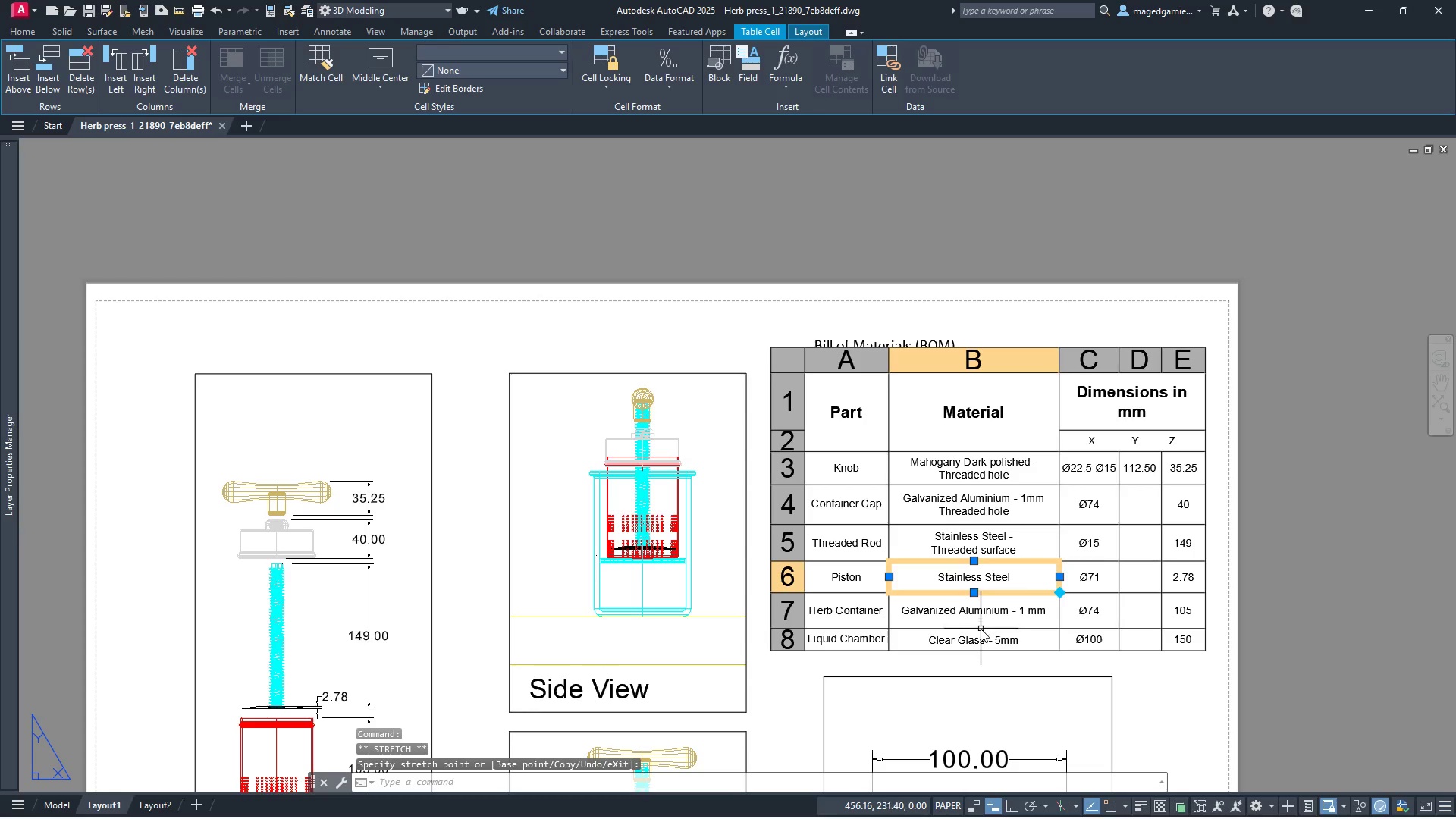 
left_click([981, 629])
 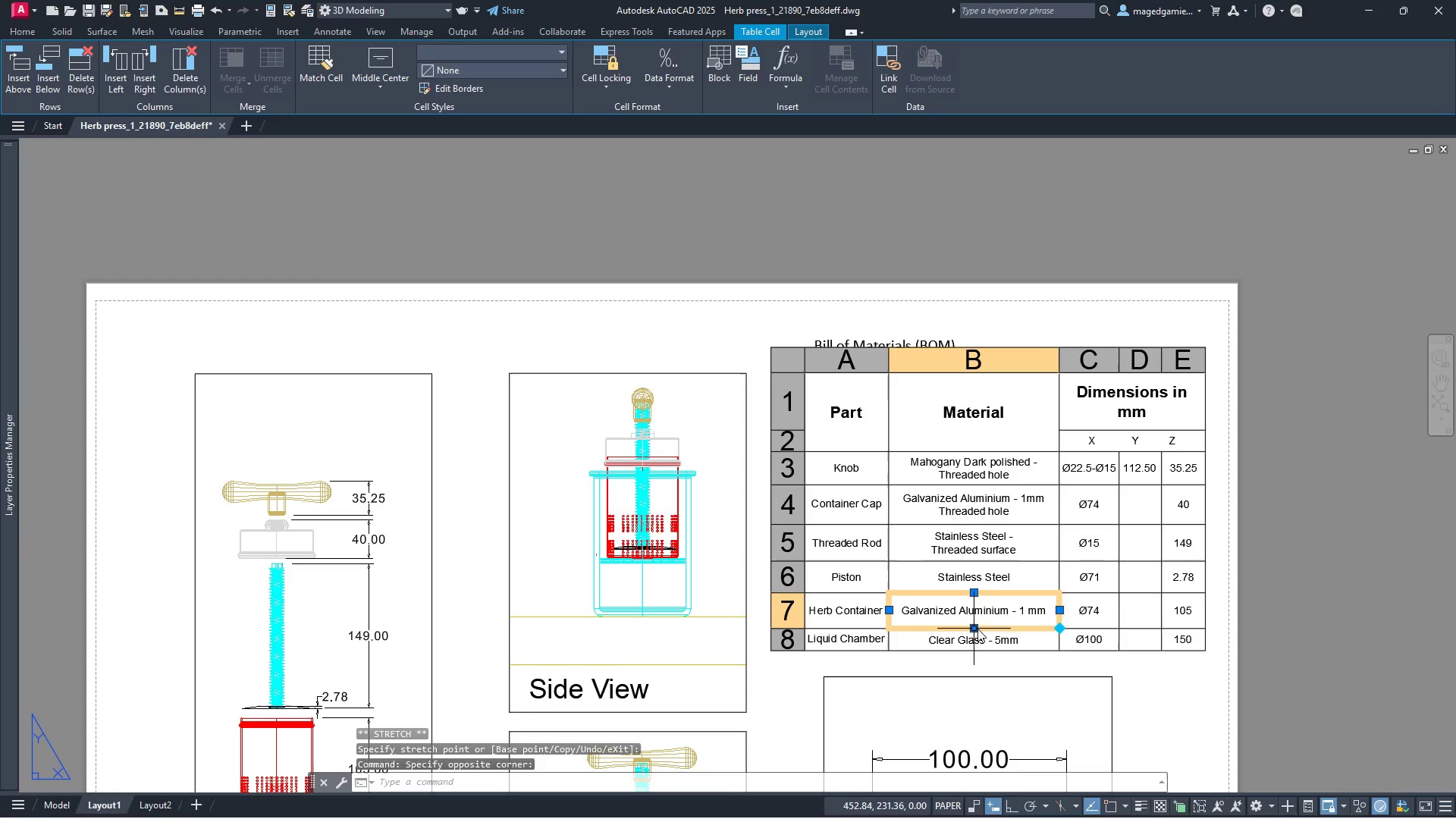 
left_click([976, 629])
 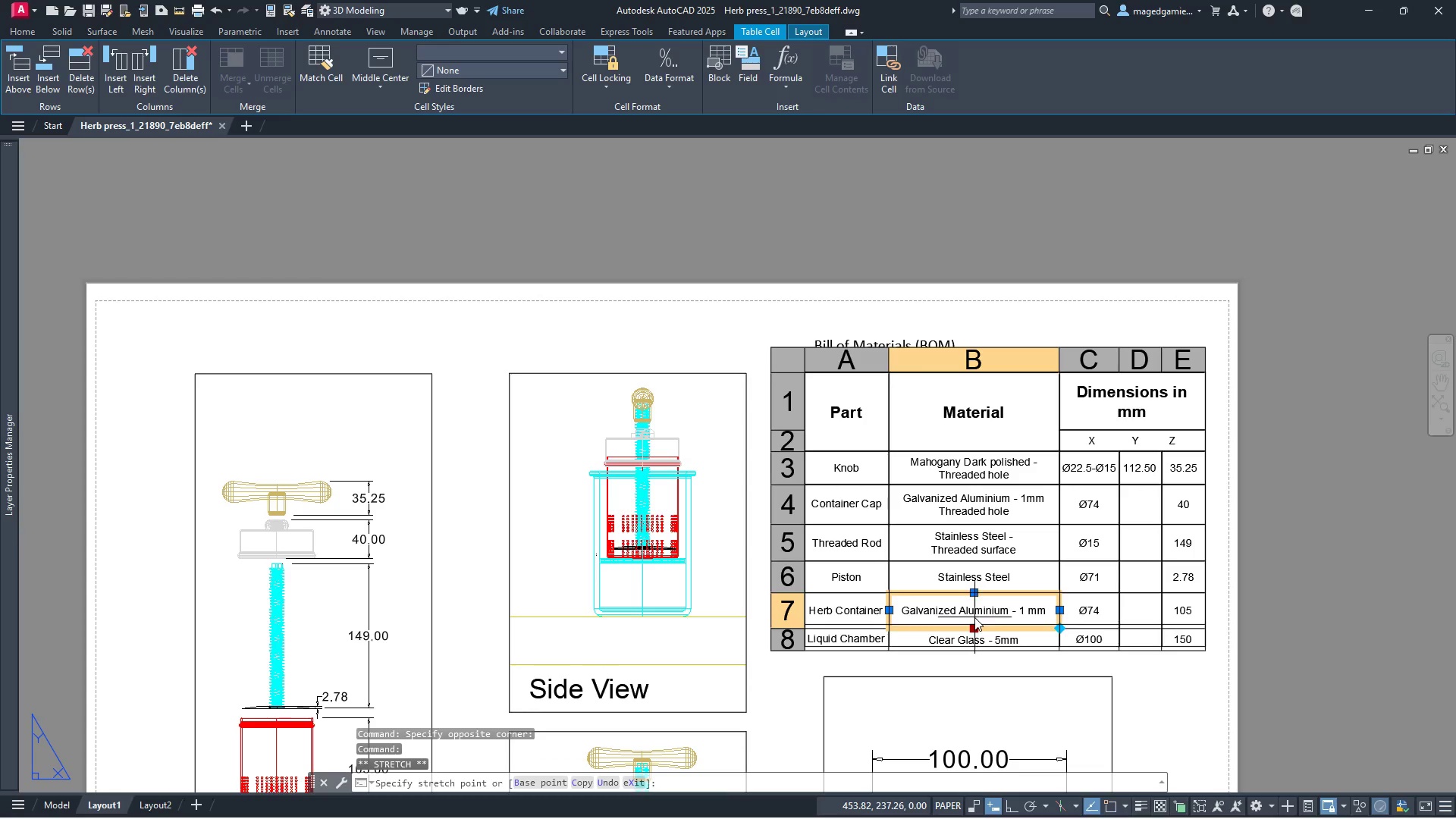 
left_click([974, 617])
 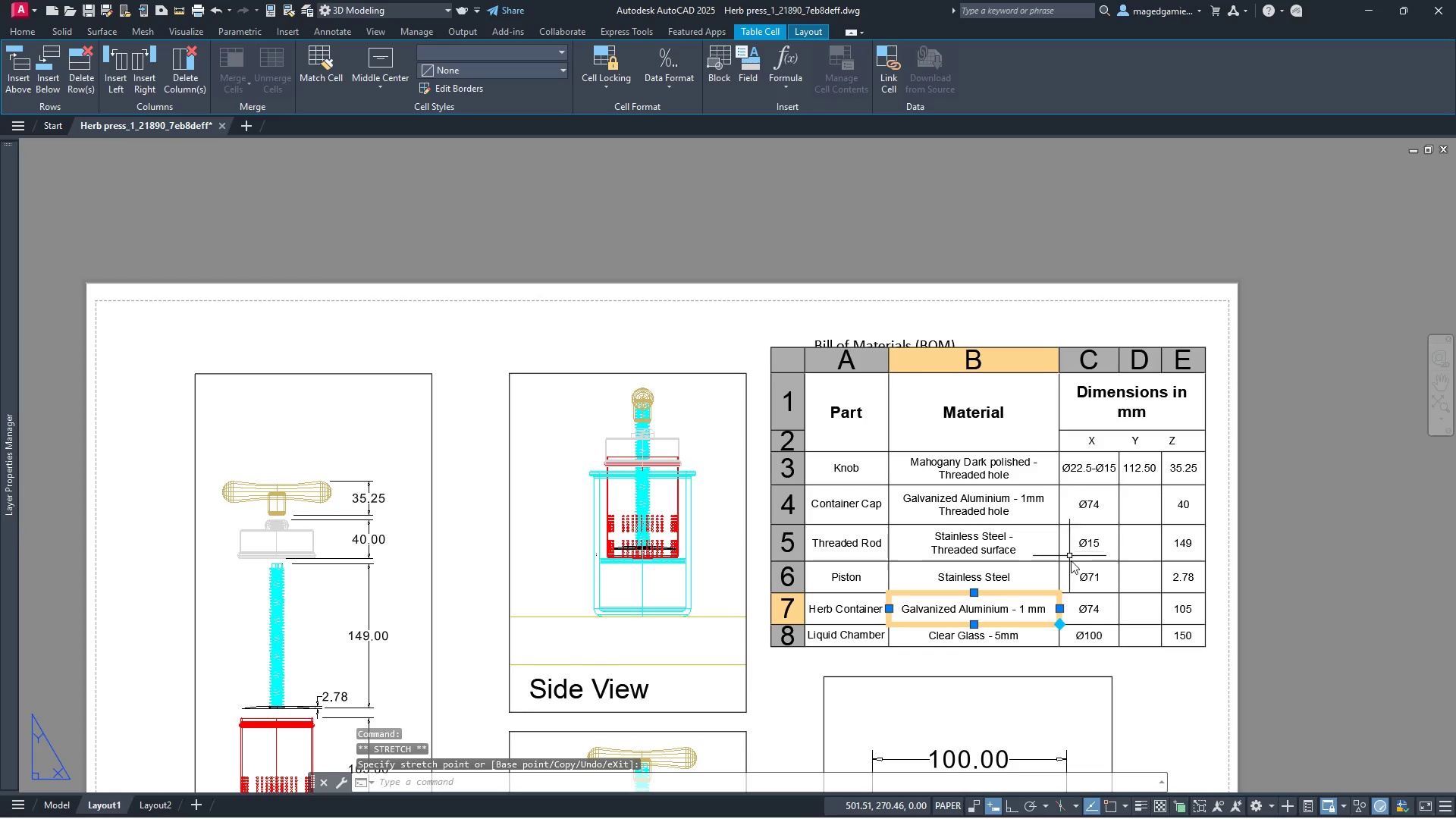 
left_click([977, 549])
 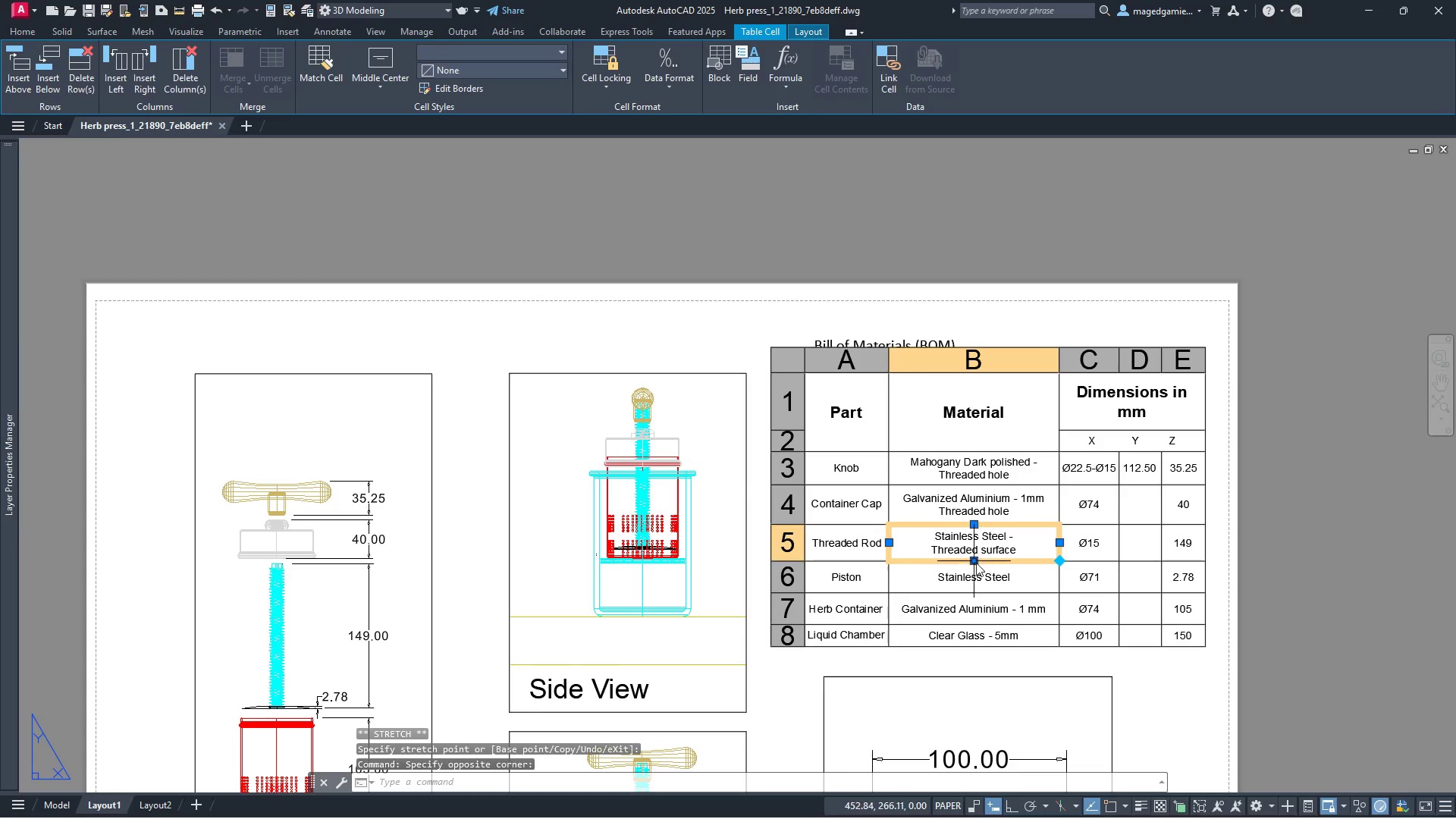 
left_click([974, 563])
 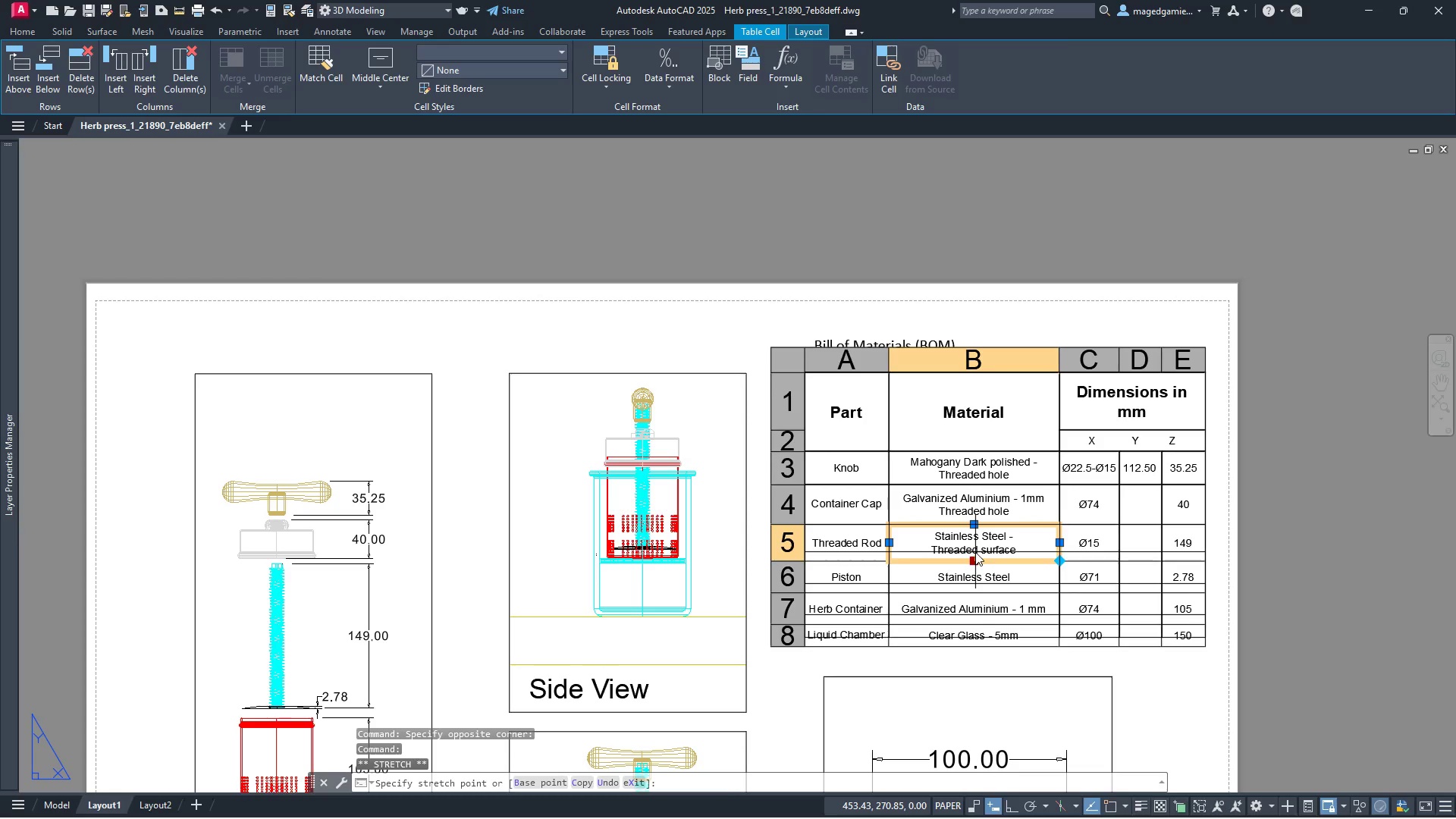 
left_click([975, 554])
 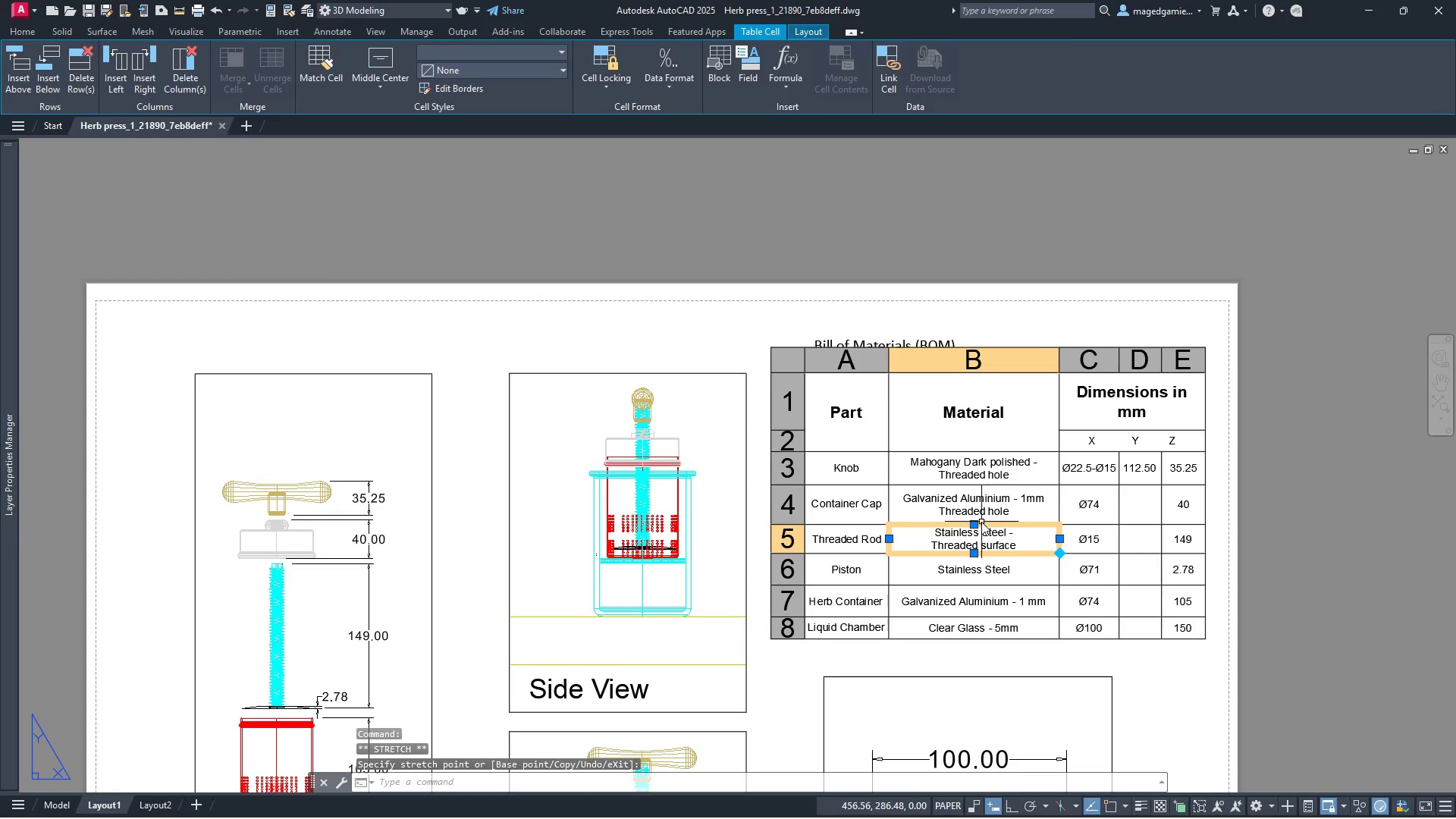 
left_click([981, 500])
 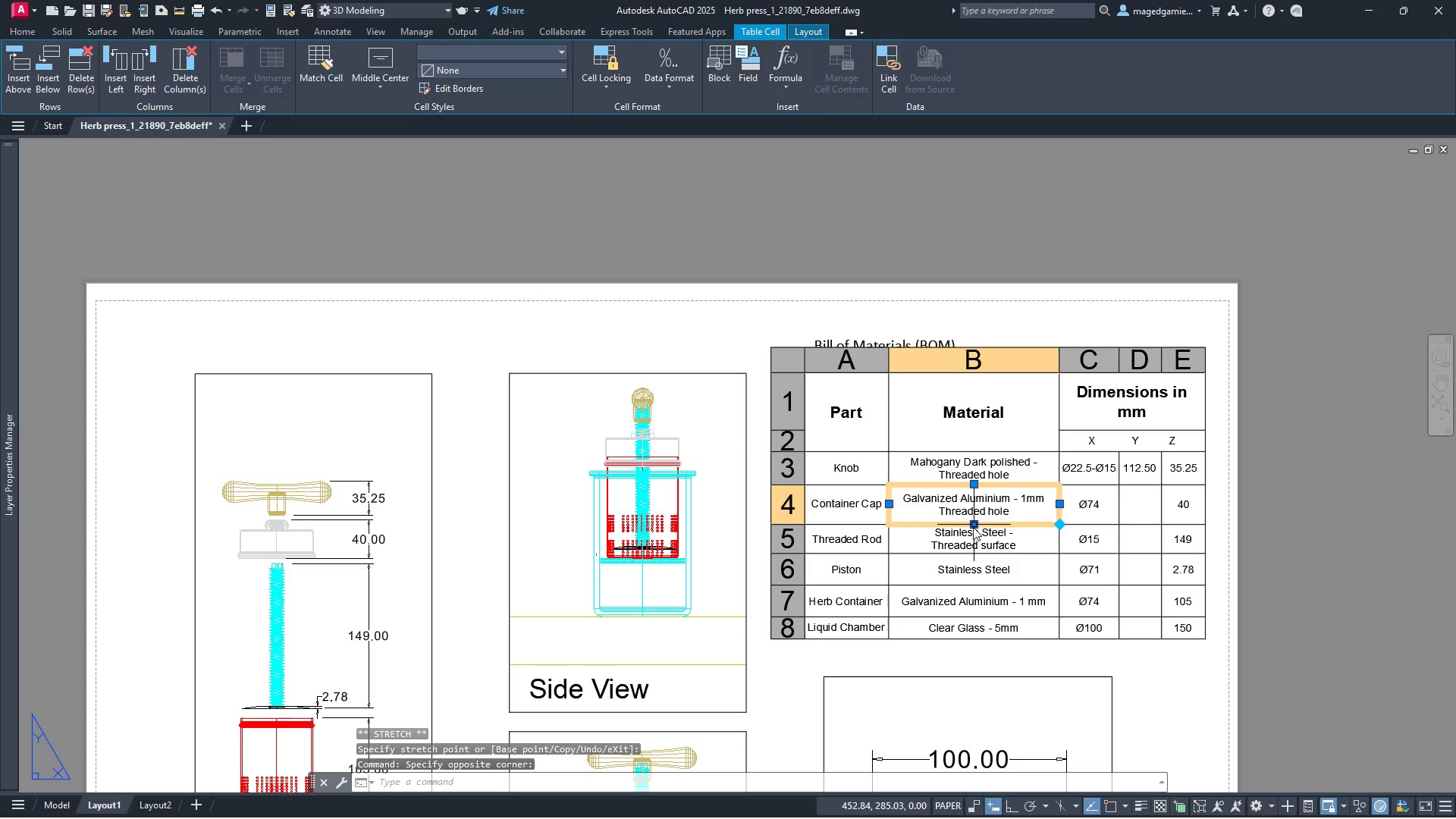 
left_click([973, 527])
 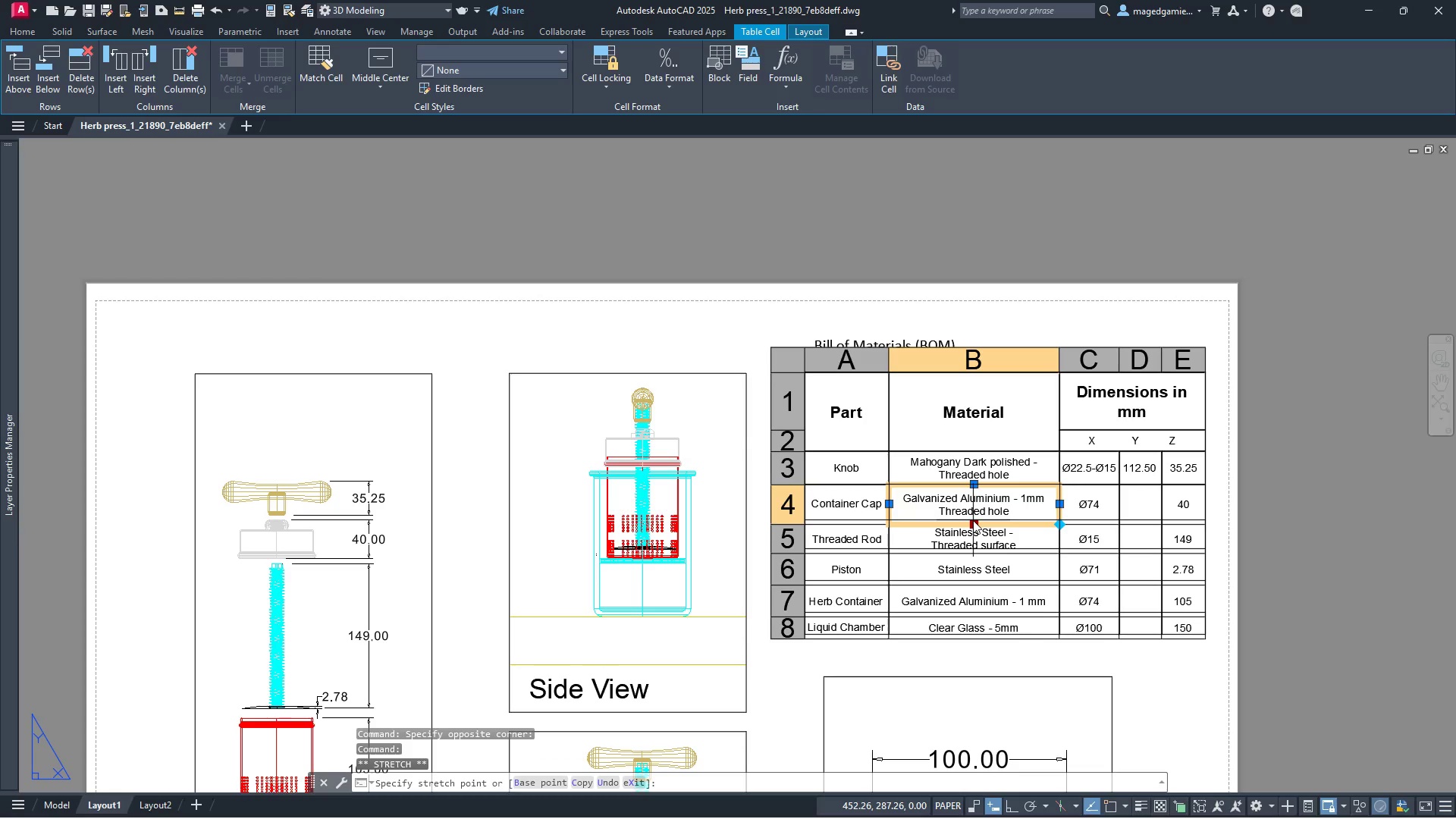 
left_click([973, 520])
 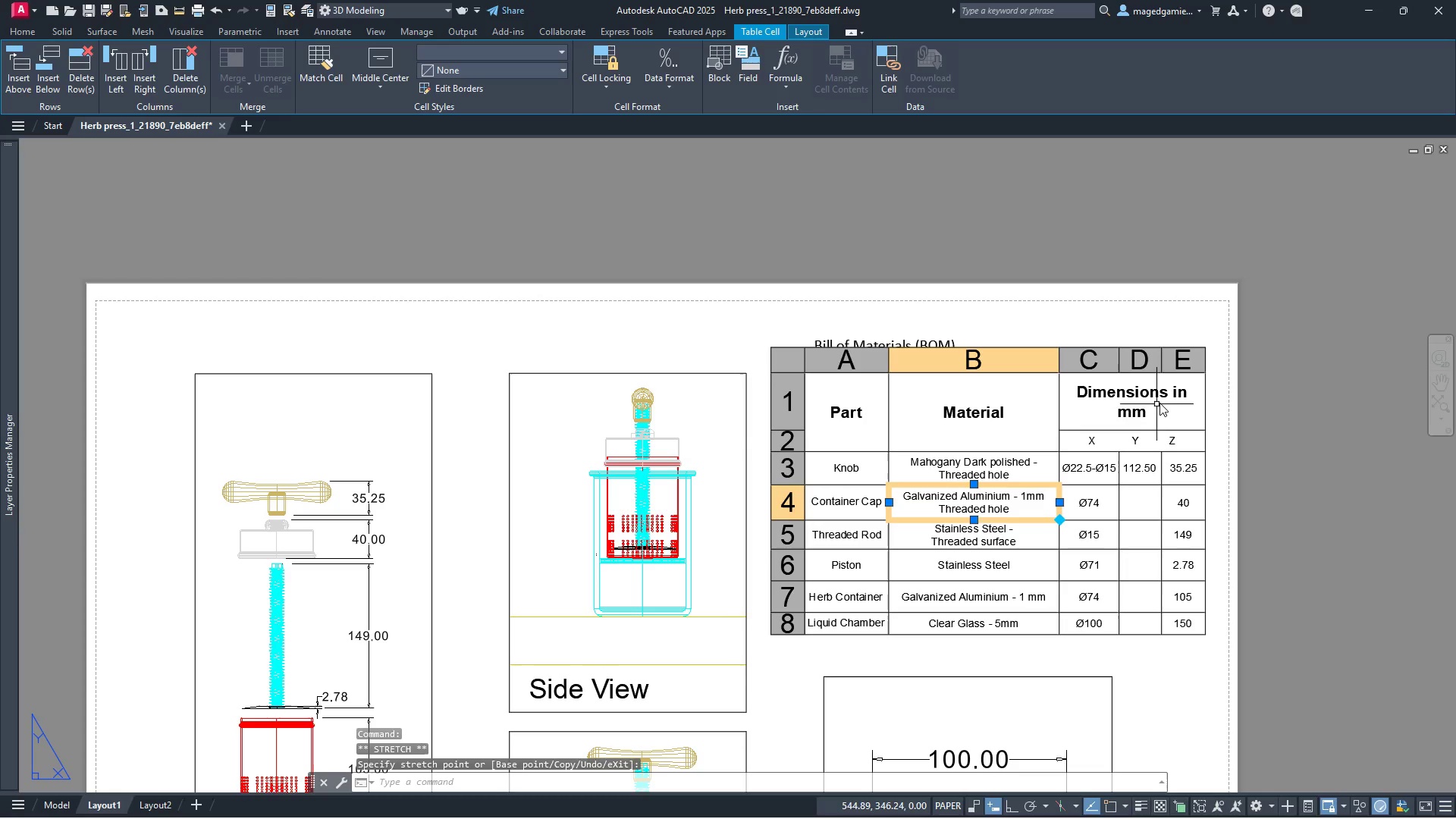 
left_click([1206, 402])
 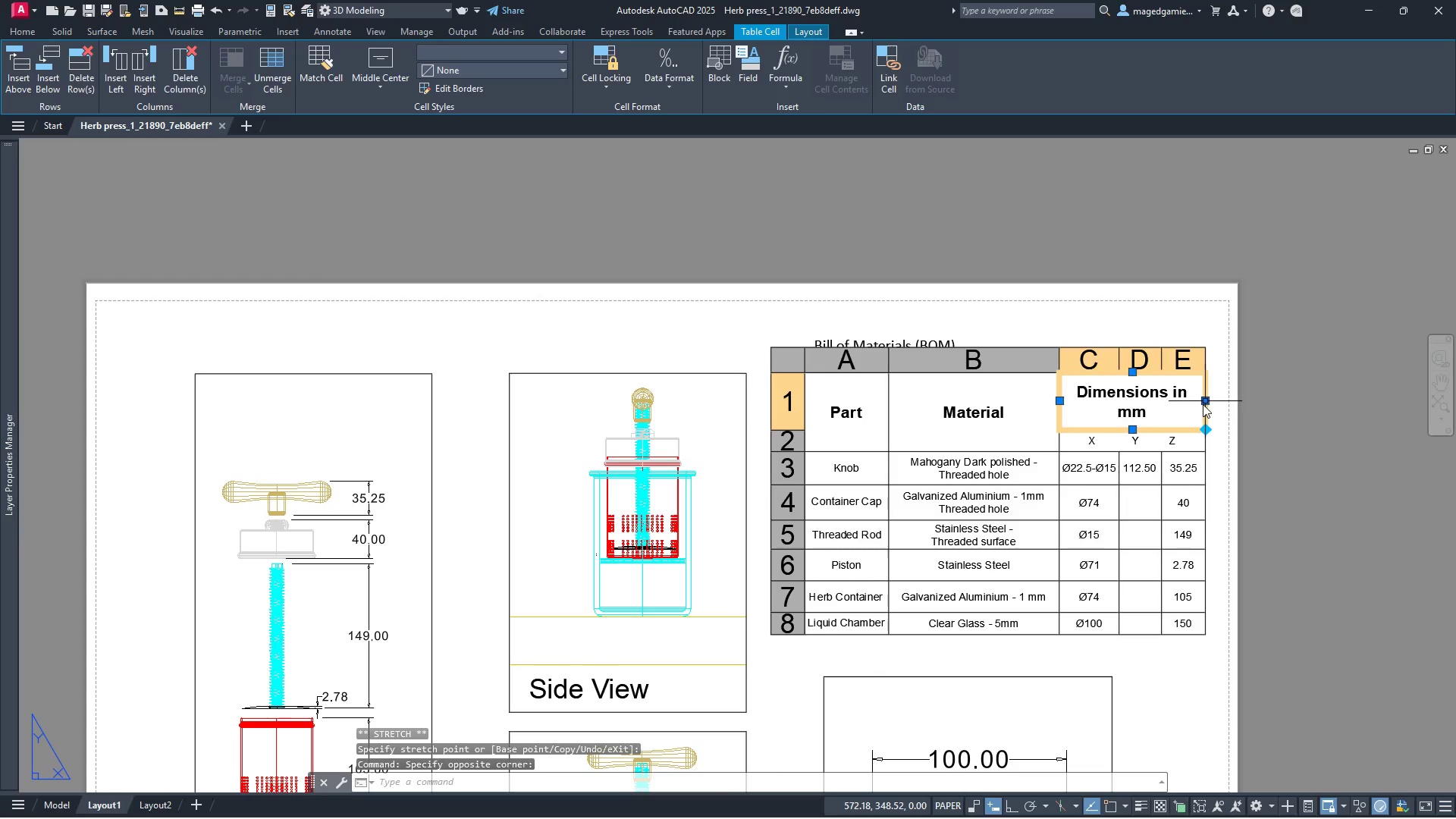 
left_click([1207, 403])
 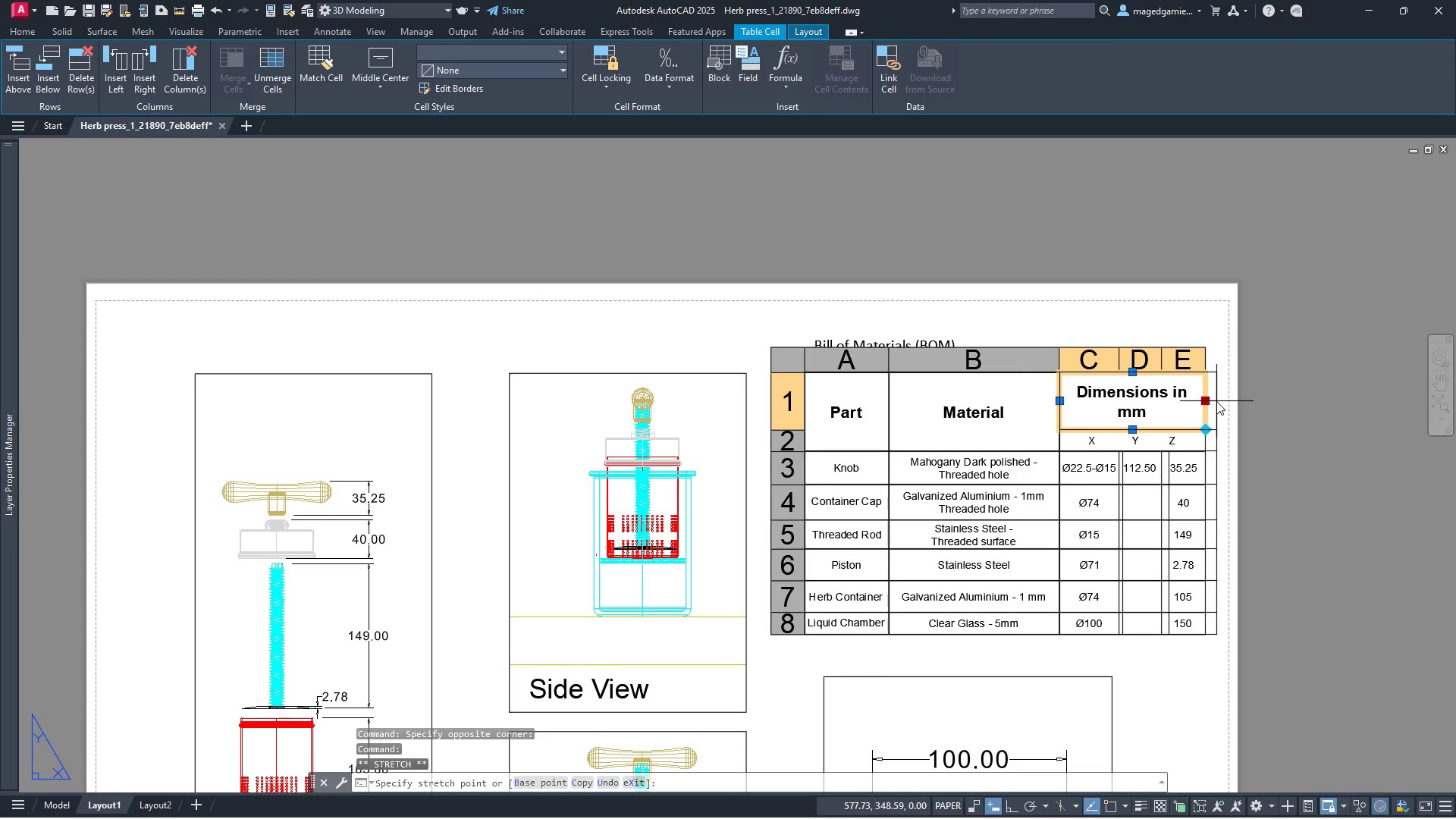 
left_click([1216, 401])
 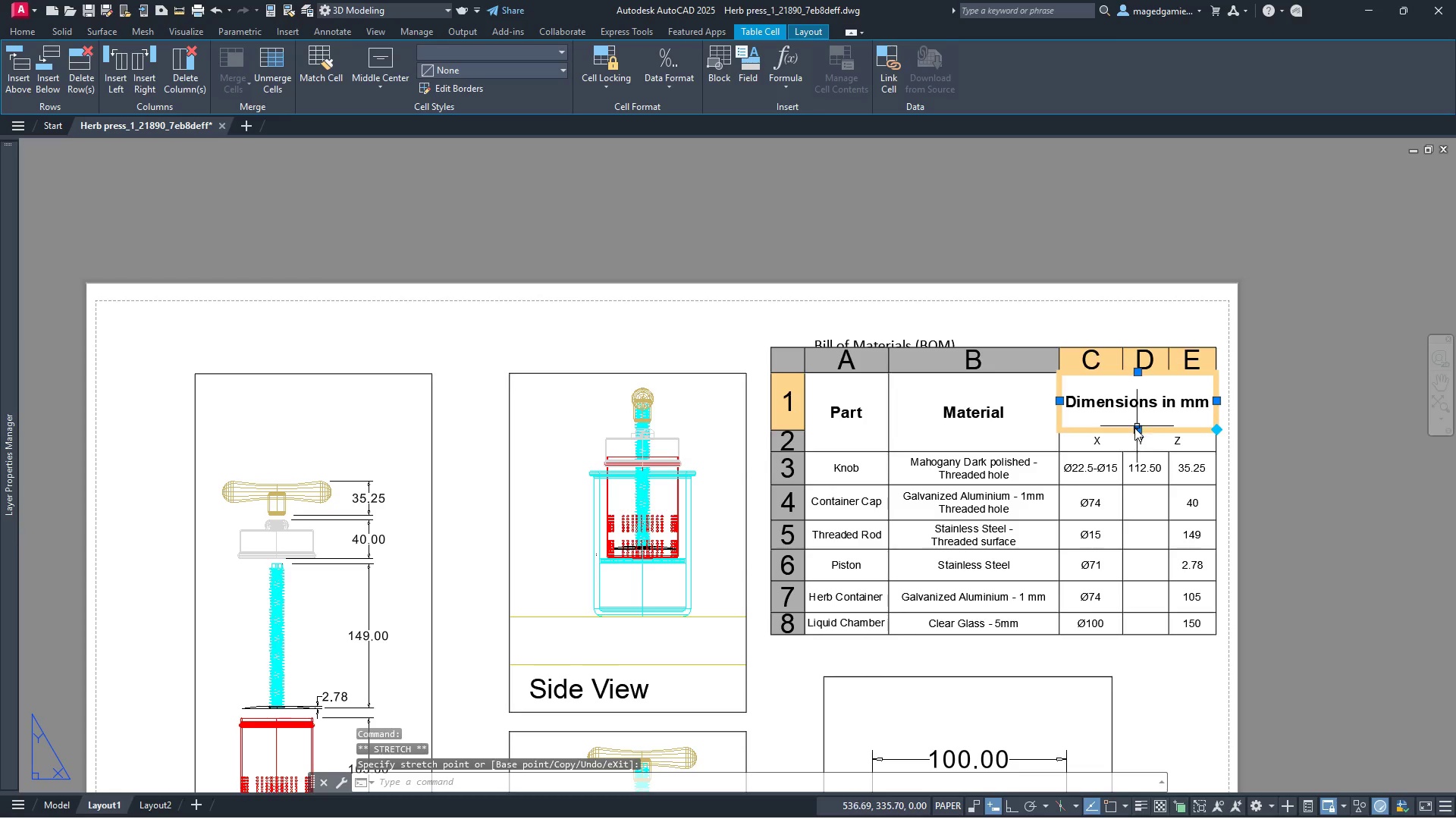 
left_click([1134, 428])
 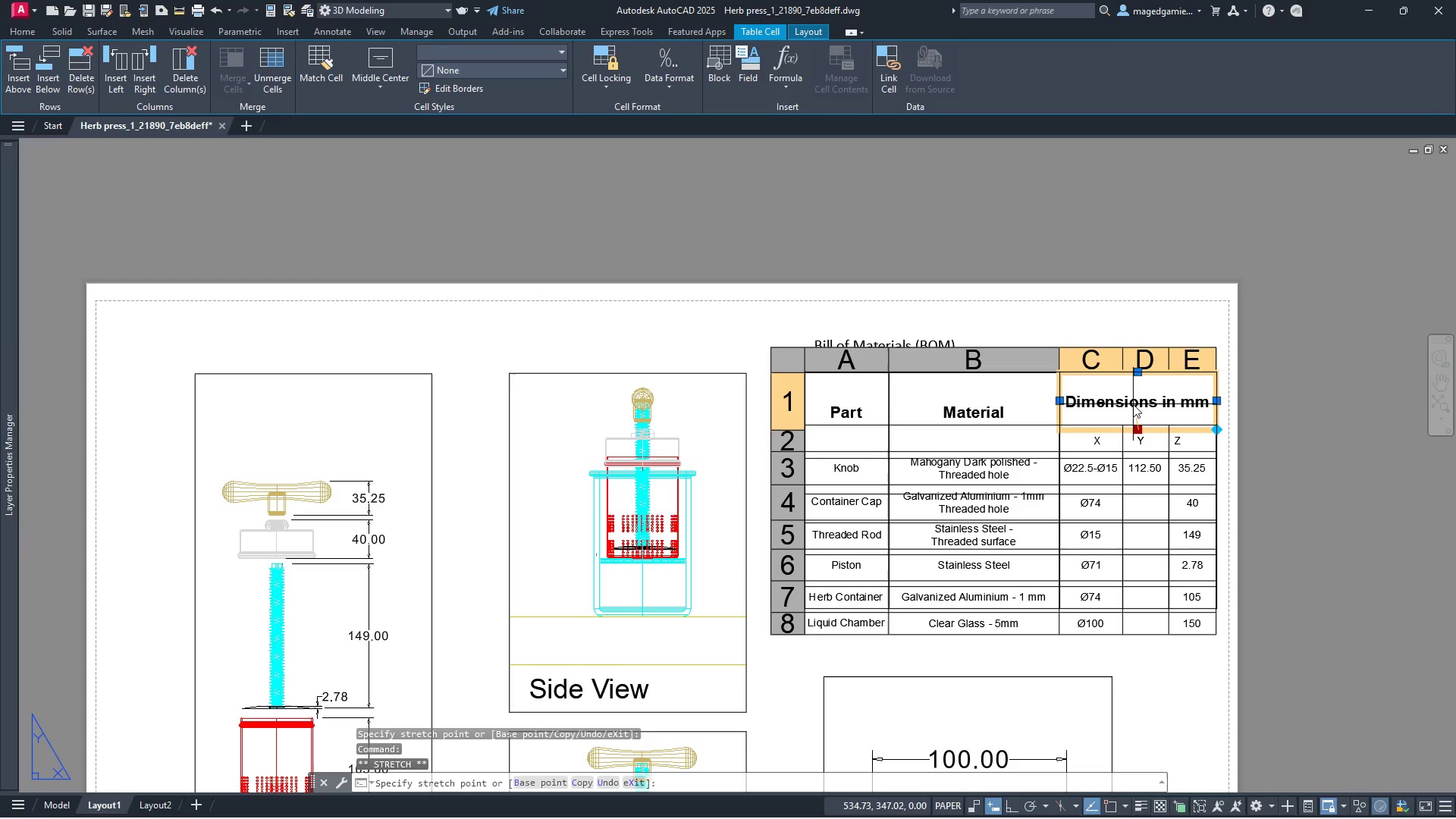 
left_click([1133, 401])
 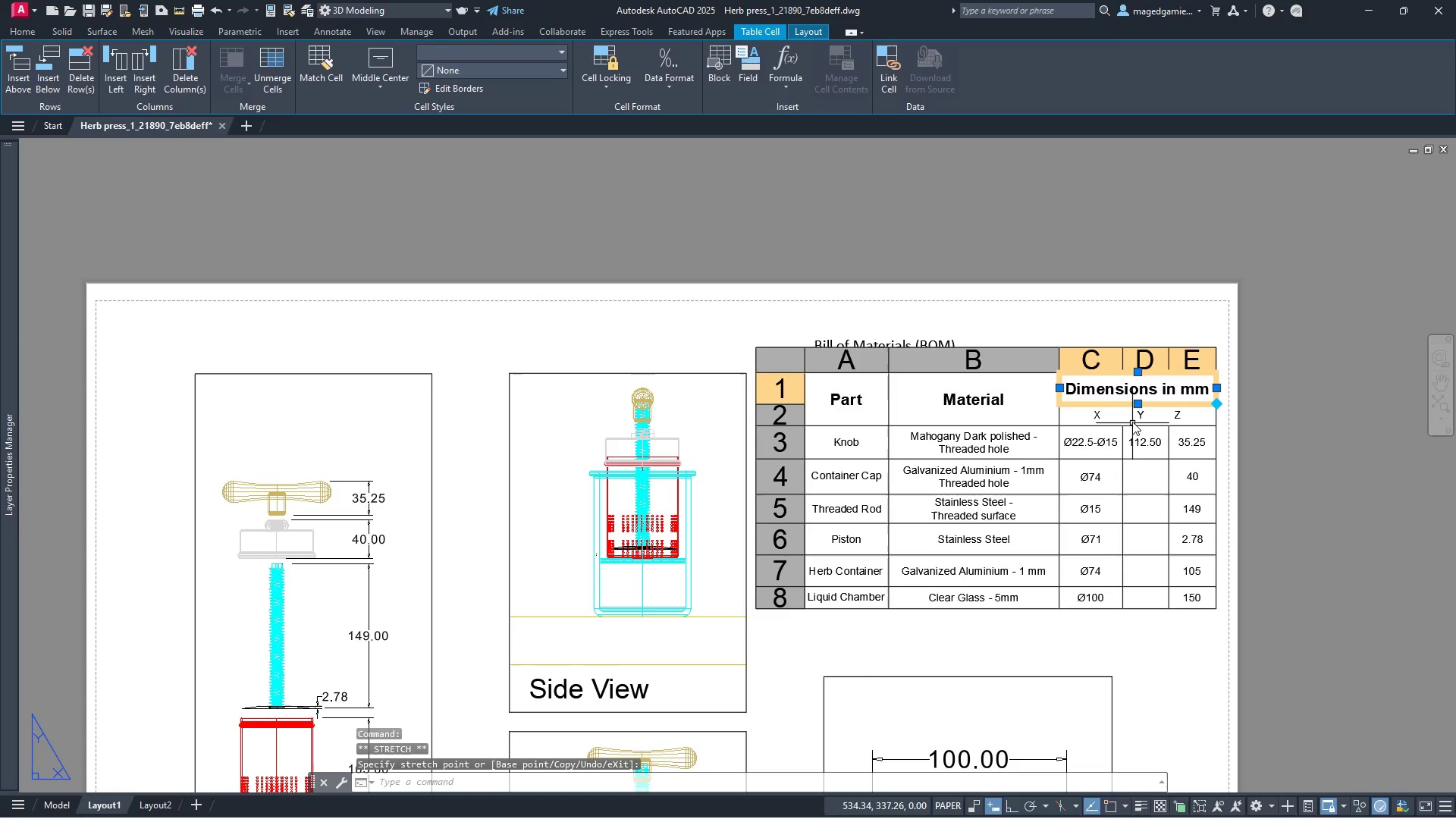 
left_click([1123, 419])
 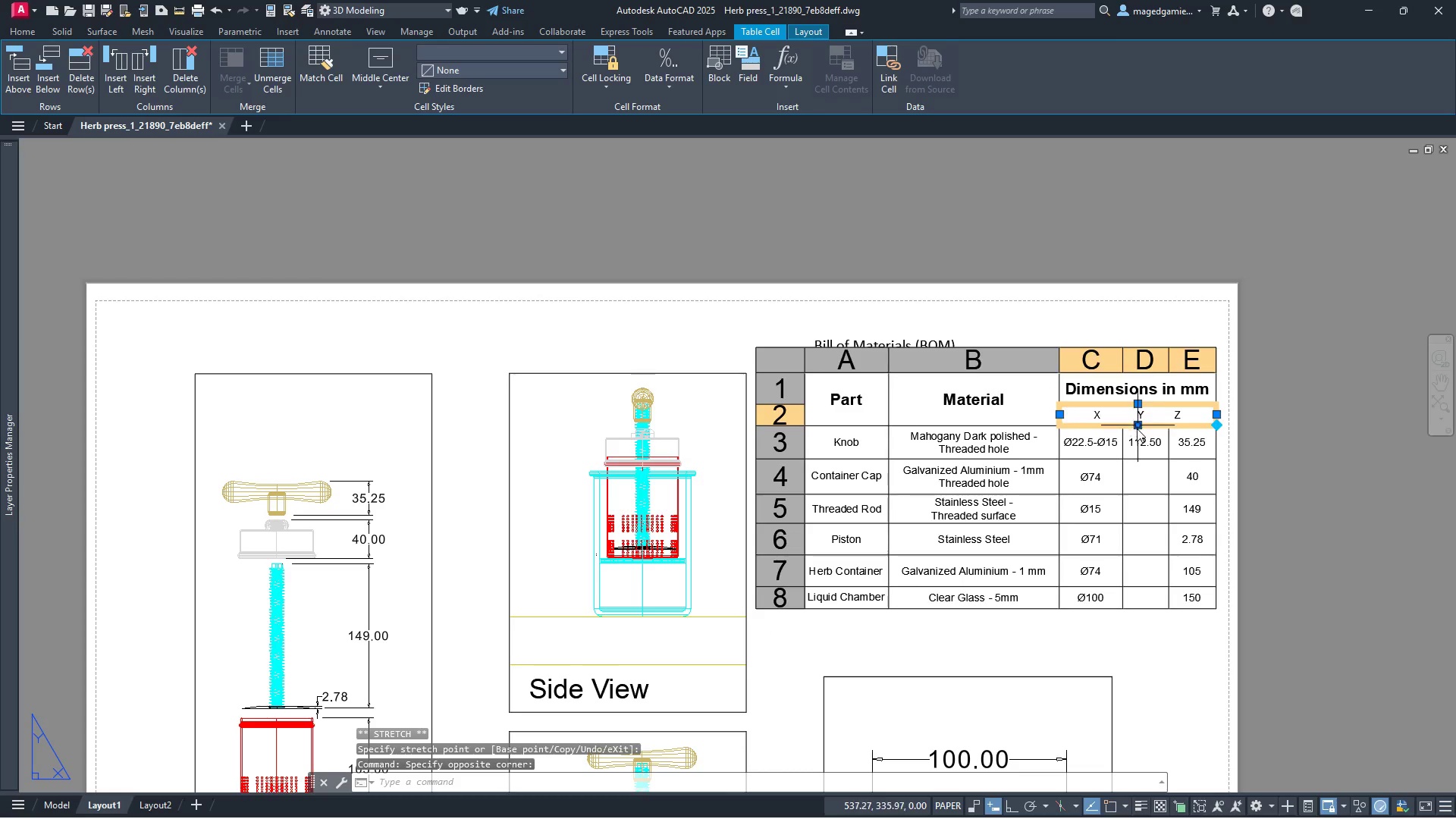 
left_click([1137, 428])
 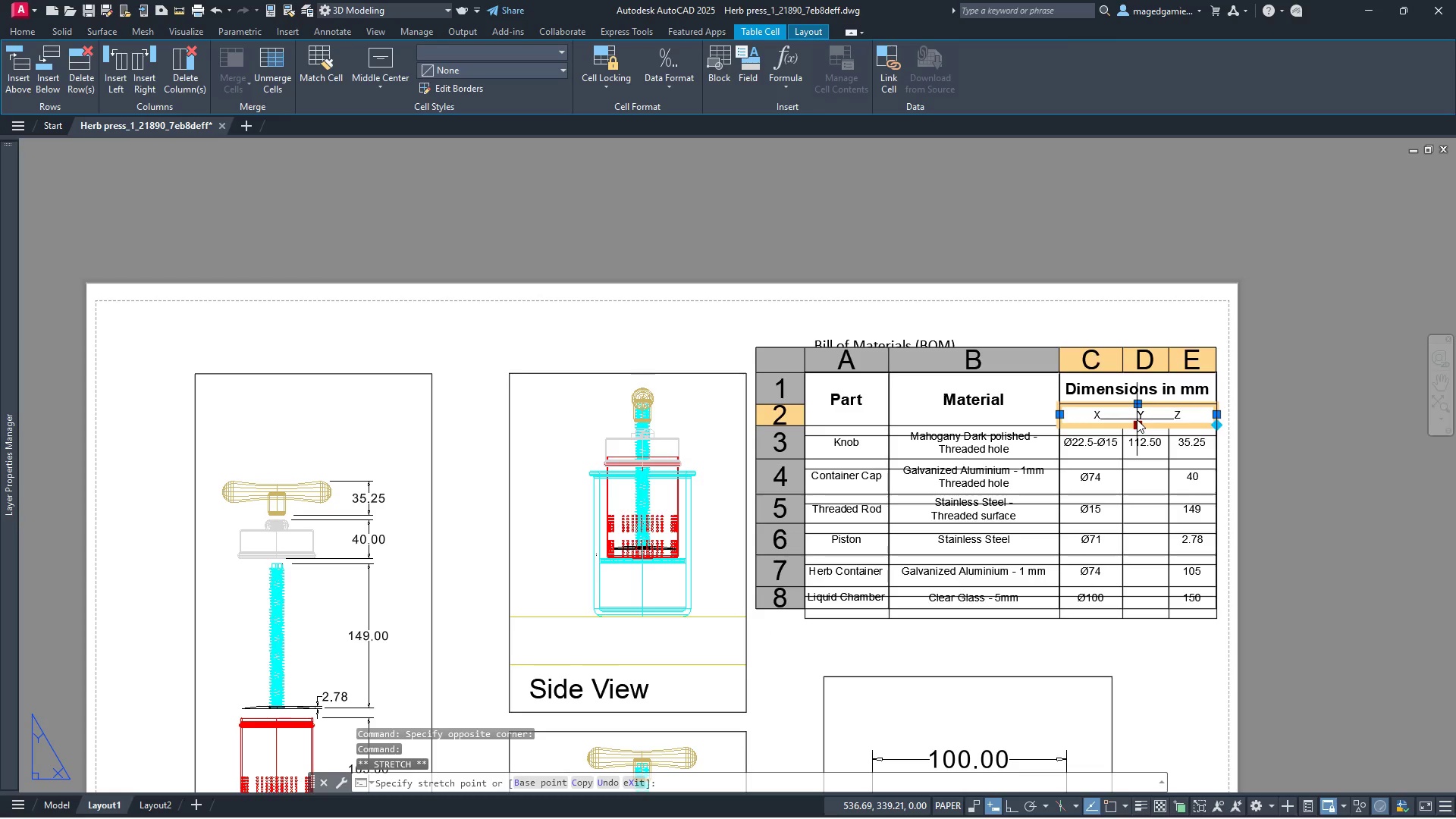 
left_click([1137, 419])
 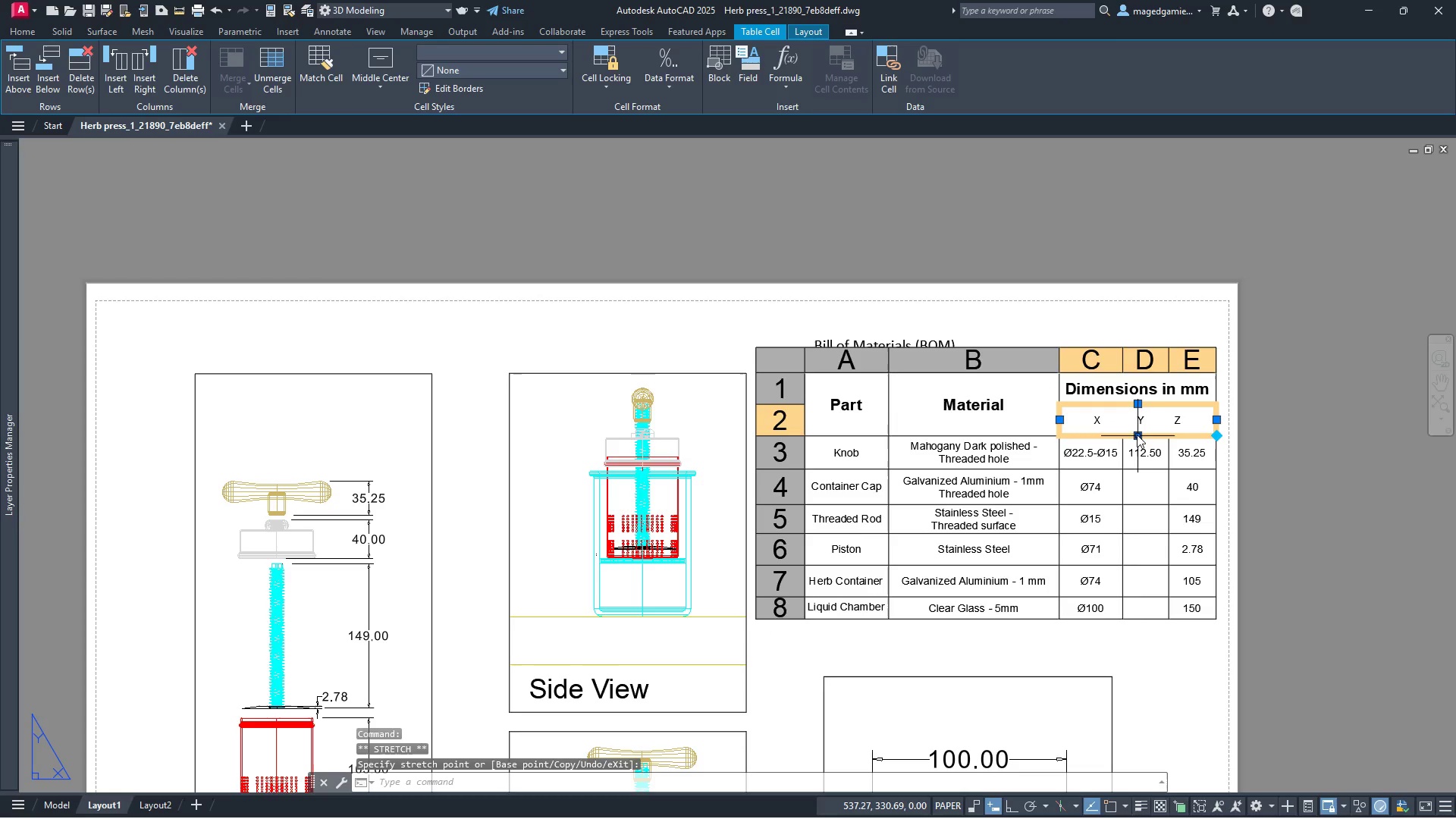 
left_click([1139, 436])
 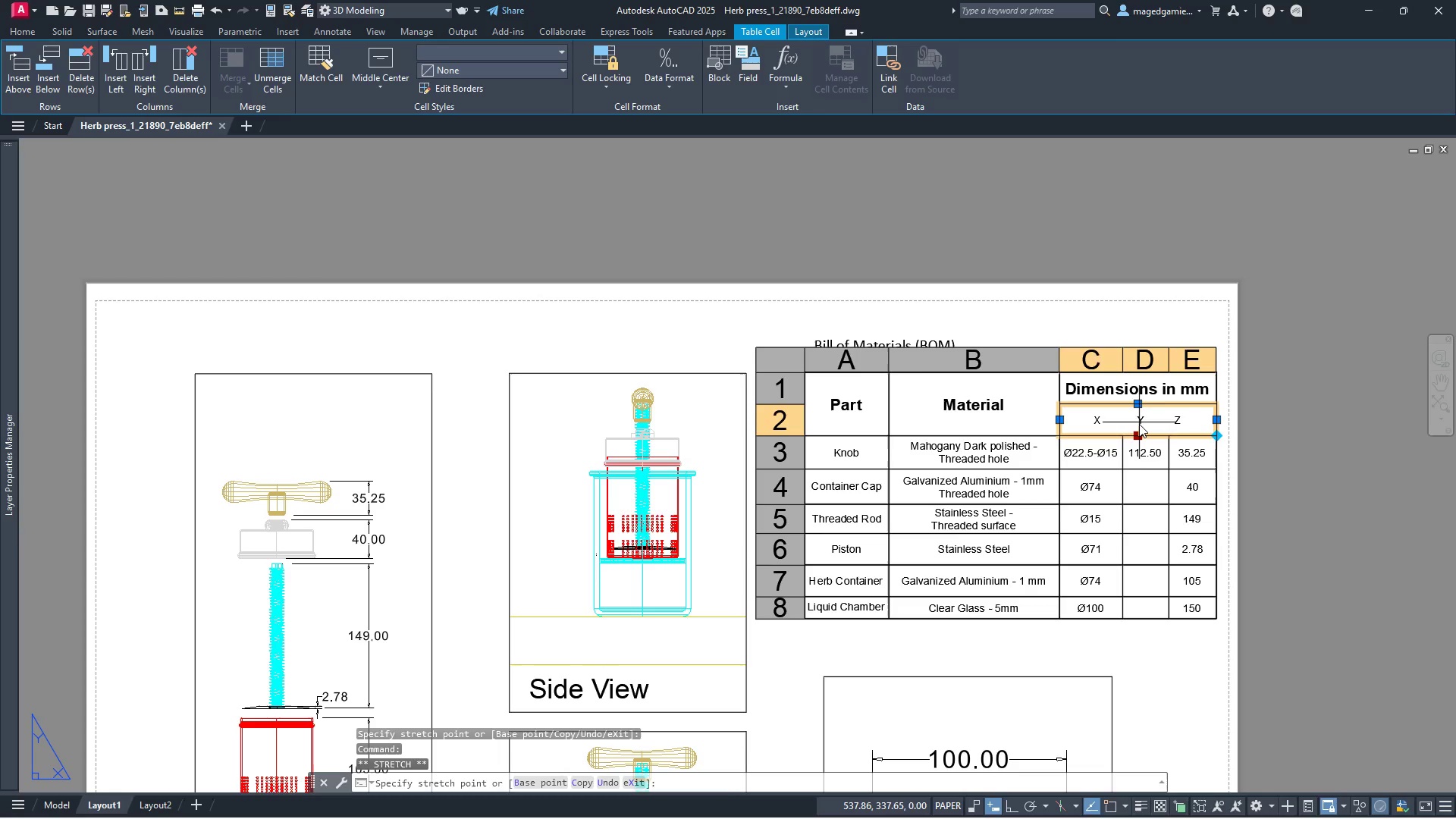 
left_click_drag(start_coordinate=[1139, 426], to_coordinate=[1138, 438])
 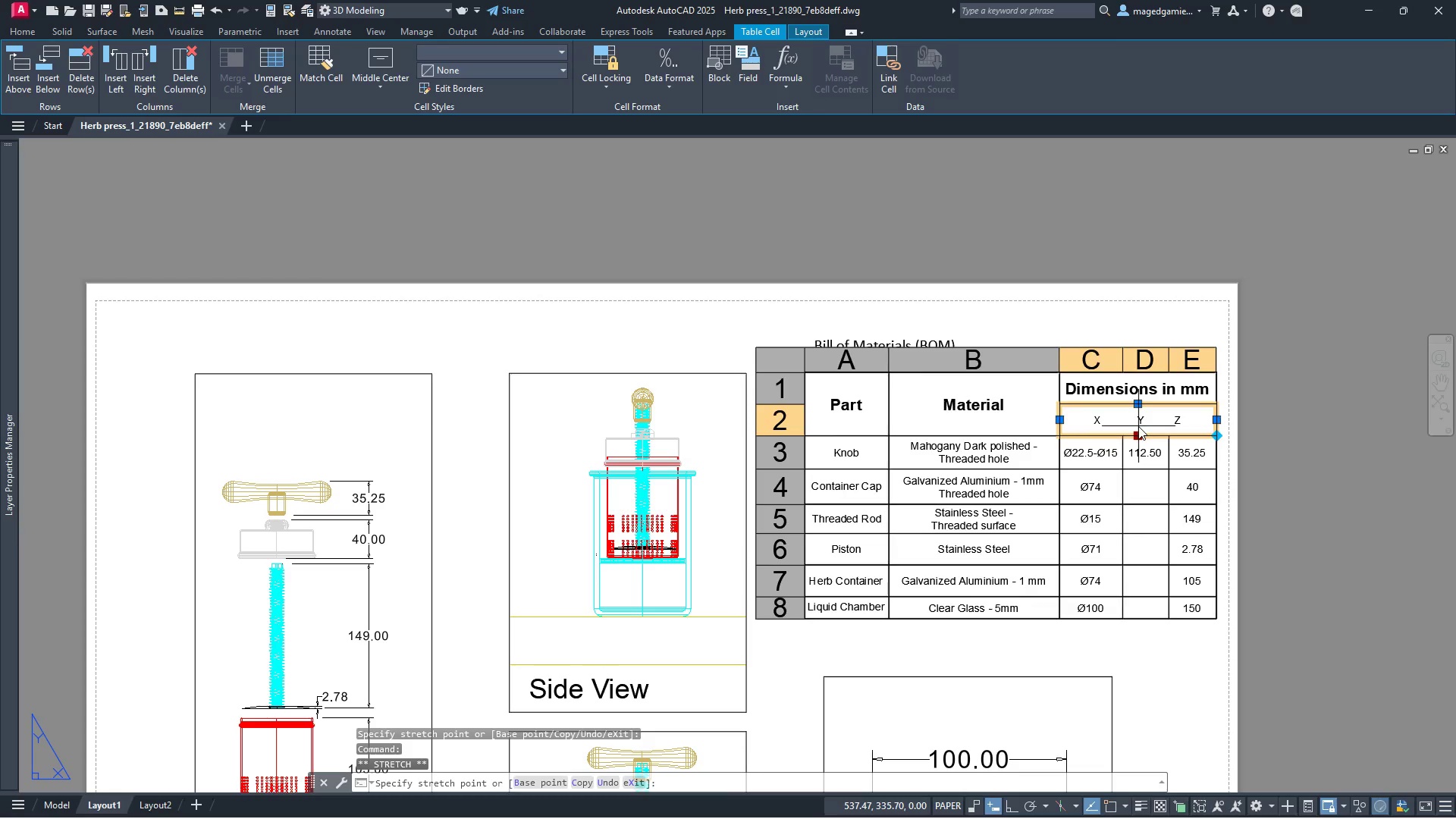 
left_click([1138, 438])
 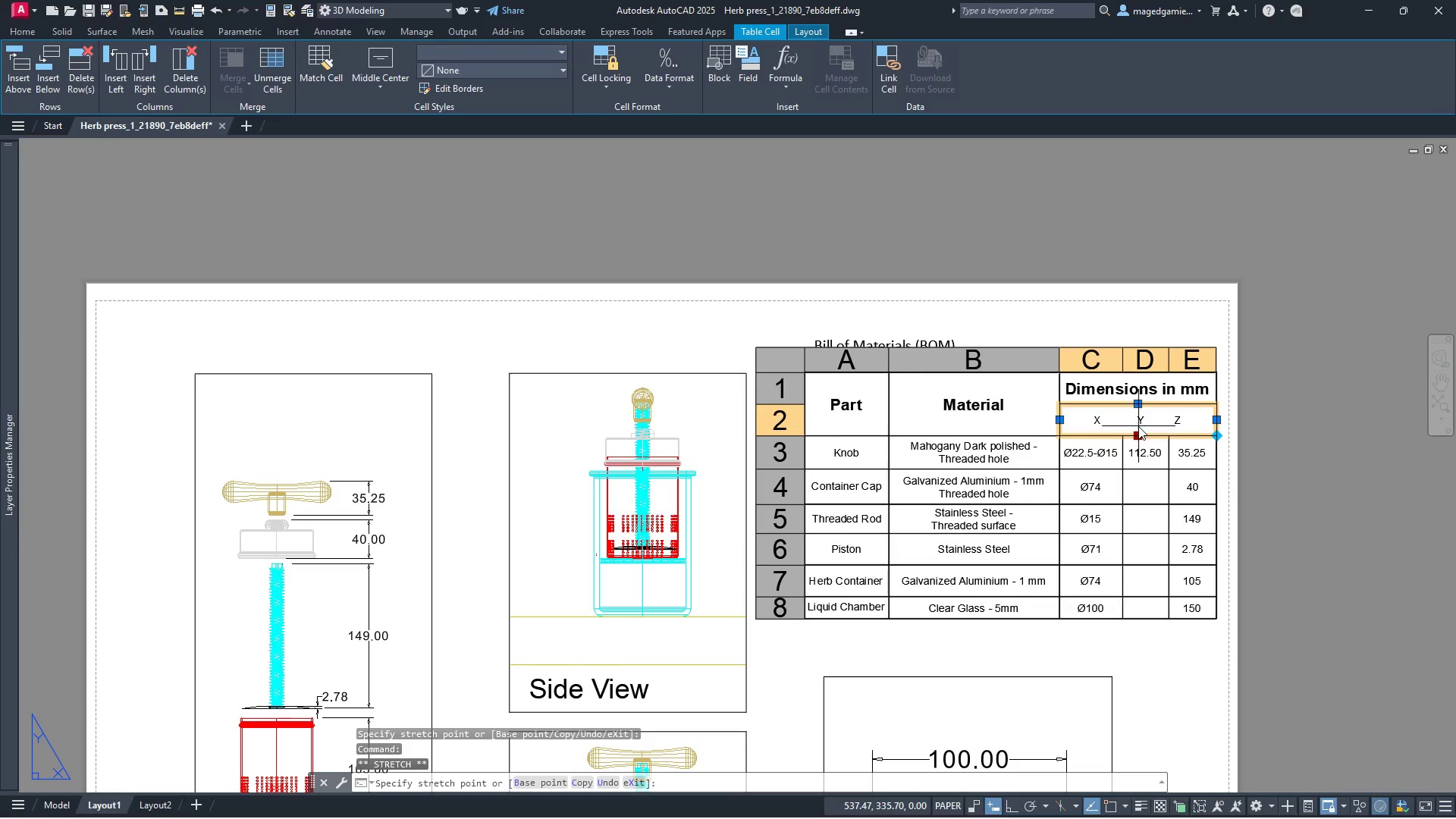 
left_click([1138, 426])
 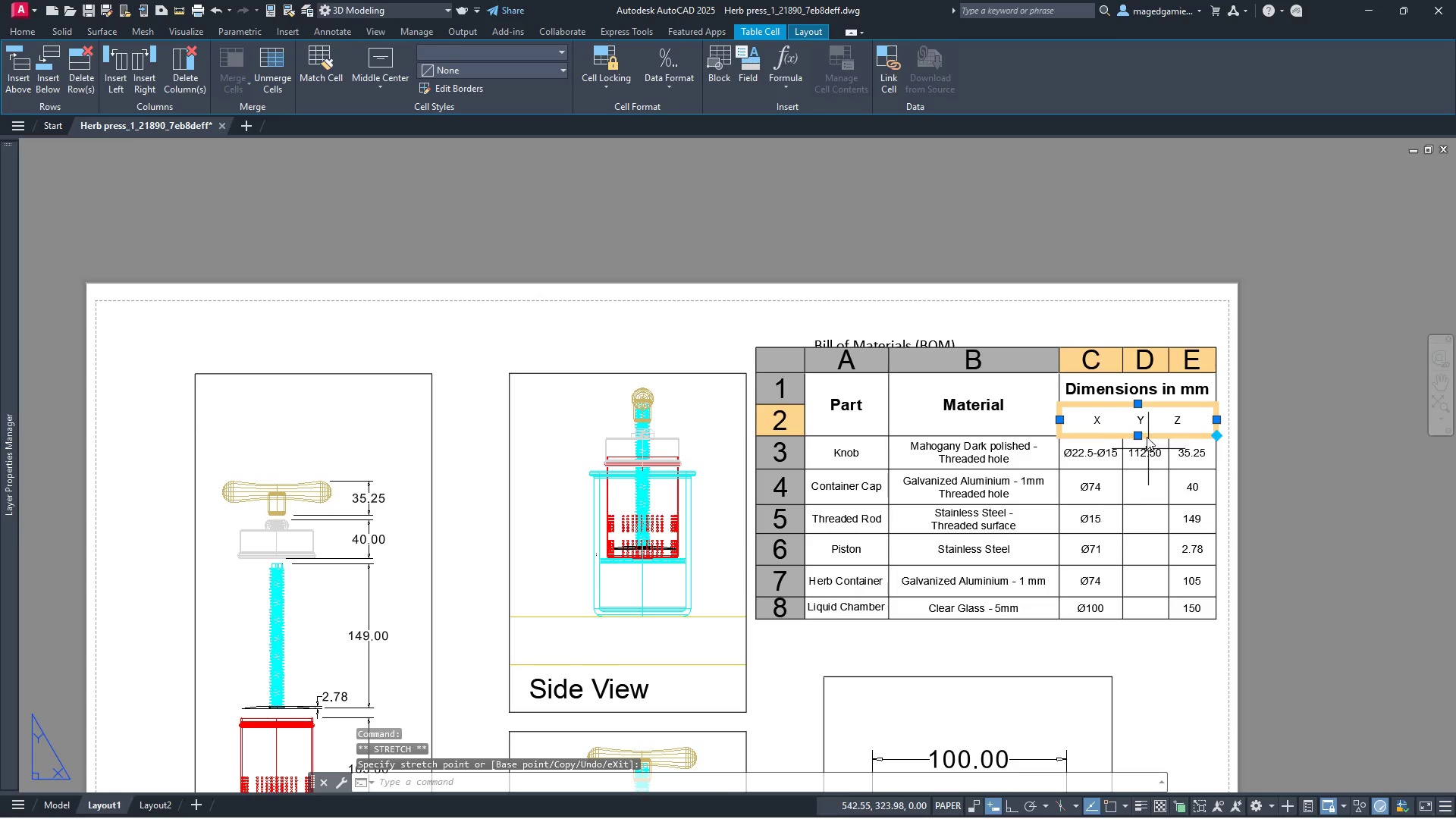 
left_click([1139, 406])
 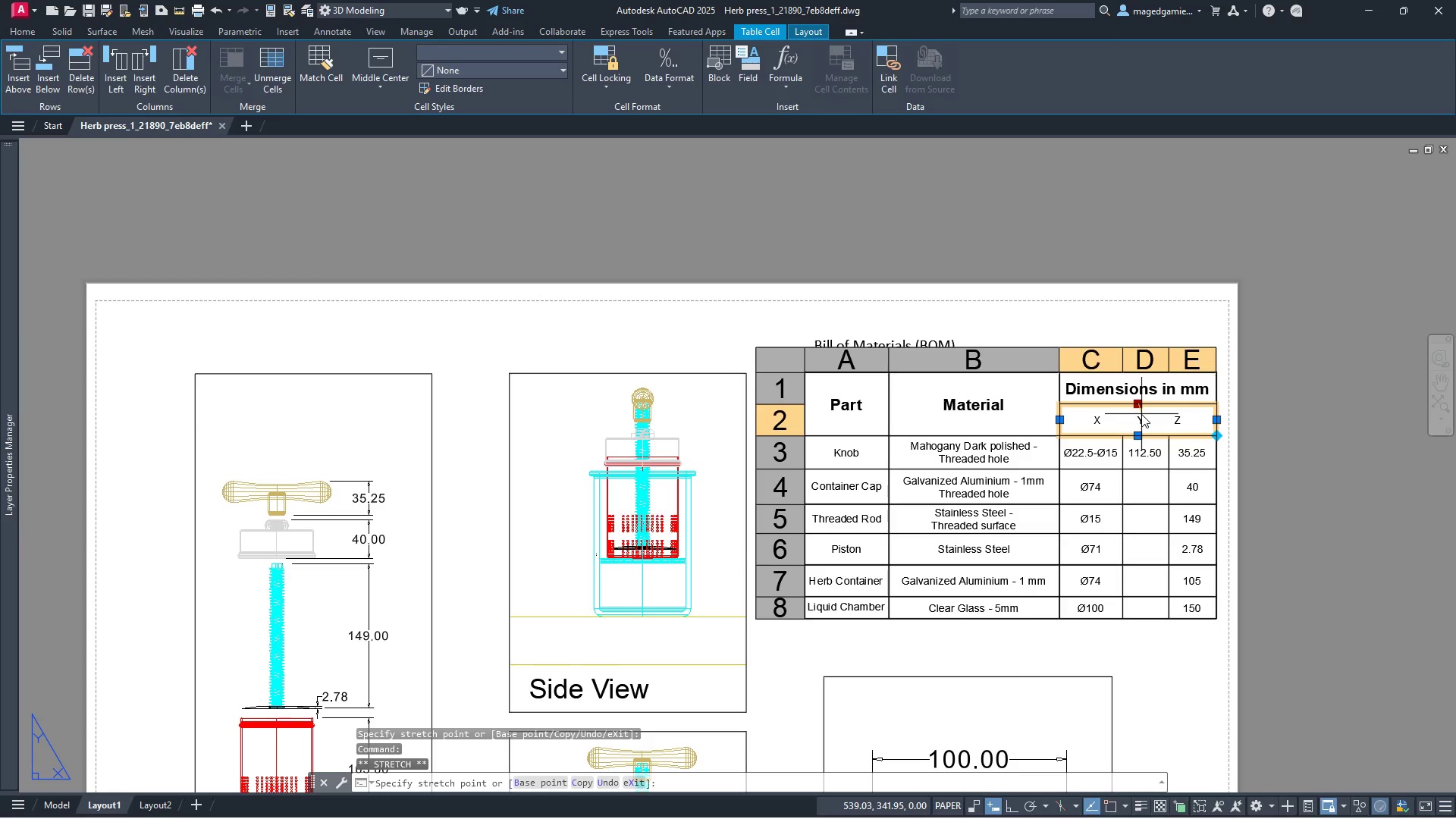 
left_click([1141, 414])
 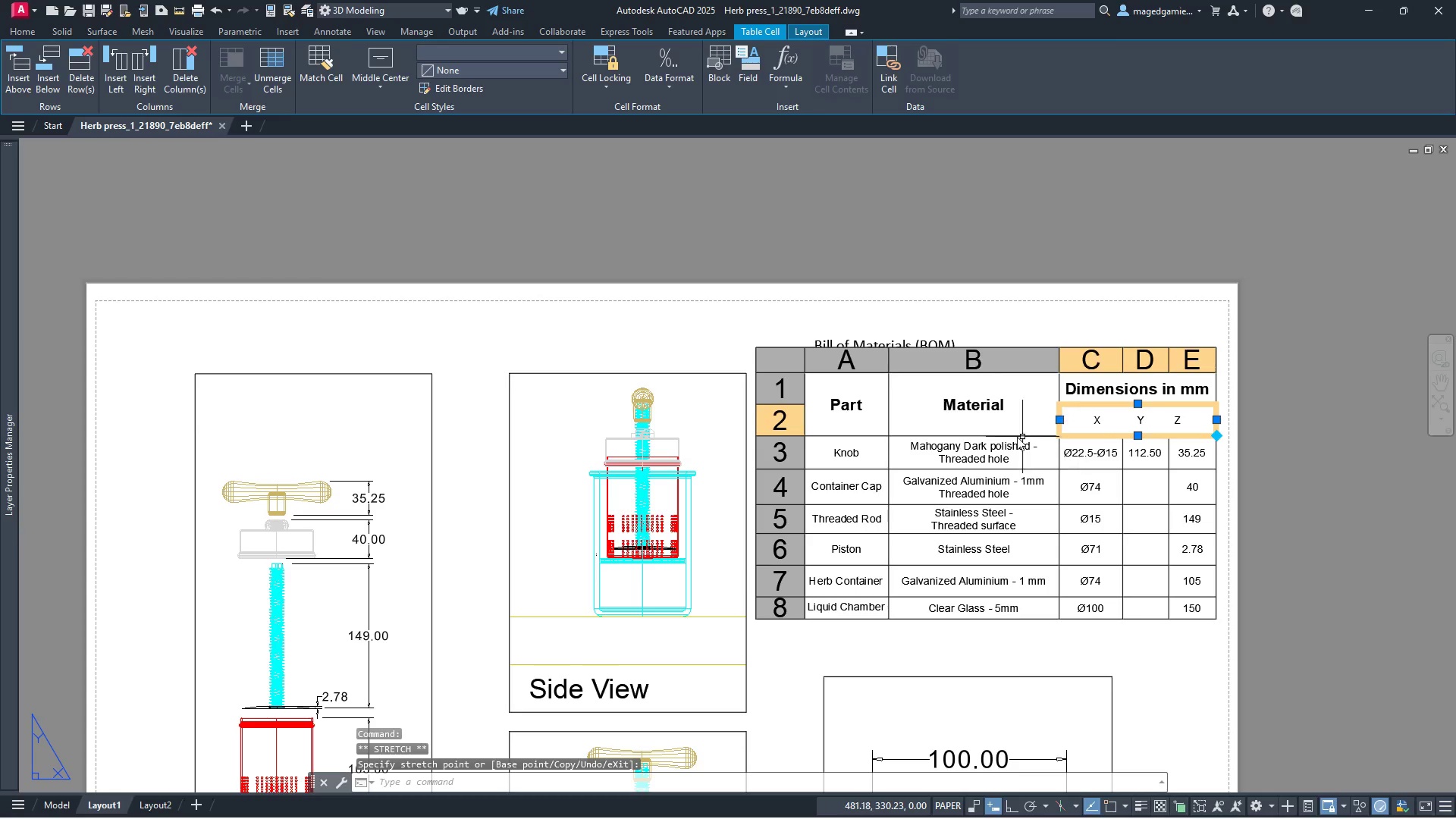 
left_click([991, 422])
 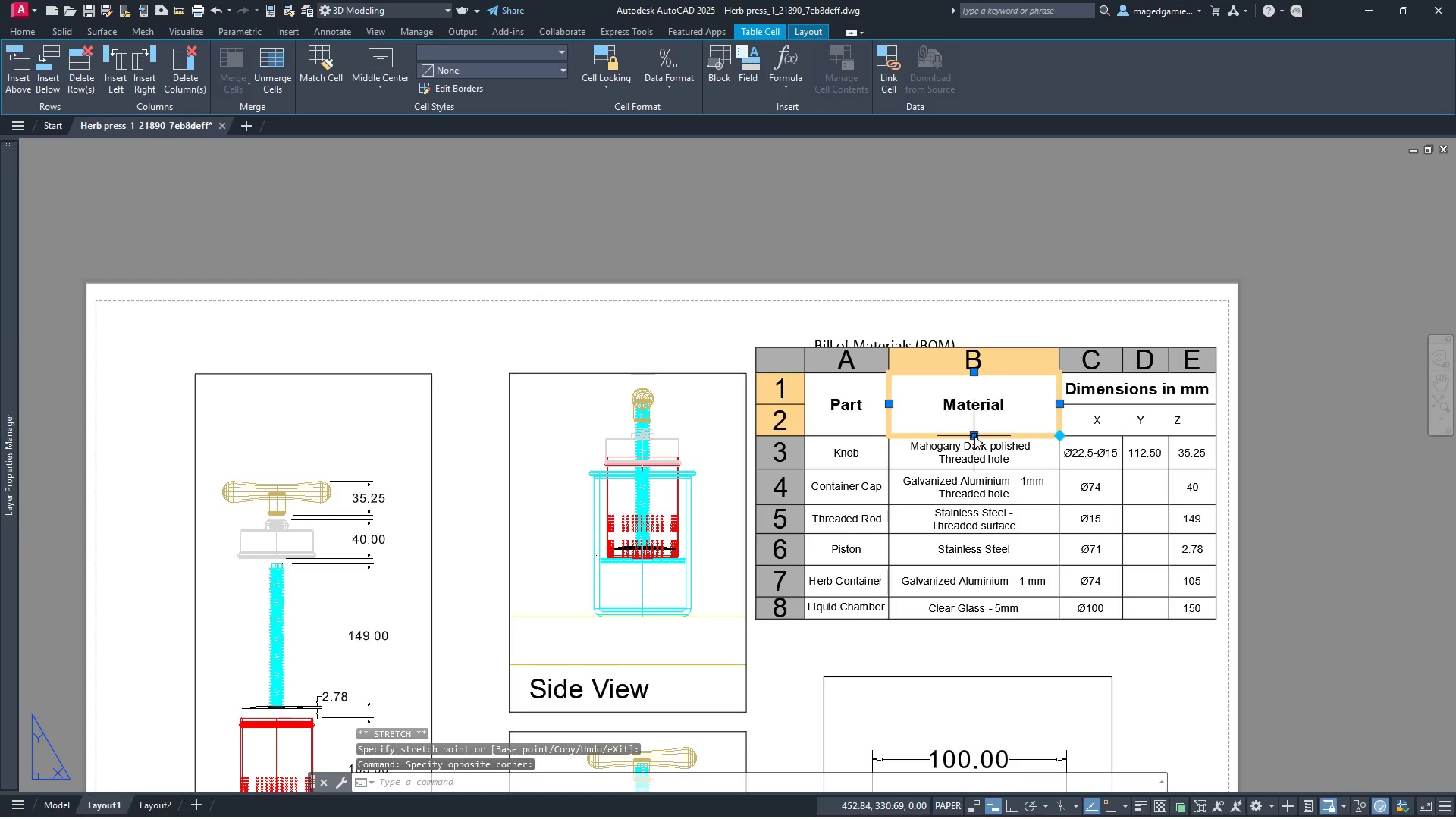 
left_click([974, 436])
 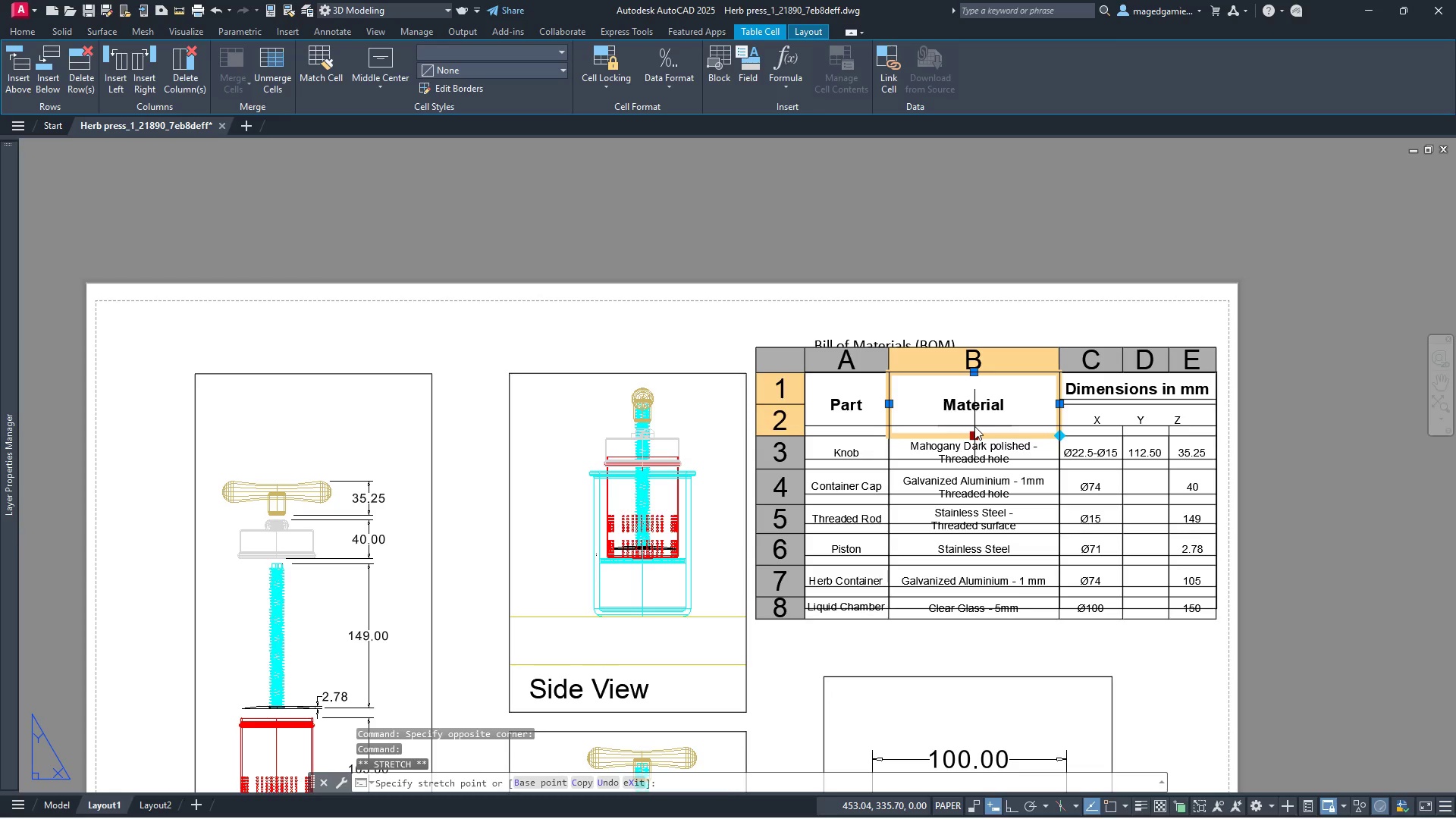 
left_click([974, 426])
 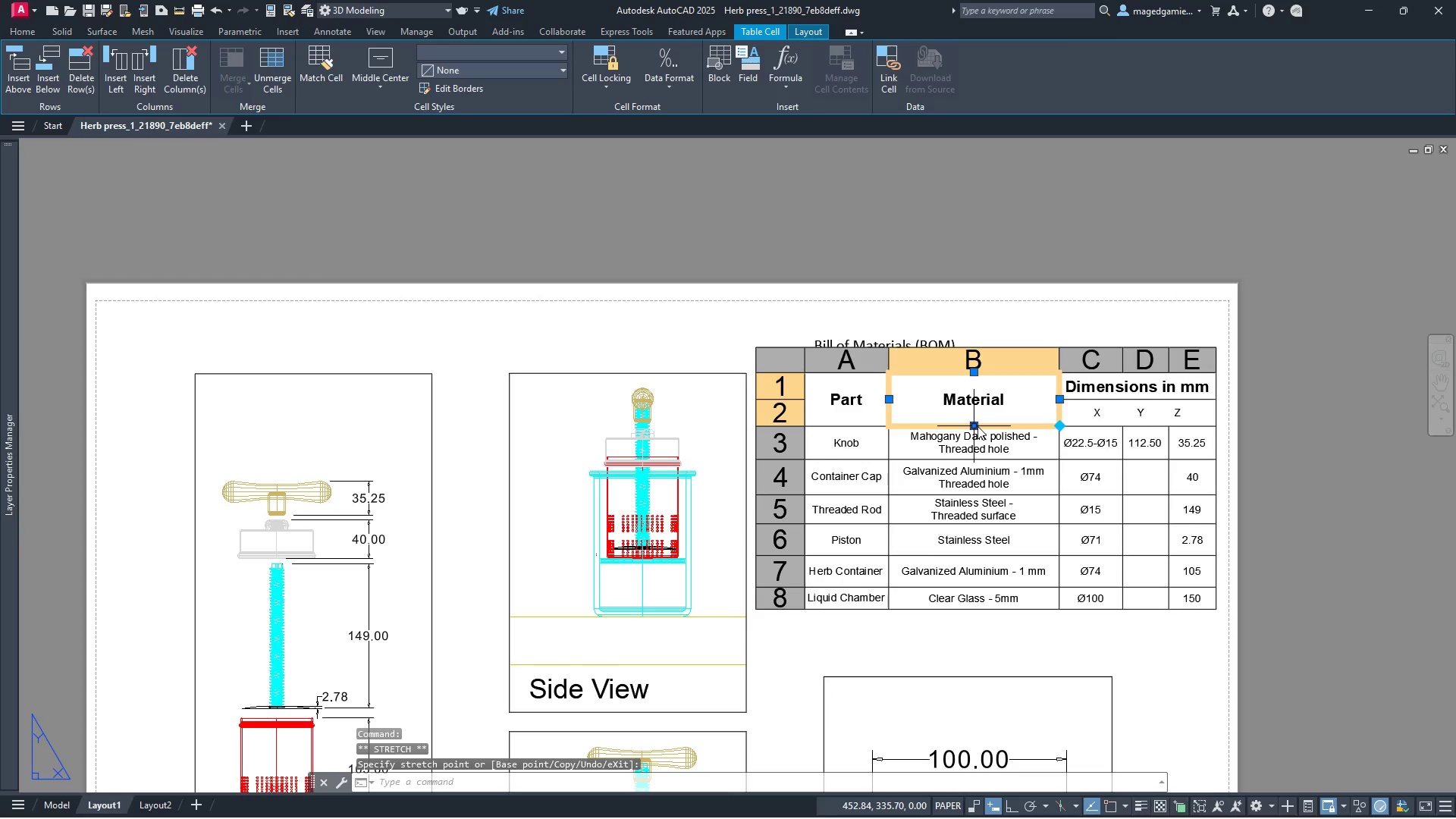 
left_click([977, 426])
 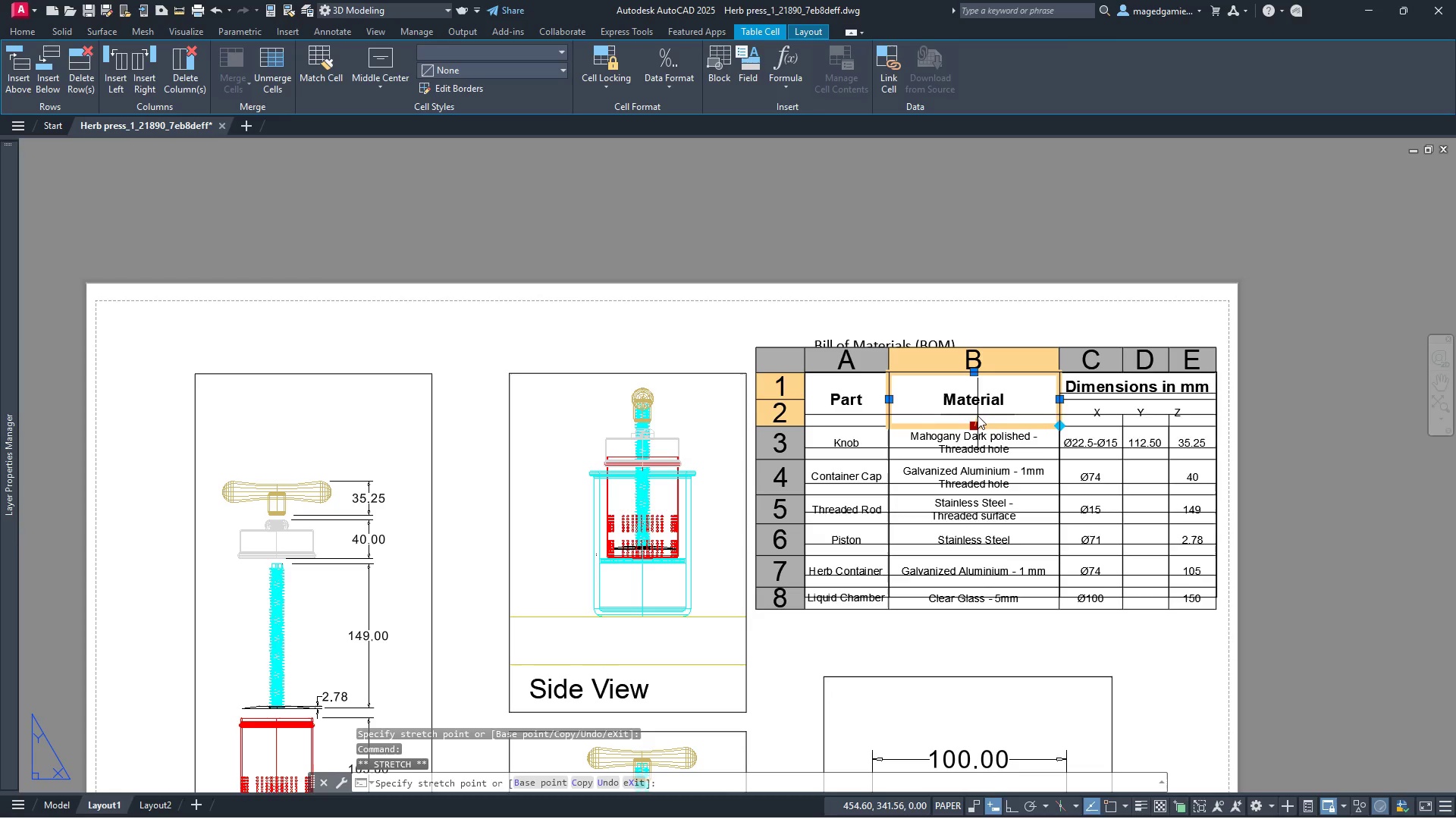 
left_click([977, 419])
 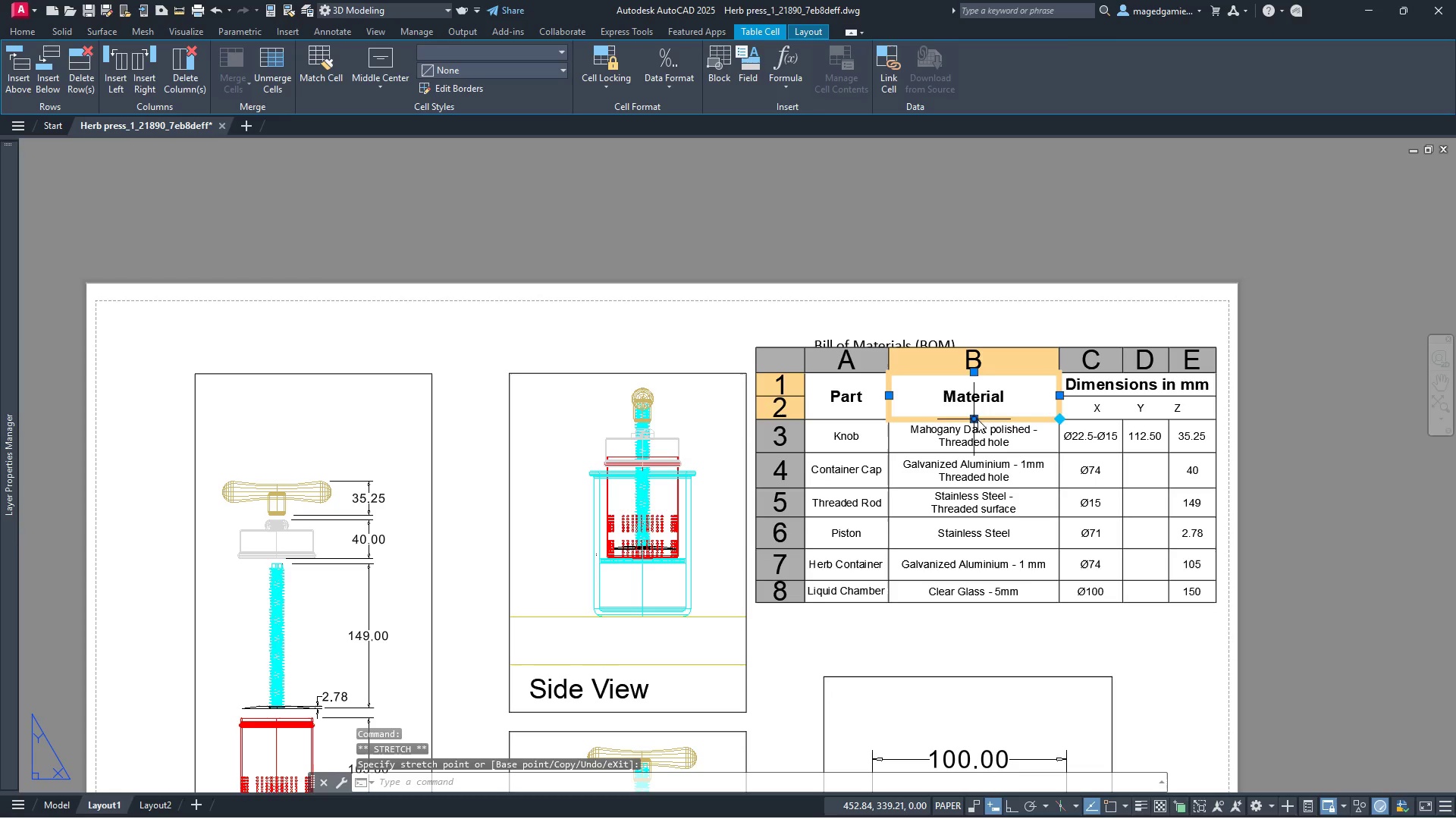 
left_click([973, 418])
 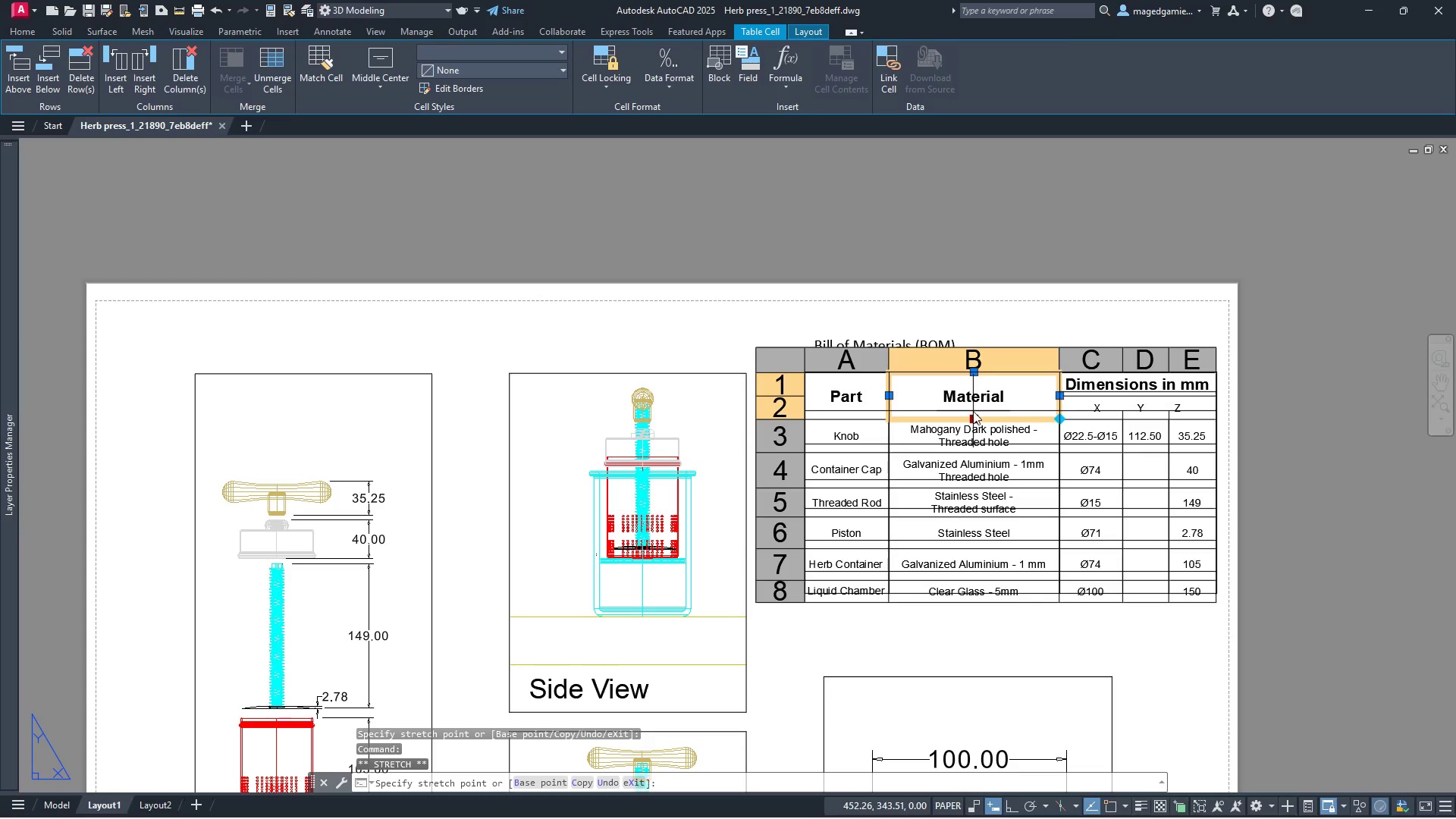 
left_click([973, 411])
 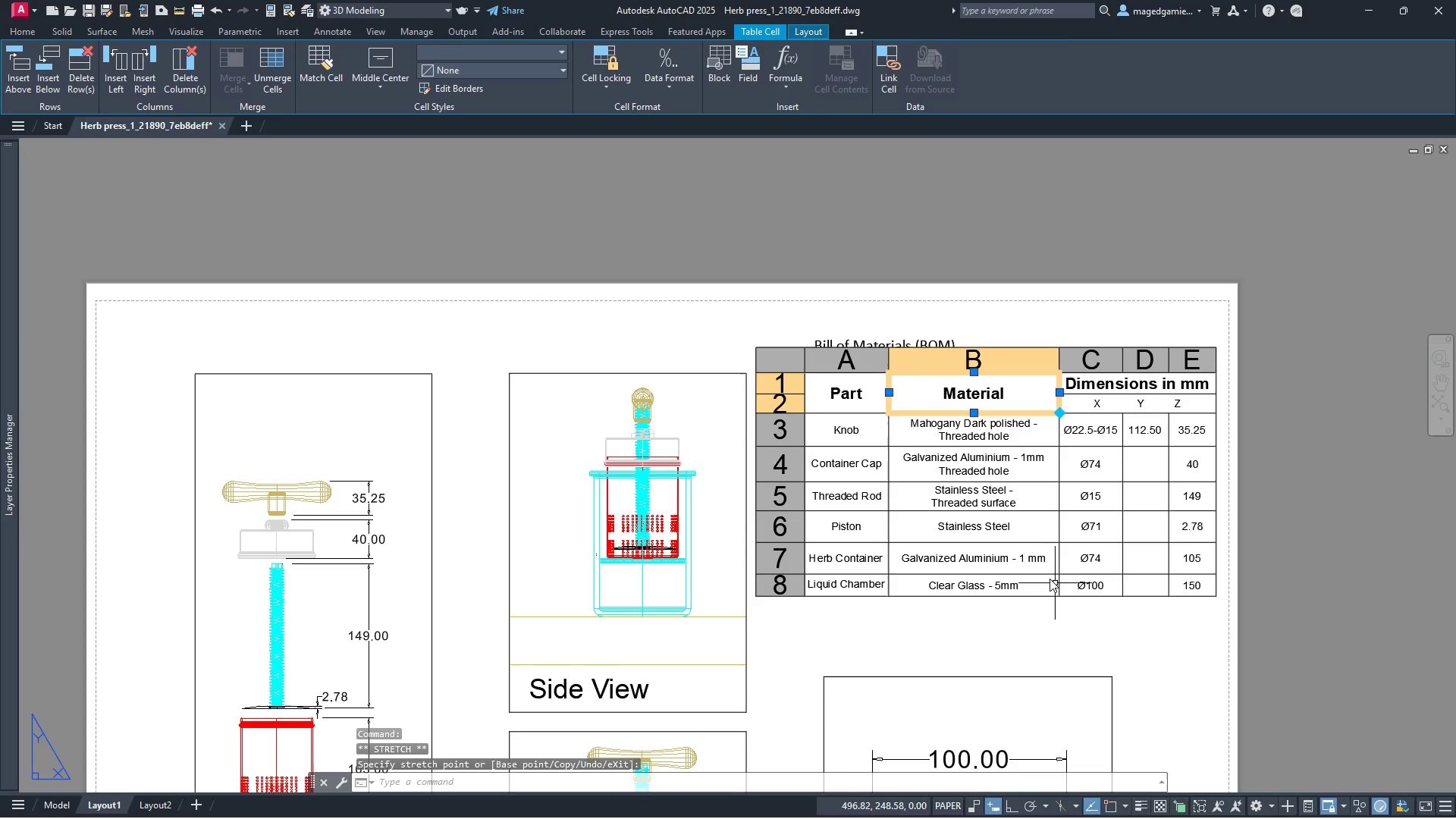 
left_click([957, 522])
 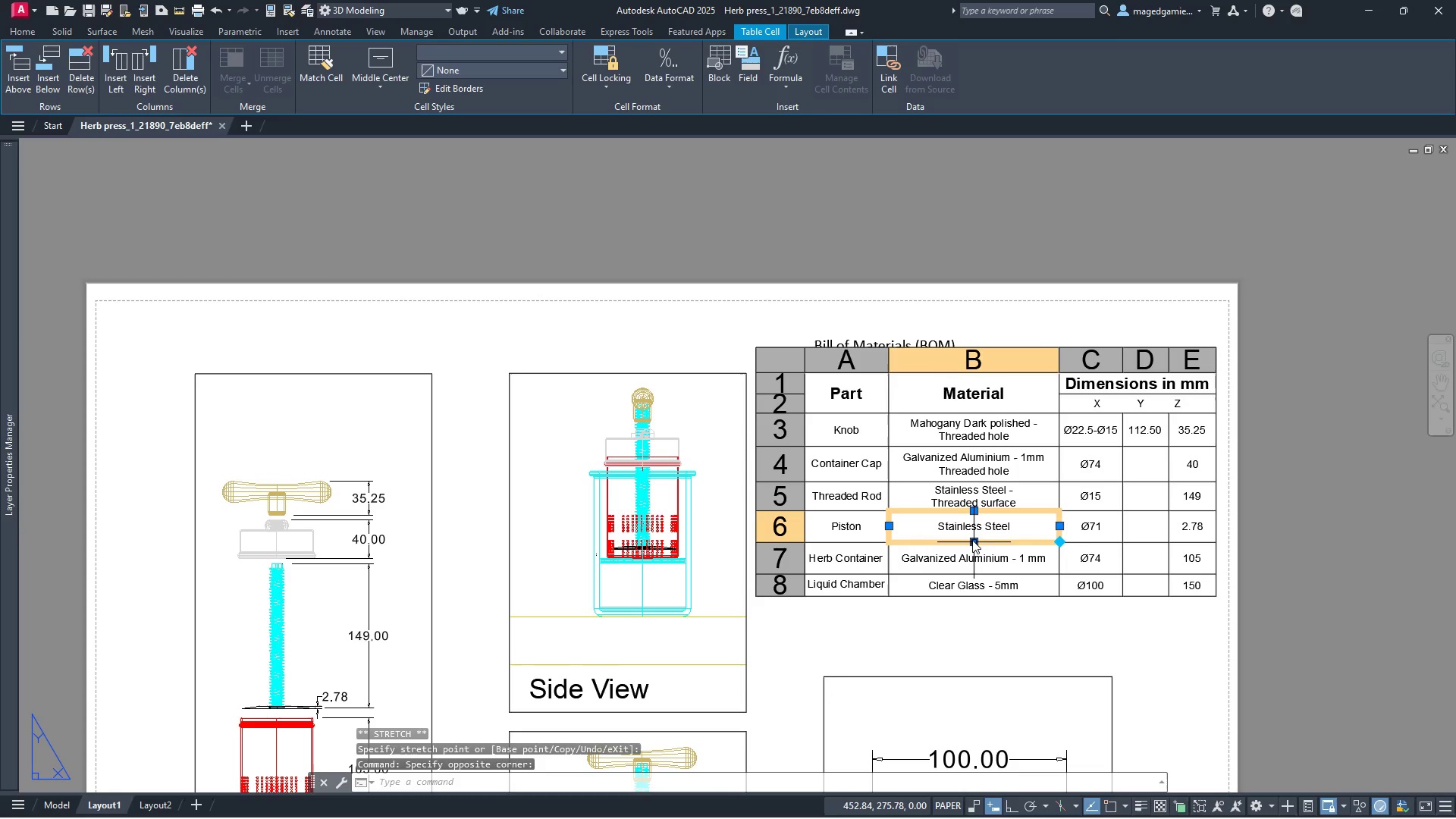 
left_click([974, 540])
 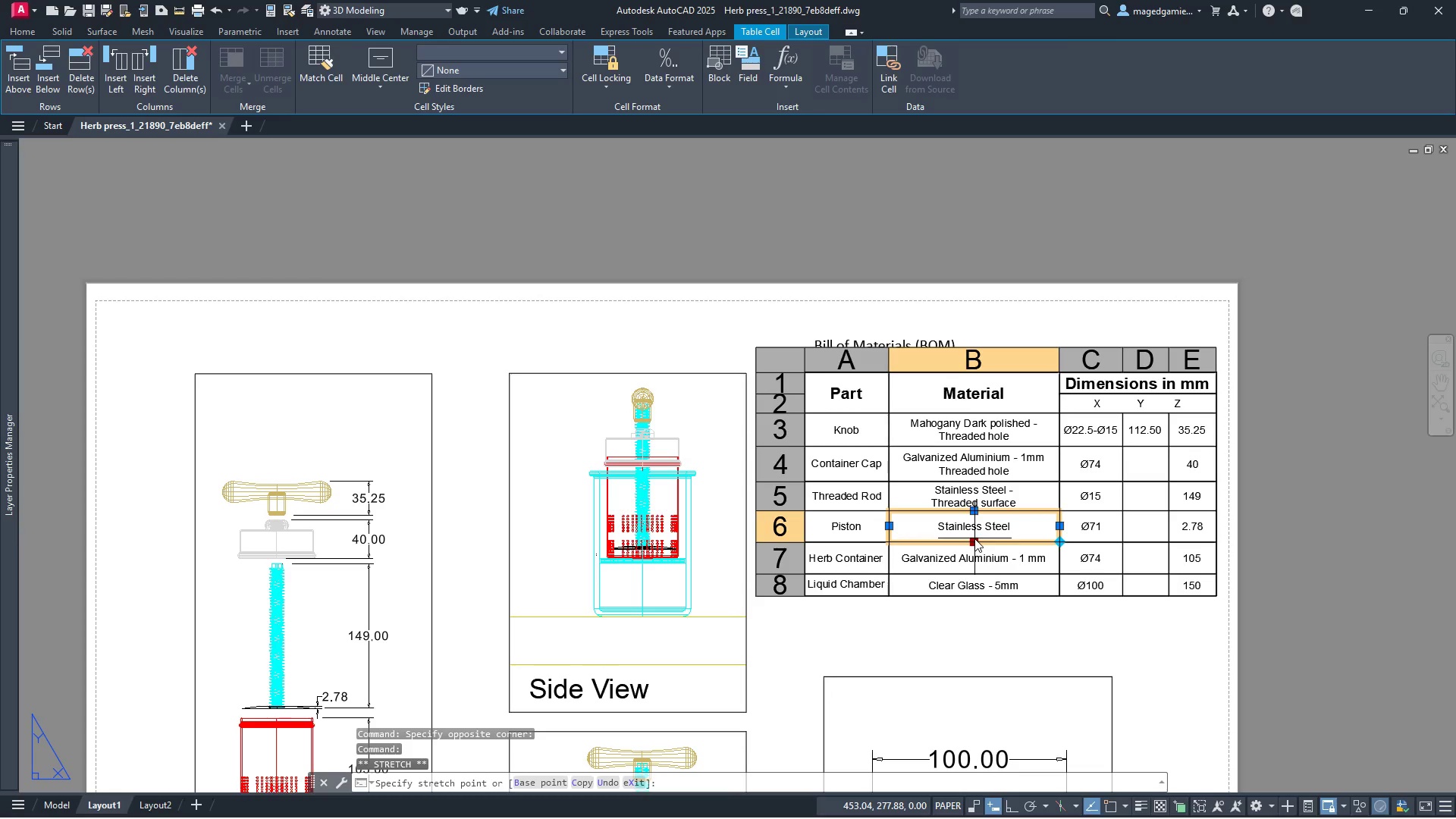 
left_click([975, 535])
 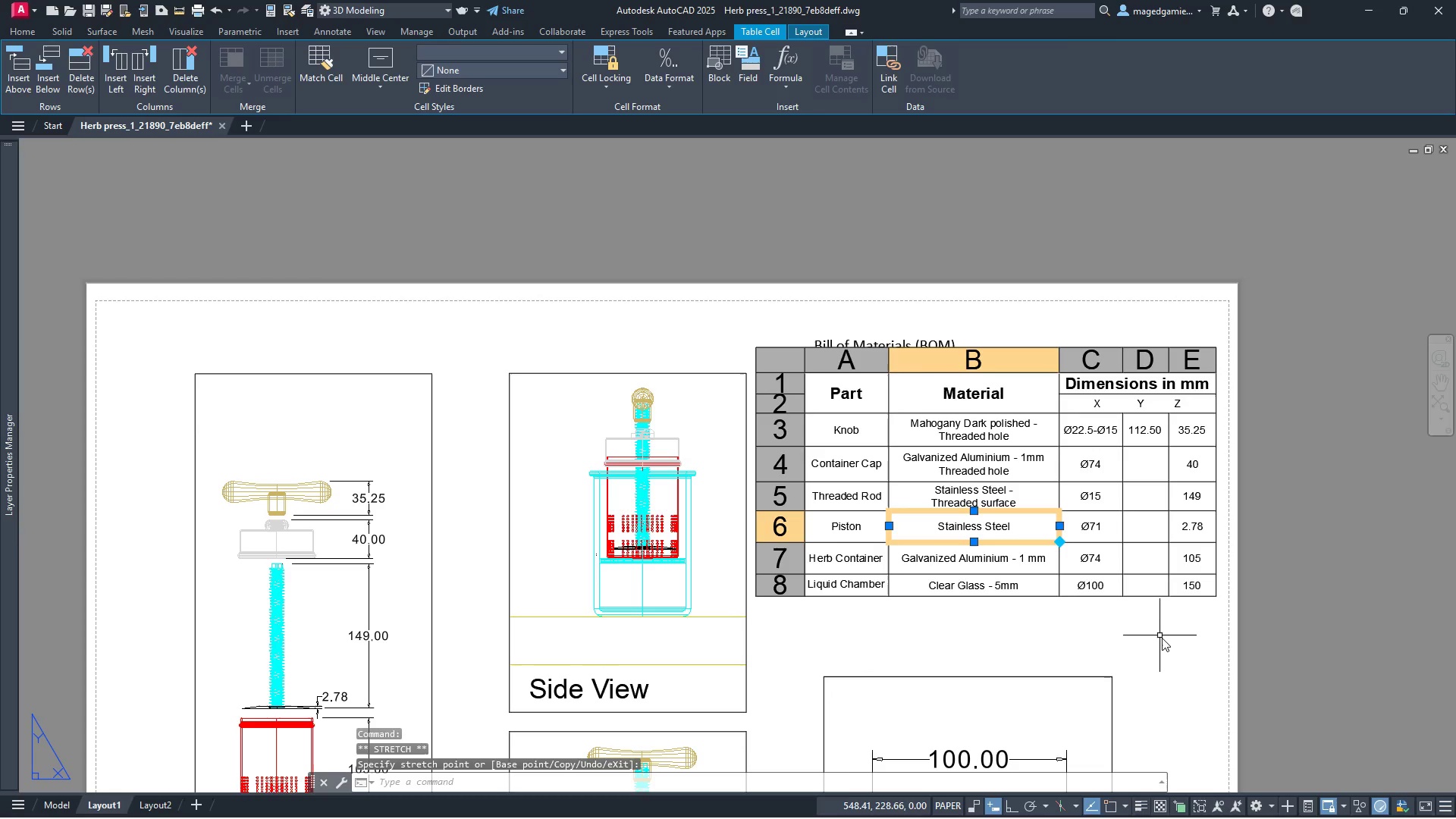 
key(Escape)
 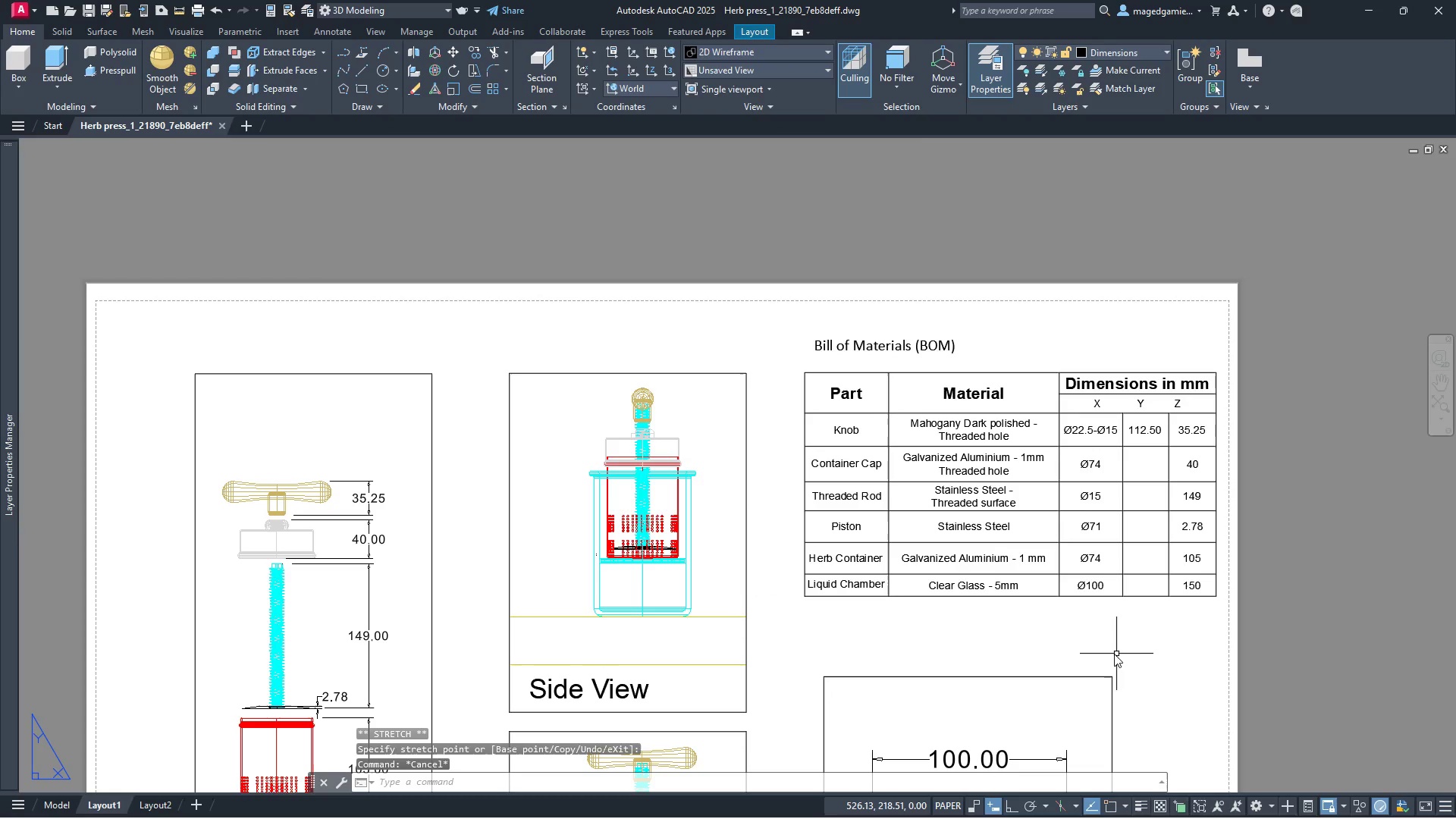 
left_click([976, 628])
 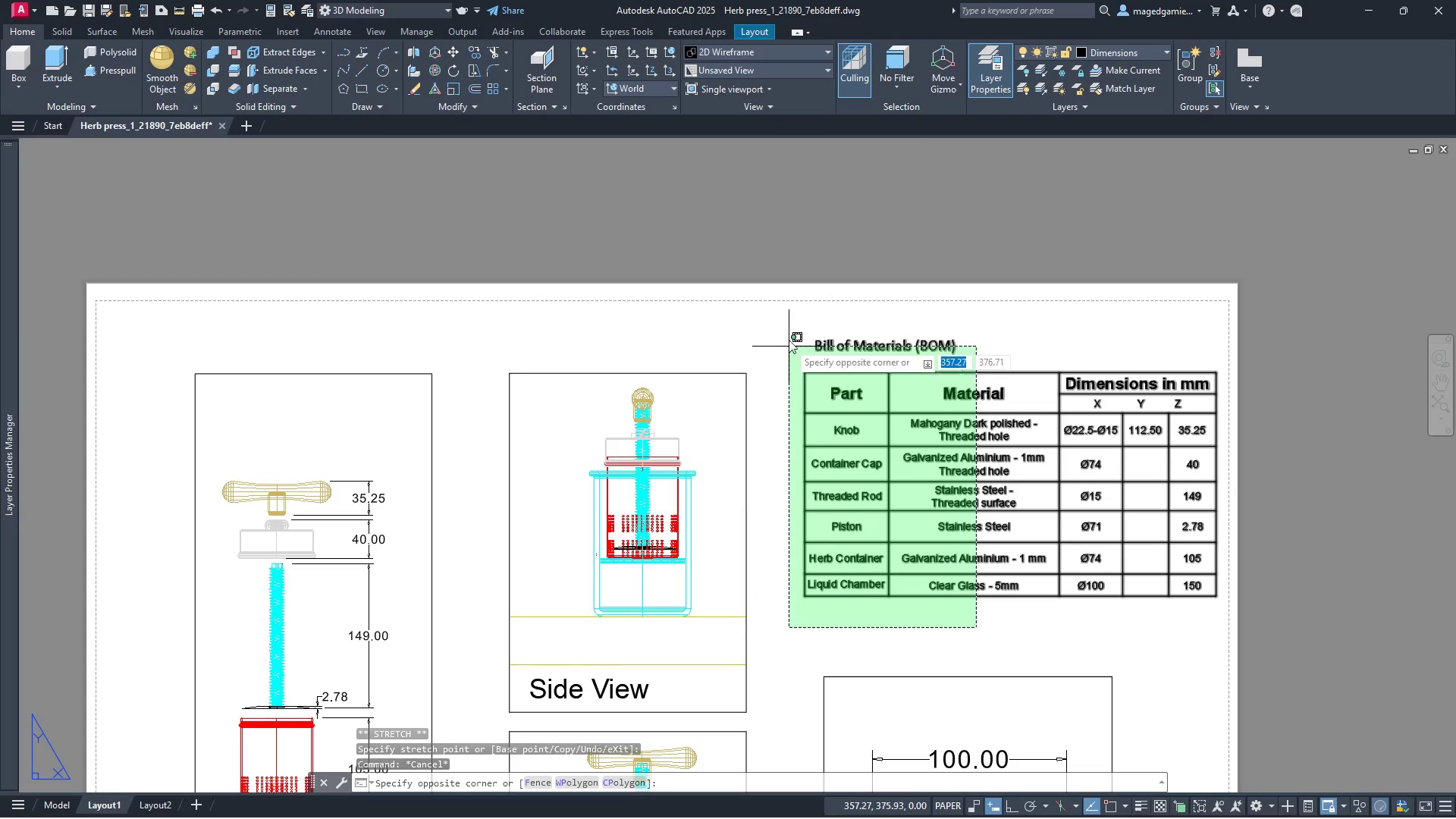 
left_click([789, 328])
 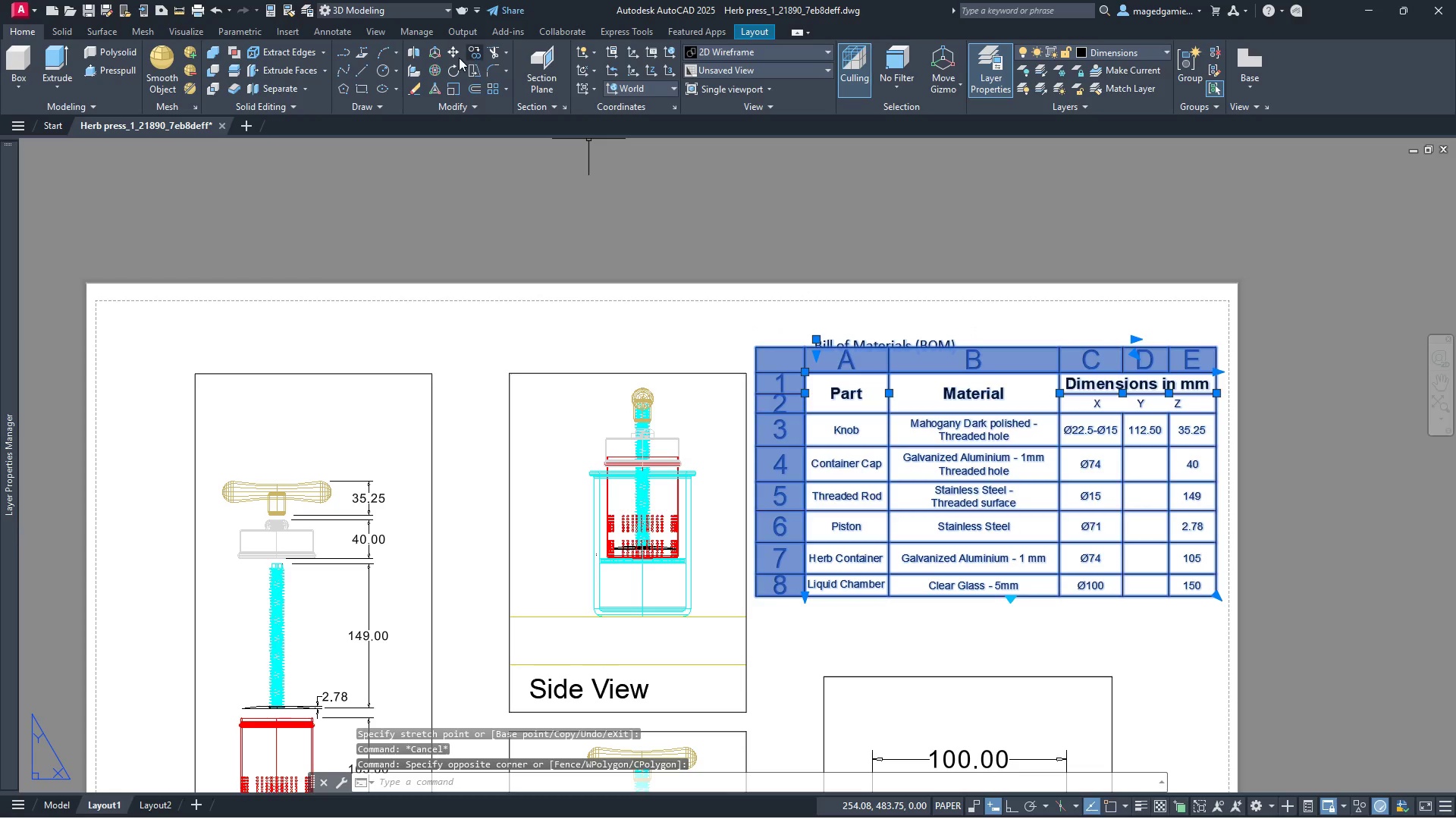 
left_click([449, 51])
 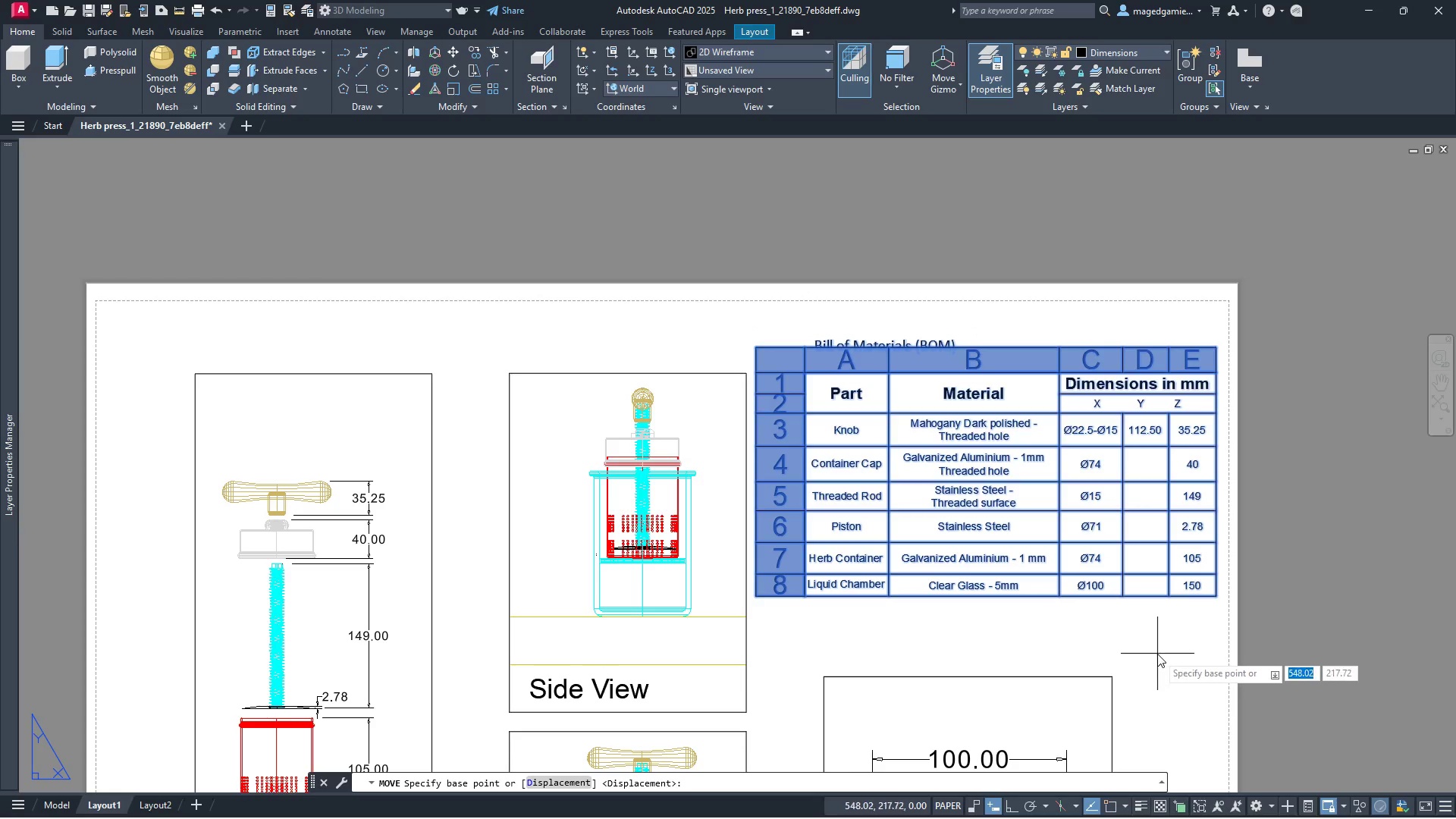 
left_click([1155, 654])
 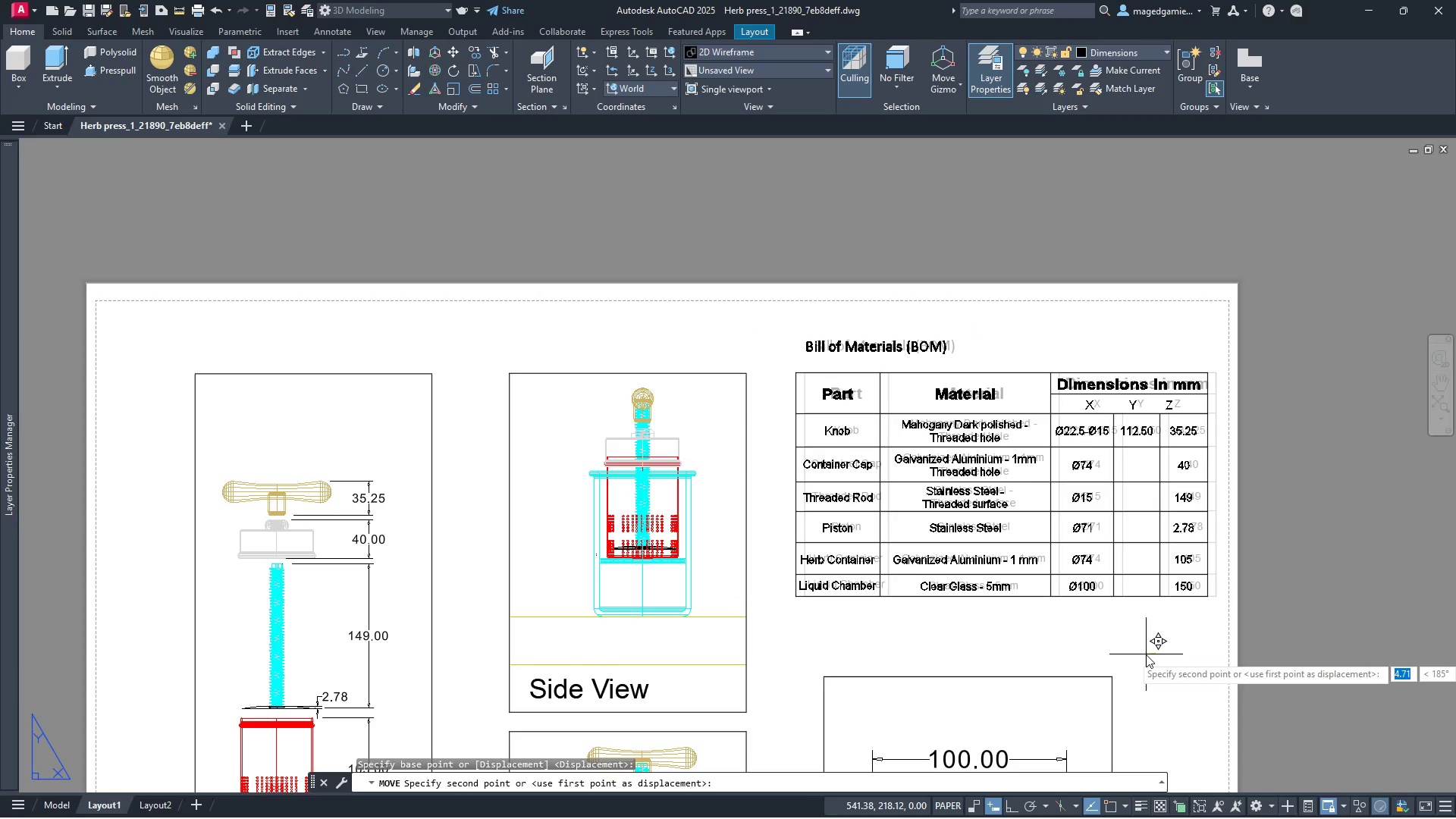 
wait(7.78)
 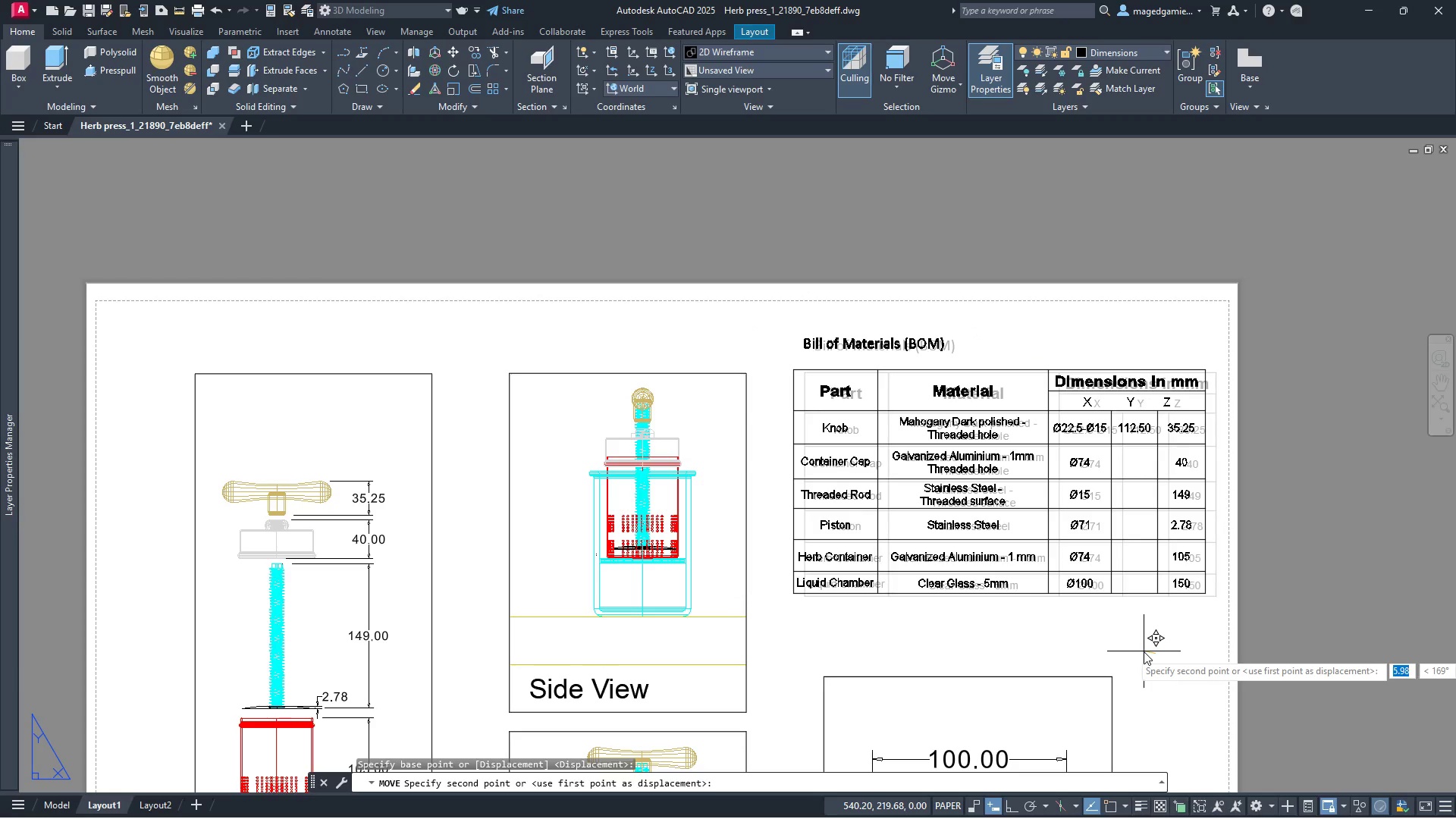 
left_click([1141, 654])
 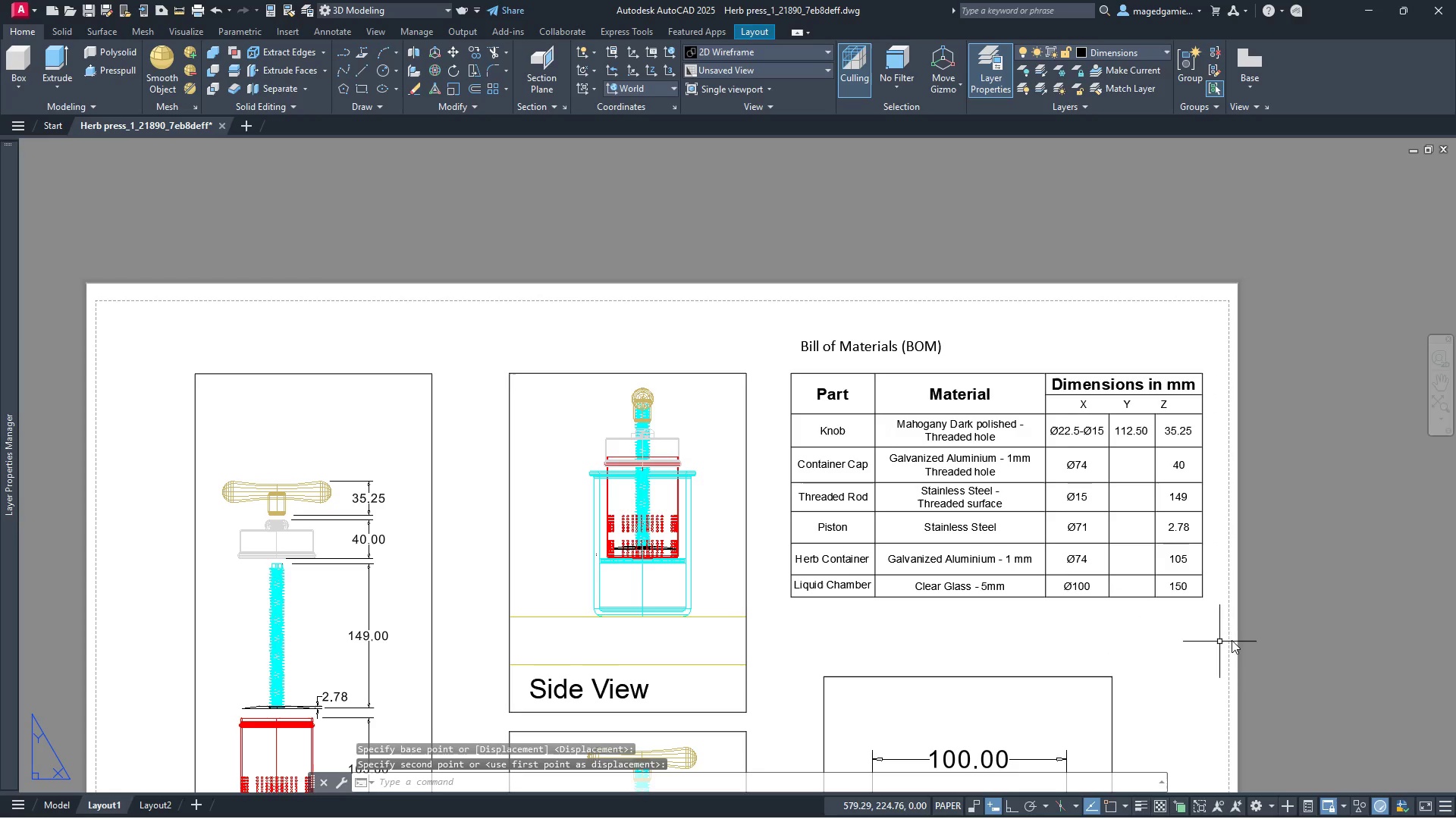 
key(Escape)
 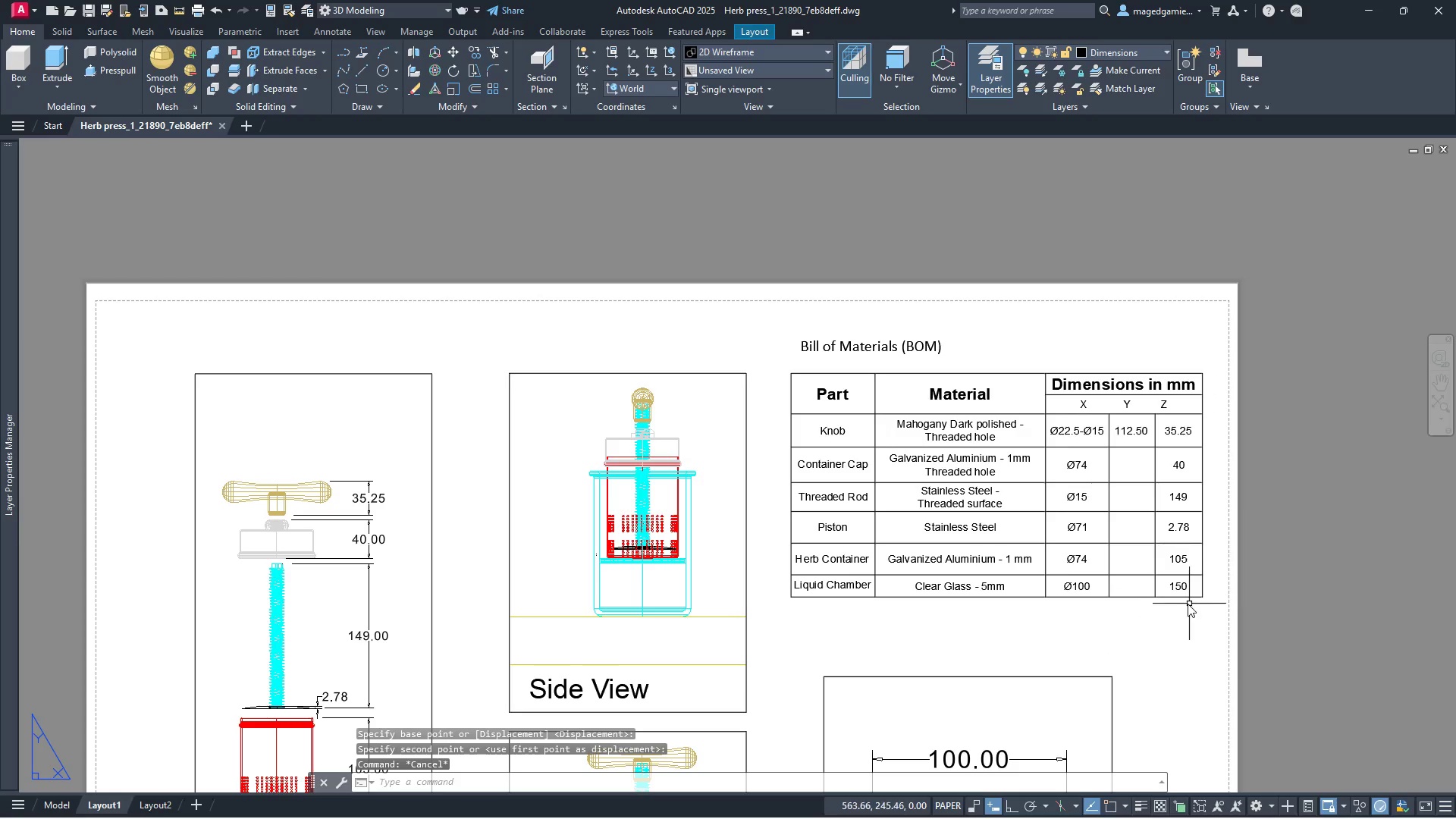 
scroll: coordinate [1090, 360], scroll_direction: down, amount: 2.0
 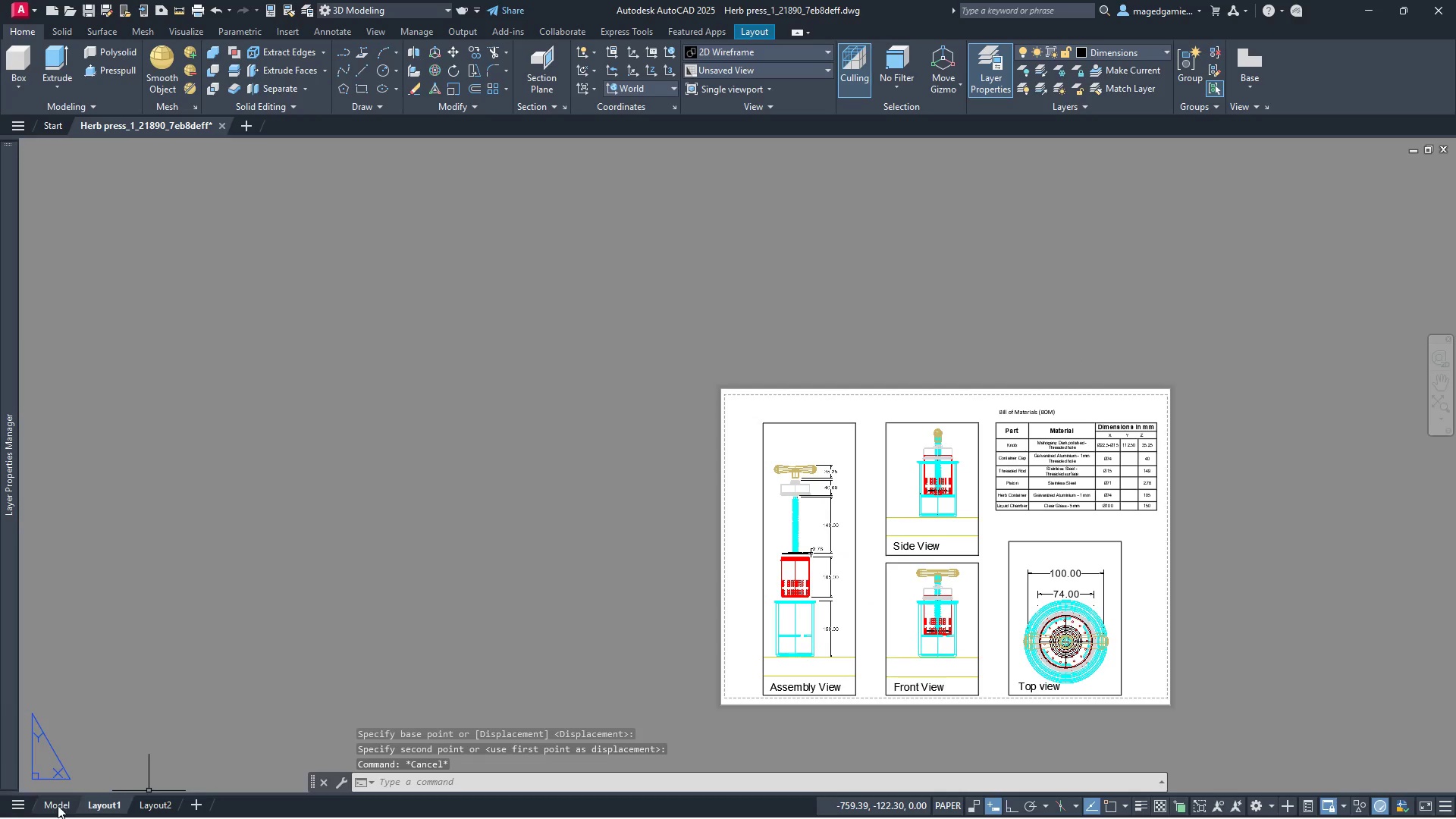 
wait(7.16)
 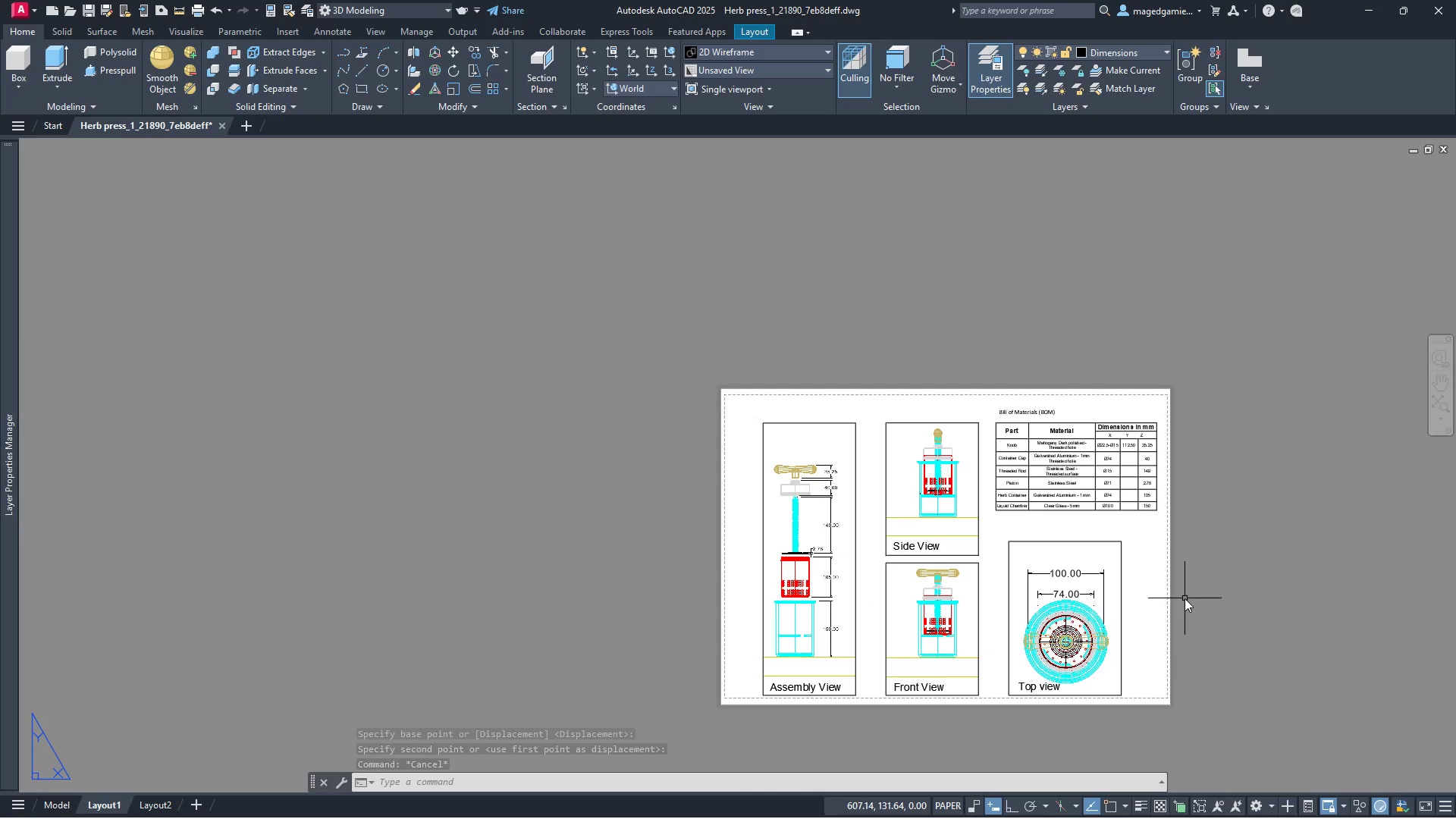 
scroll: coordinate [717, 370], scroll_direction: down, amount: 4.0
 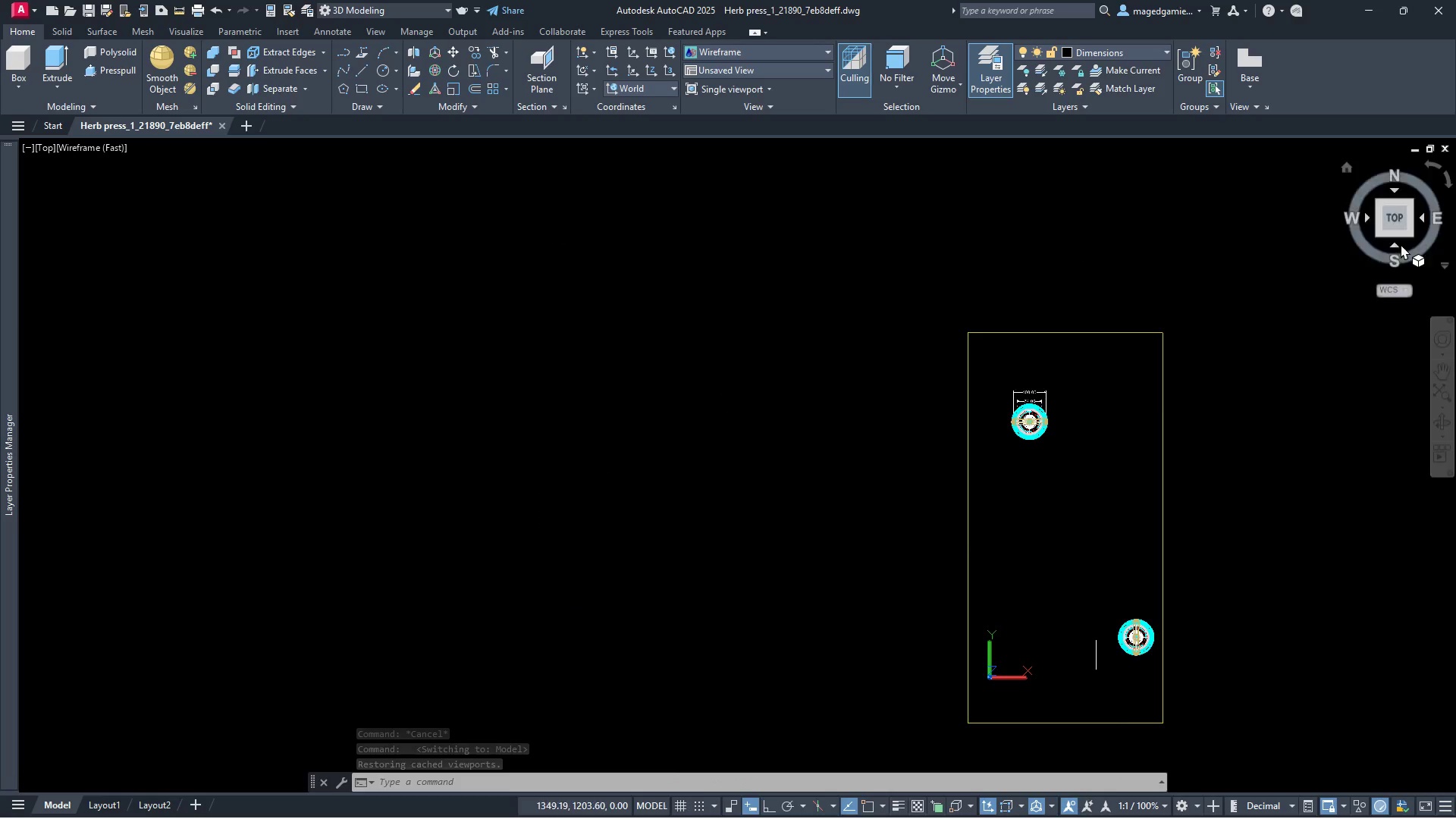 
left_click([1387, 220])
 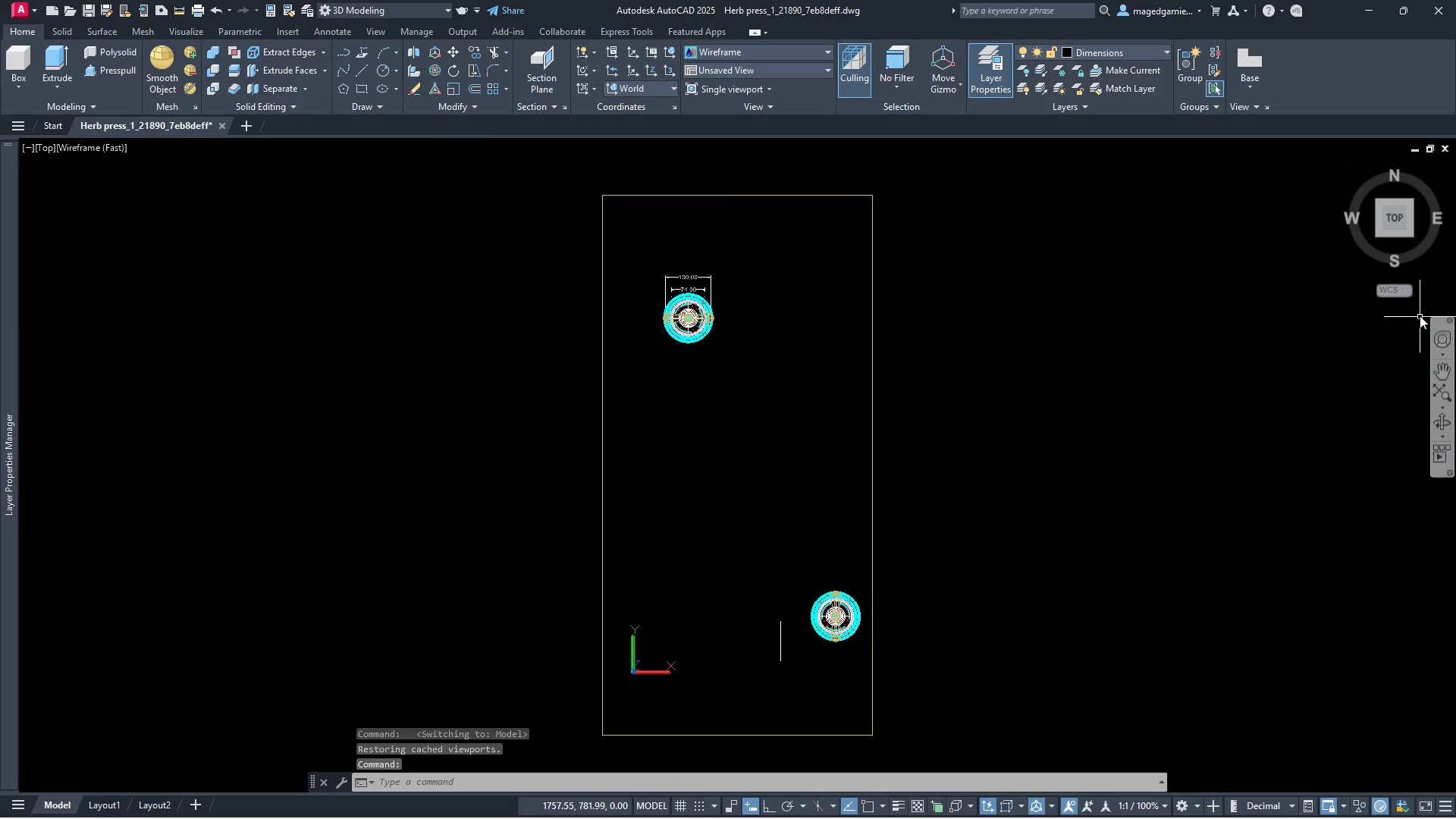 
wait(5.34)
 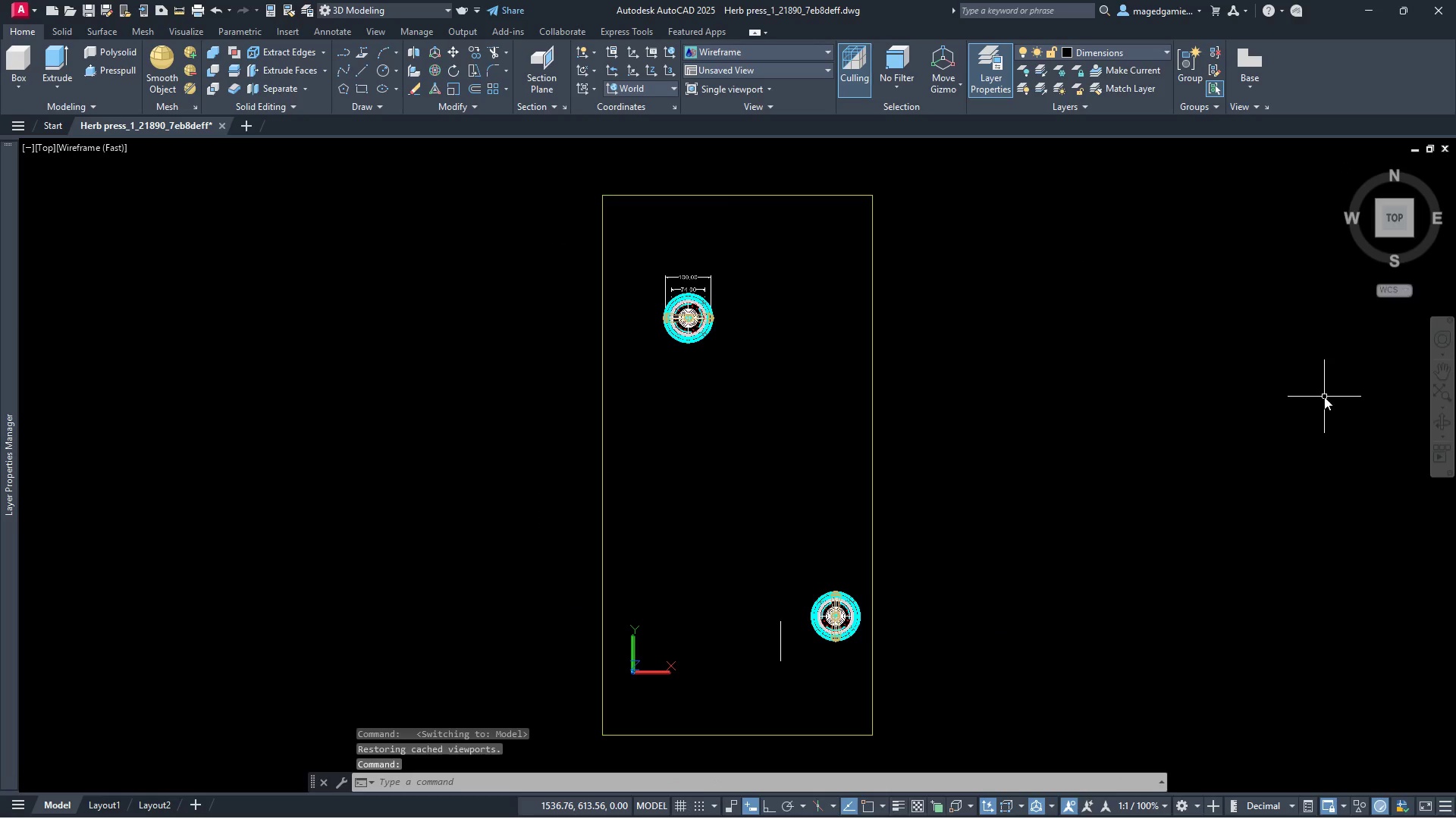 
left_click([1377, 237])
 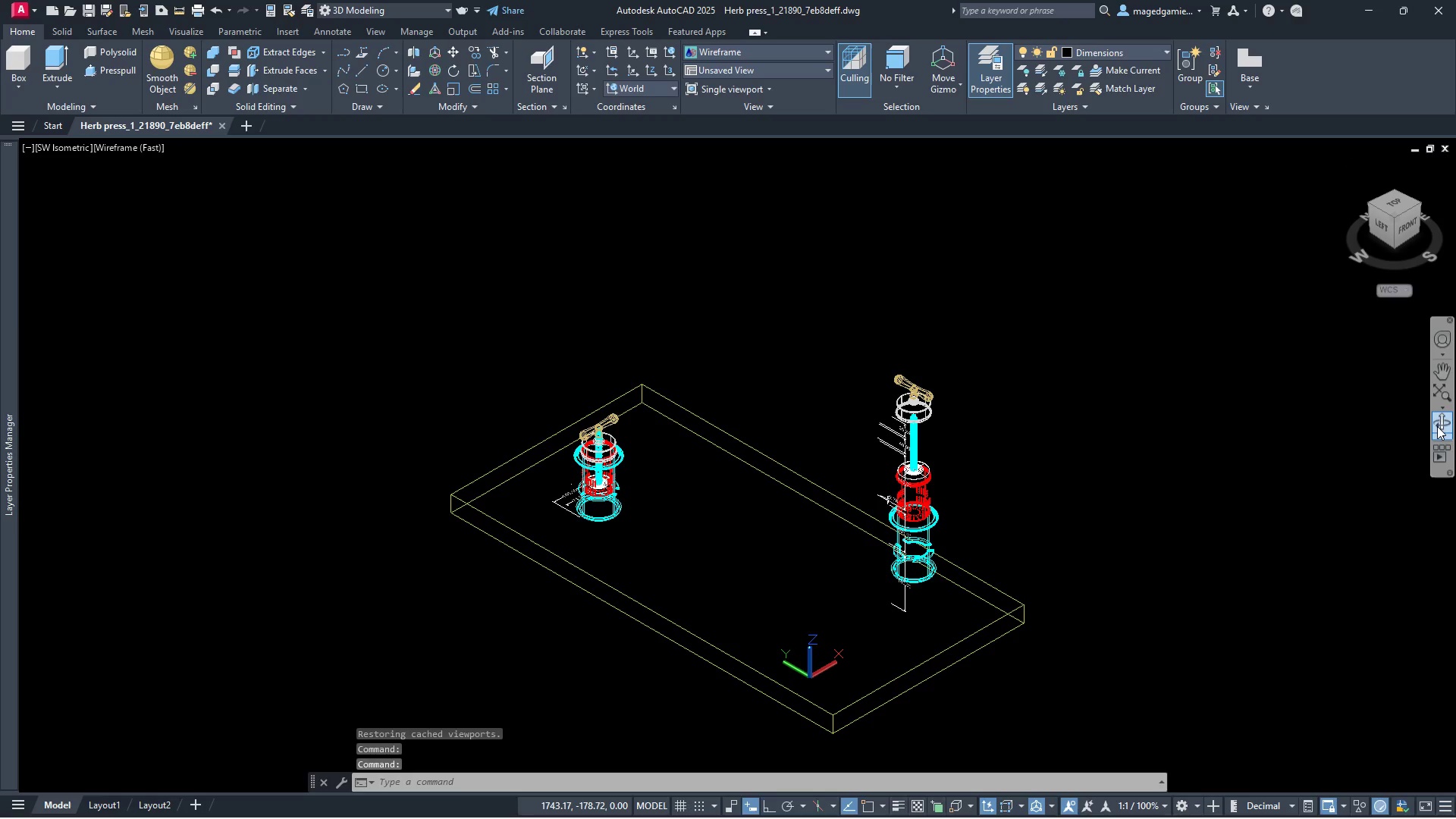 
left_click([1116, 58])
 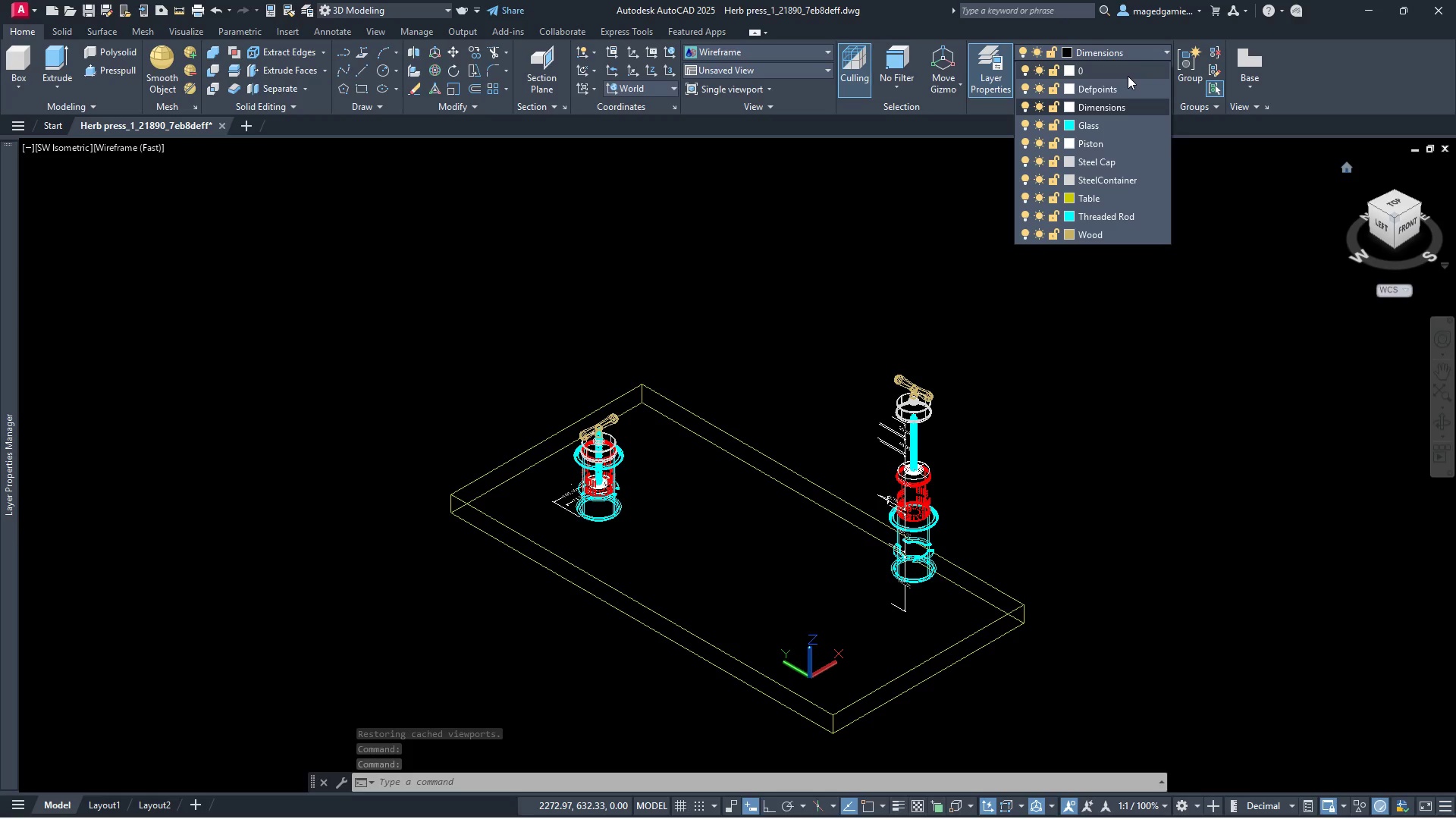 
left_click([1127, 76])
 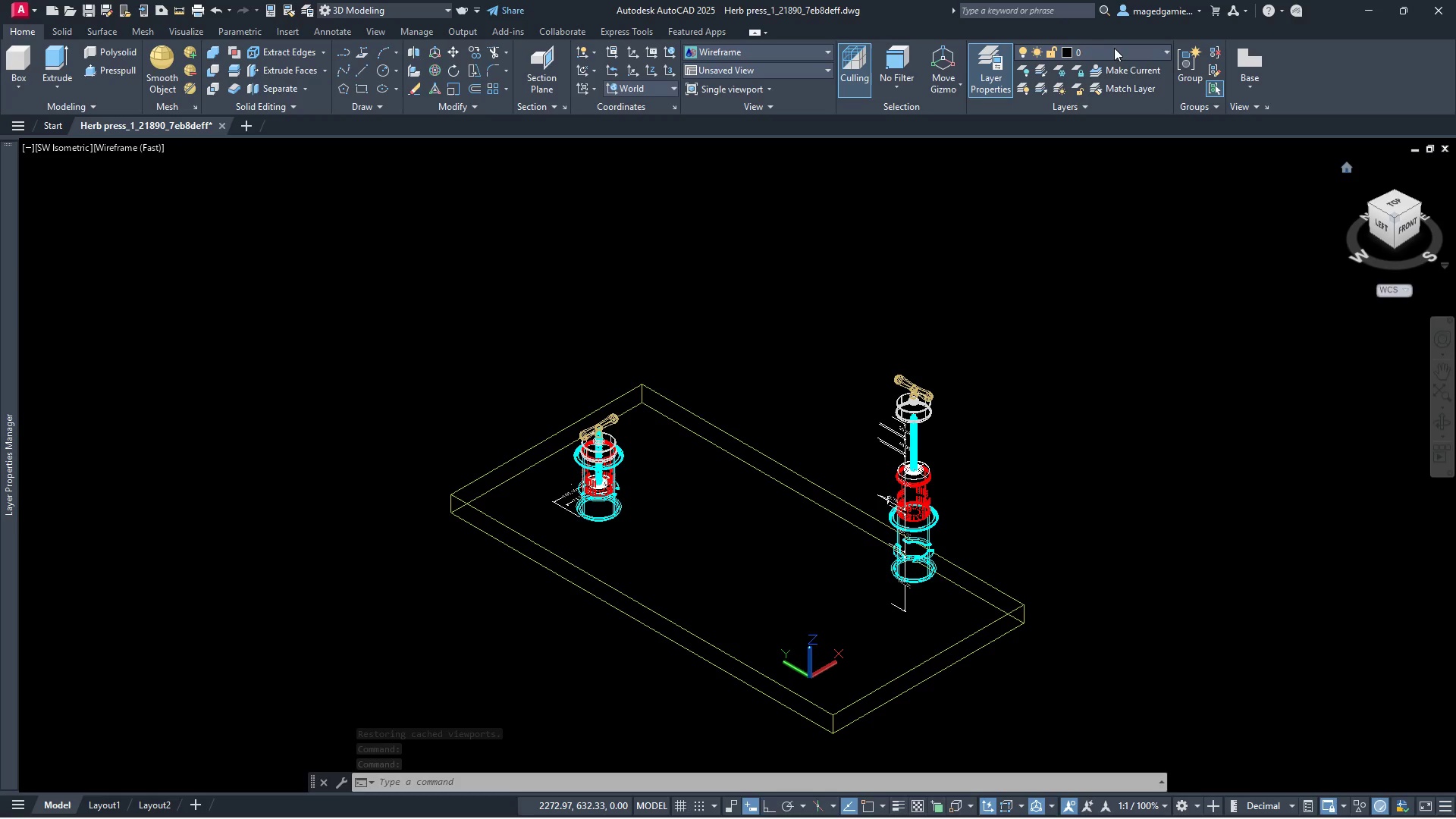 
left_click([1114, 48])
 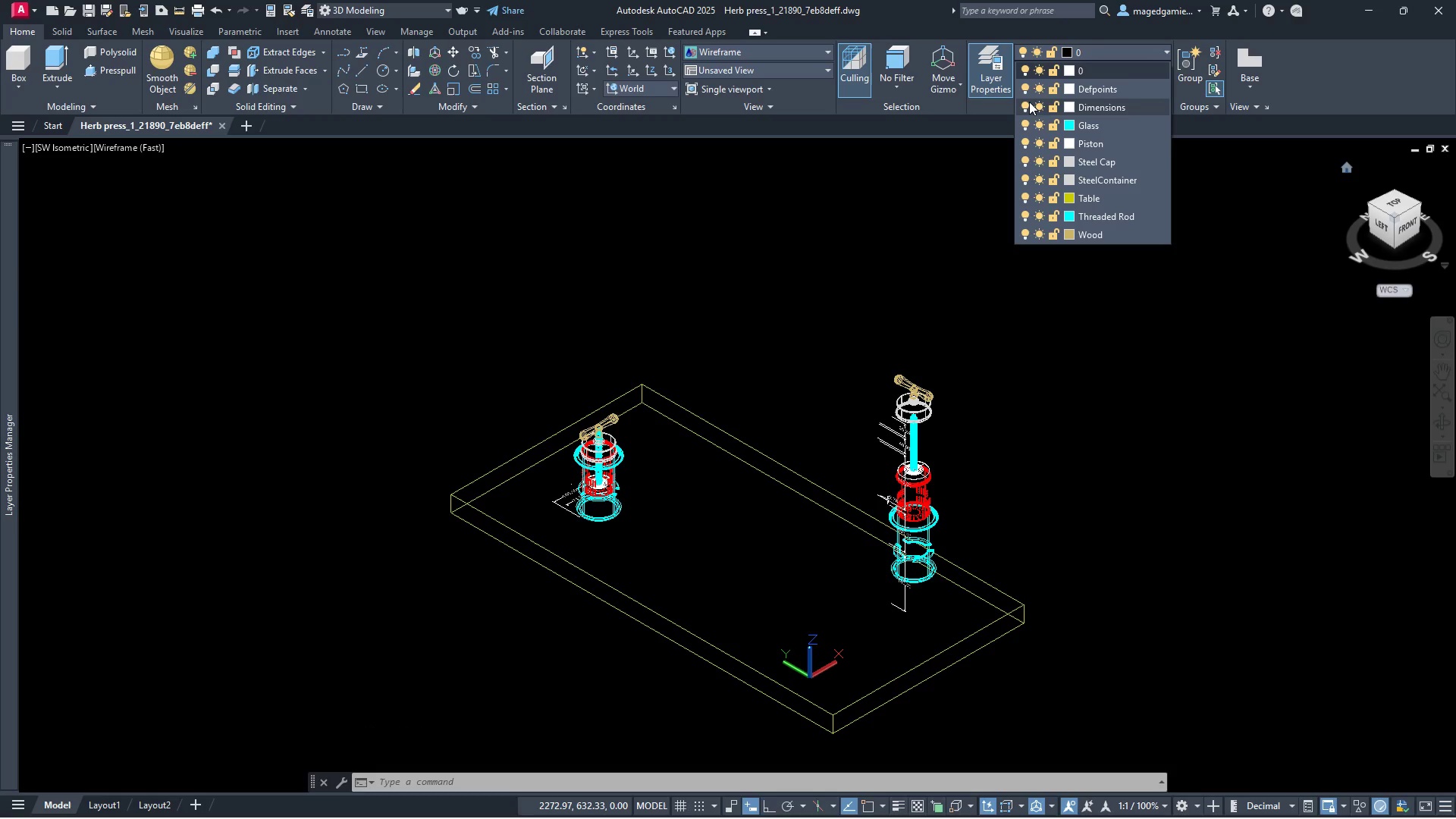 
left_click([1026, 105])
 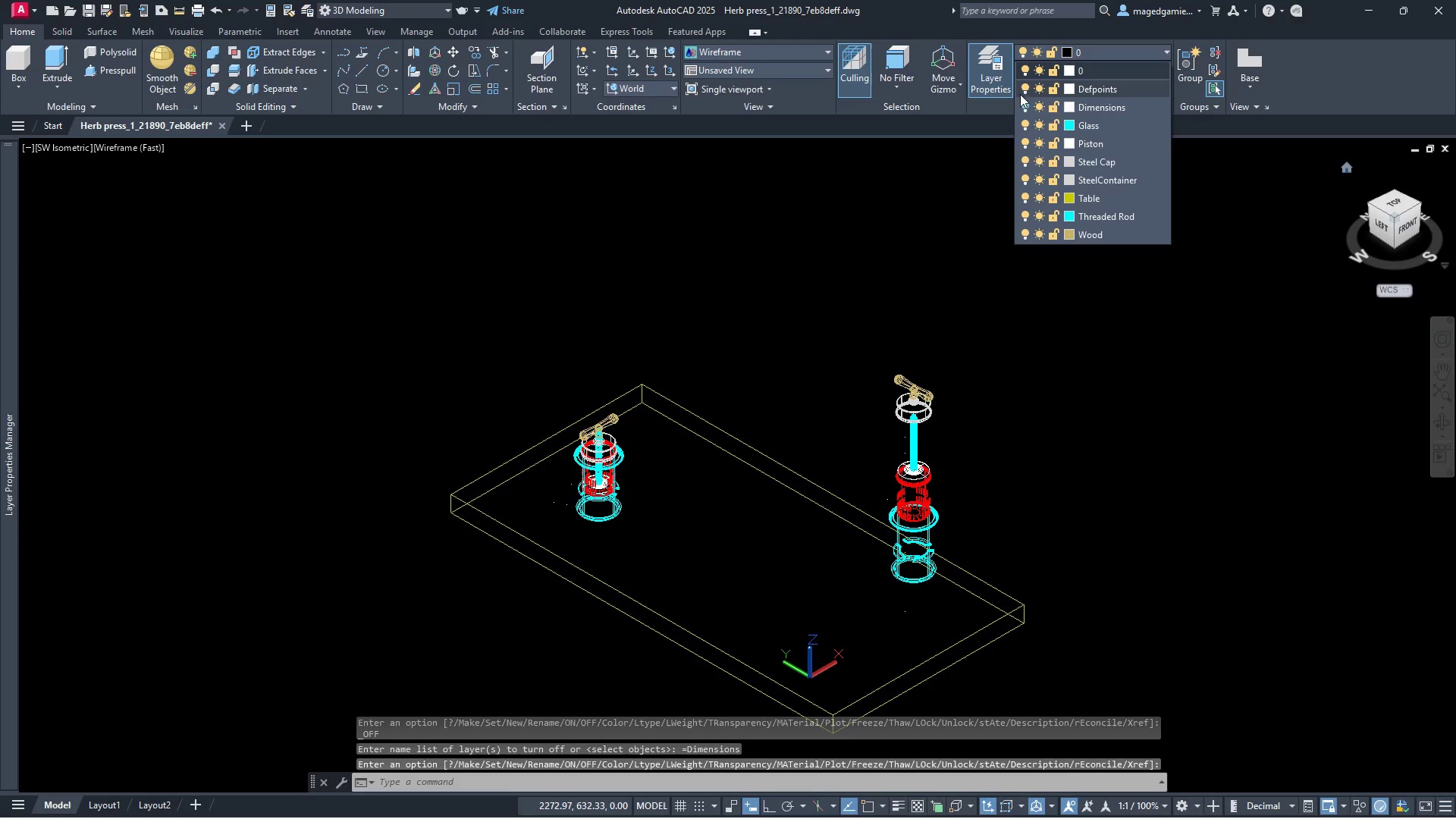 
left_click([1025, 89])
 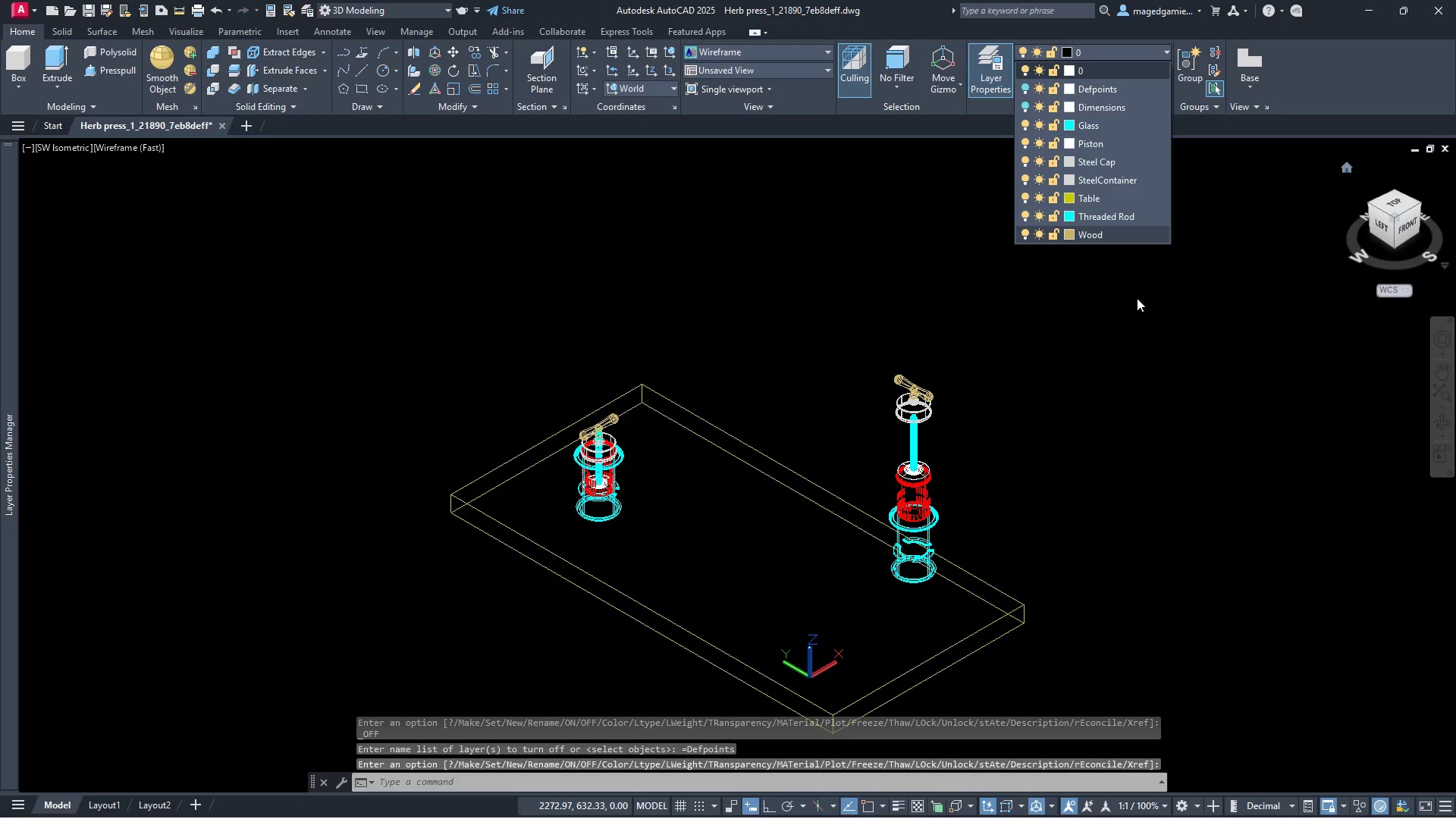 
left_click([1137, 298])
 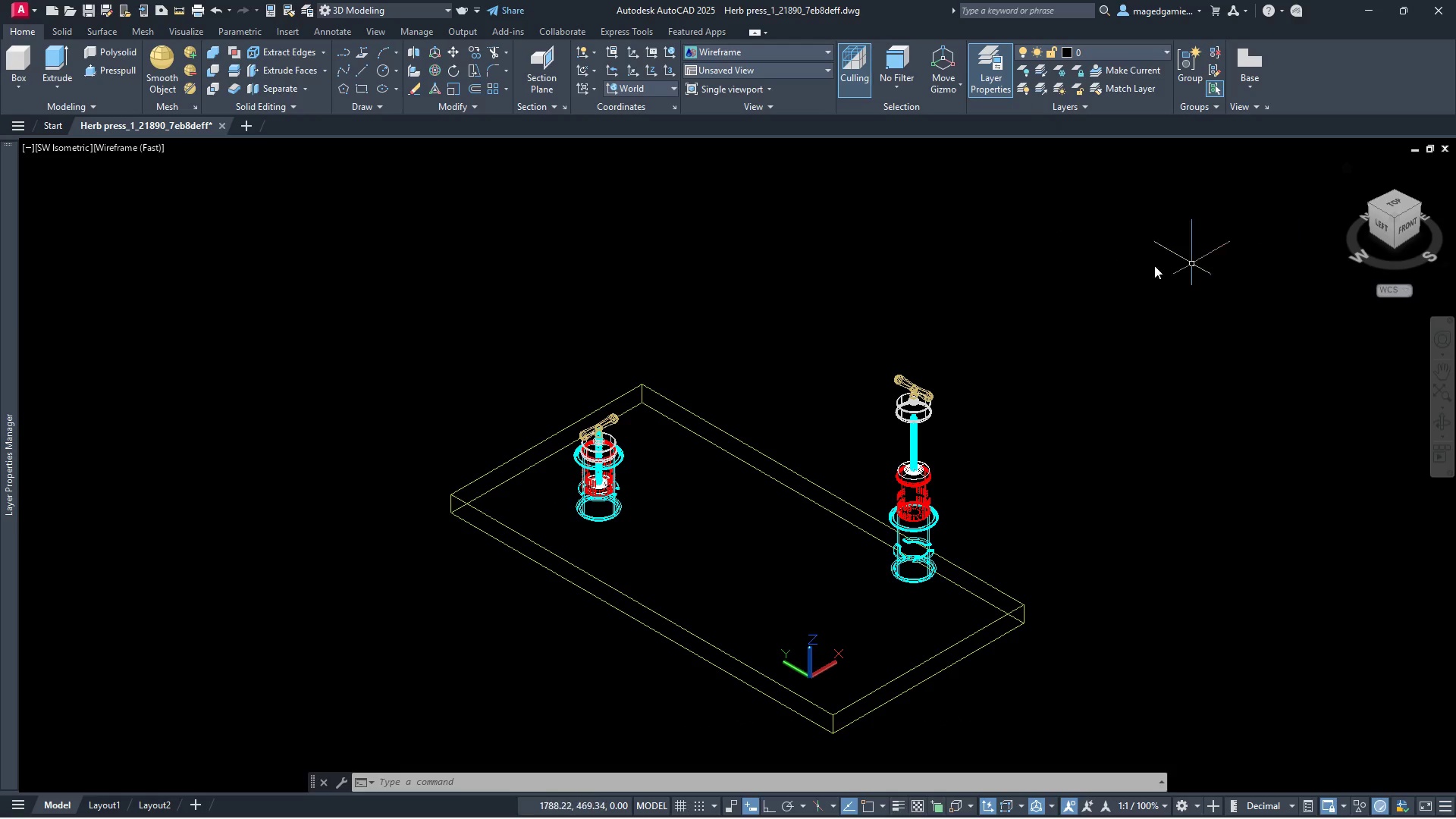 
wait(5.97)
 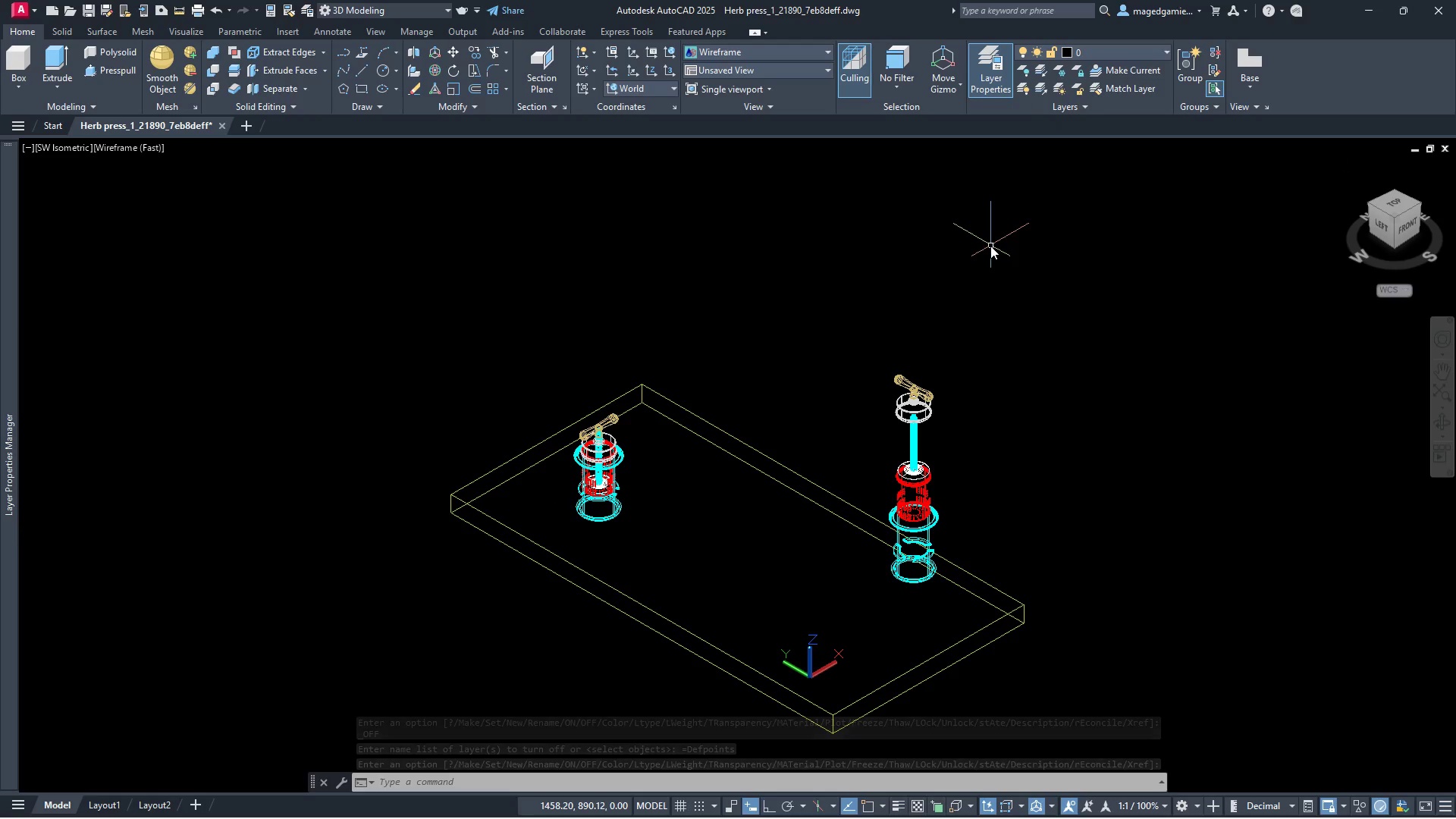 
scroll: coordinate [783, 704], scroll_direction: up, amount: 4.0
 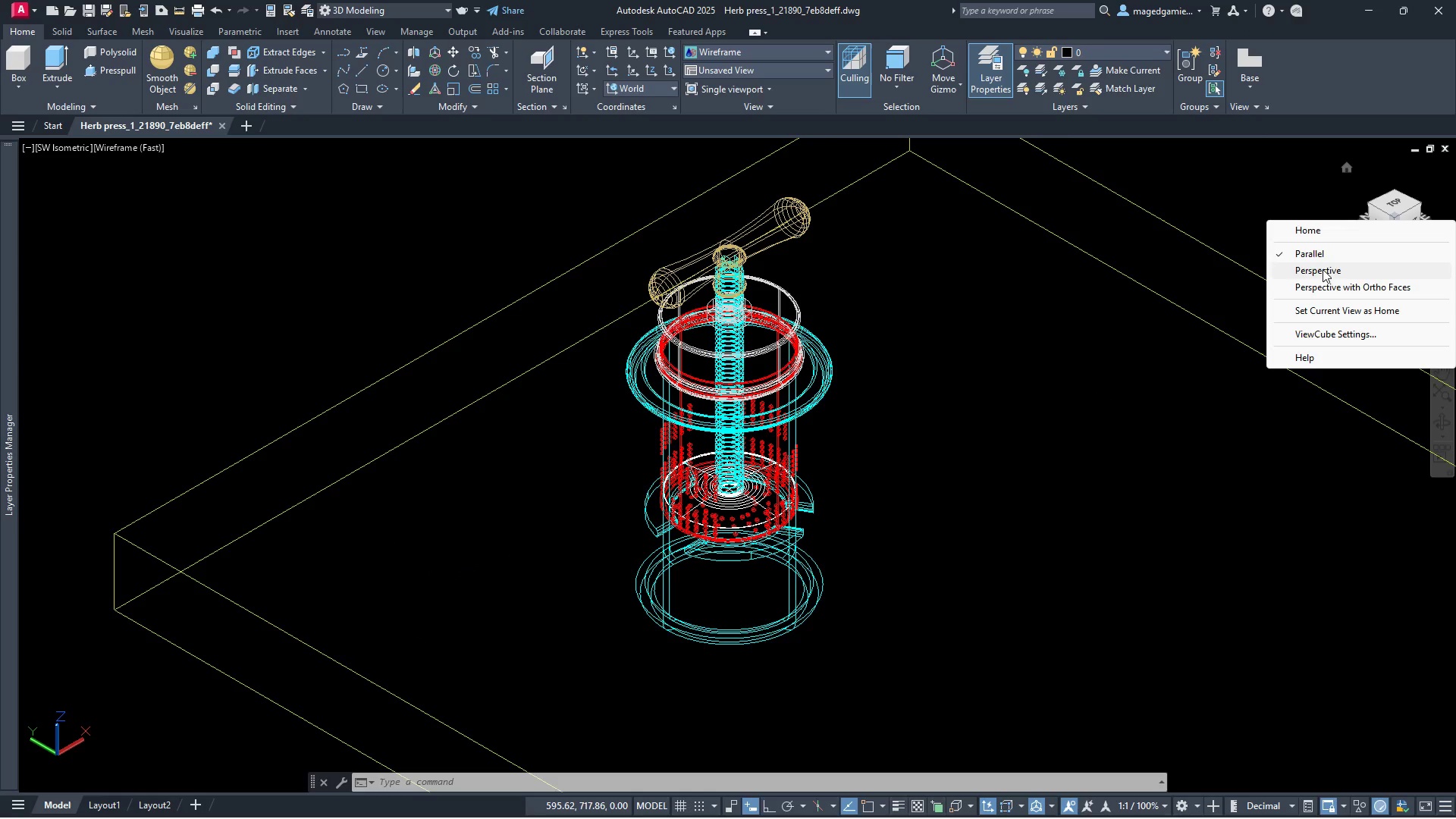 
left_click([1307, 271])
 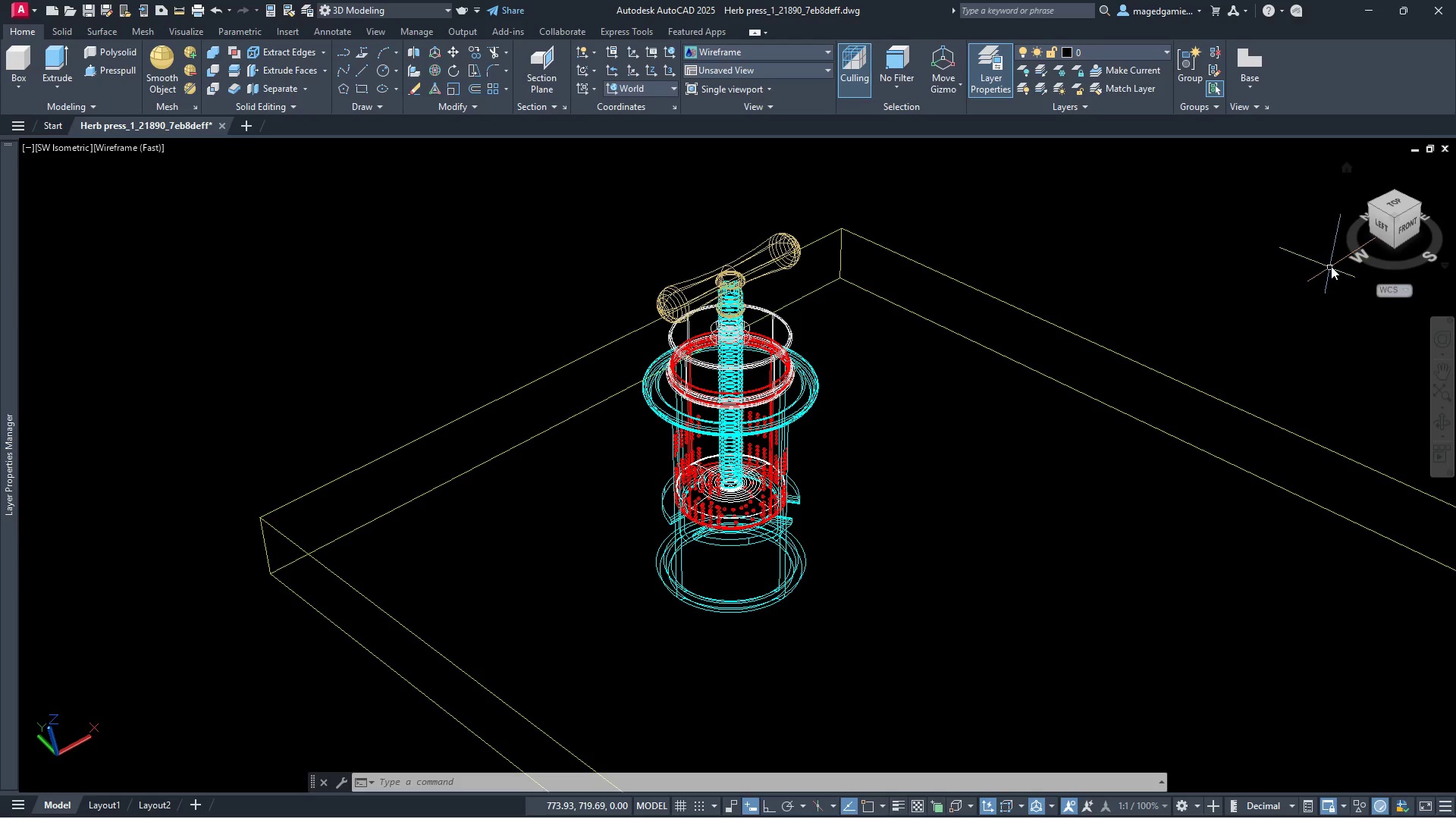 
wait(6.12)
 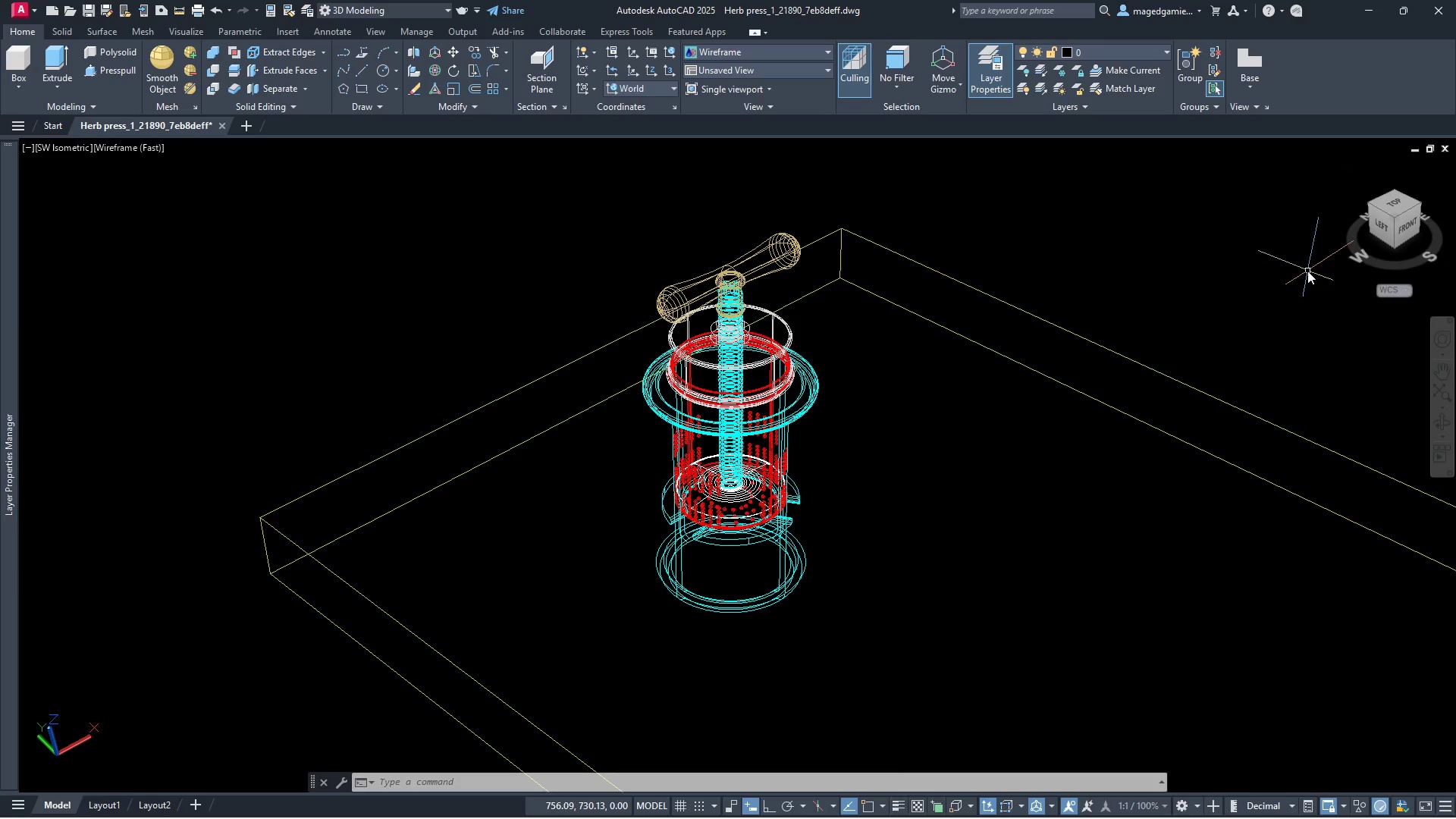 
left_click_drag(start_coordinate=[1400, 235], to_coordinate=[1402, 176])
 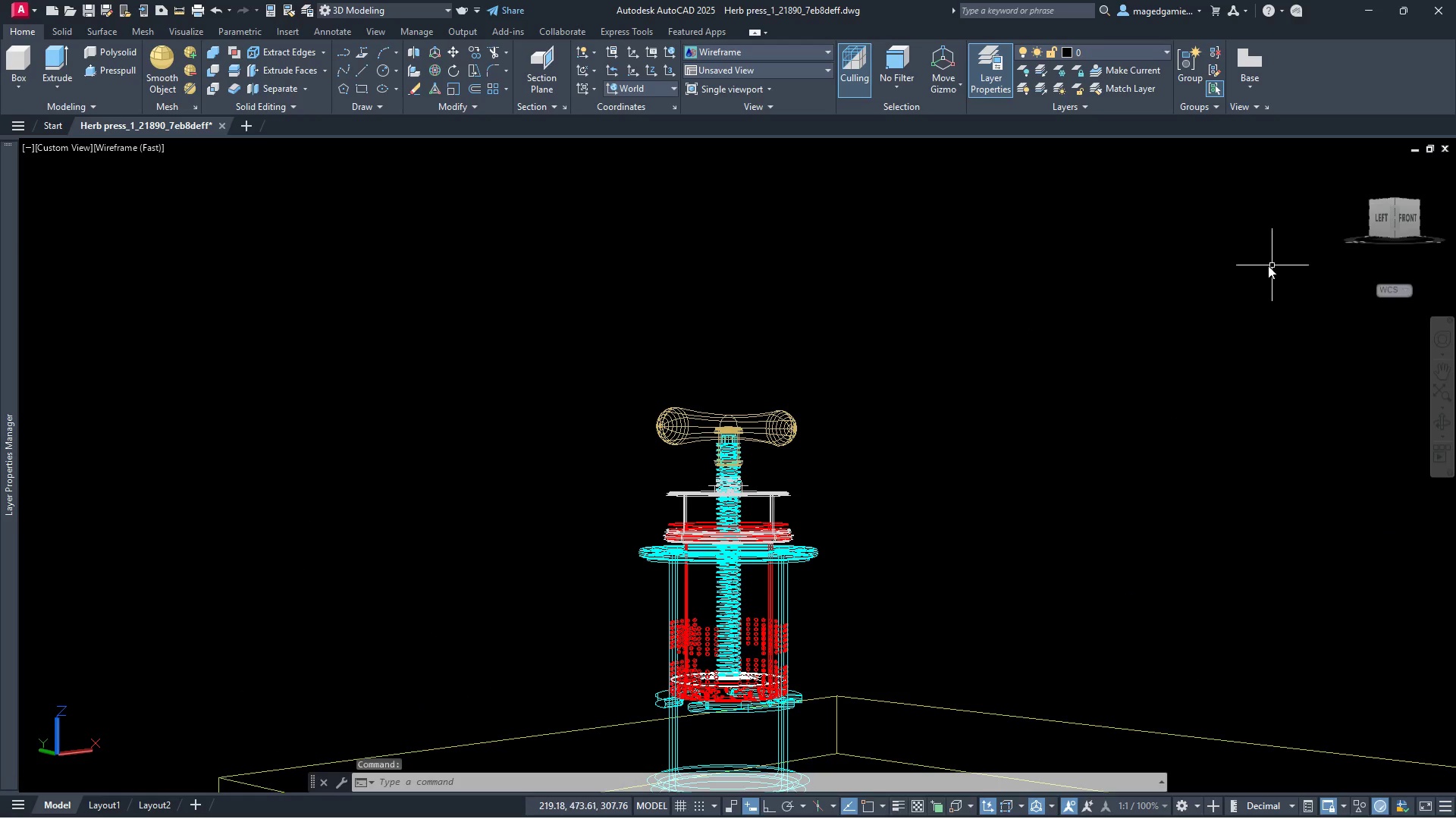 
scroll: coordinate [1254, 272], scroll_direction: down, amount: 2.0
 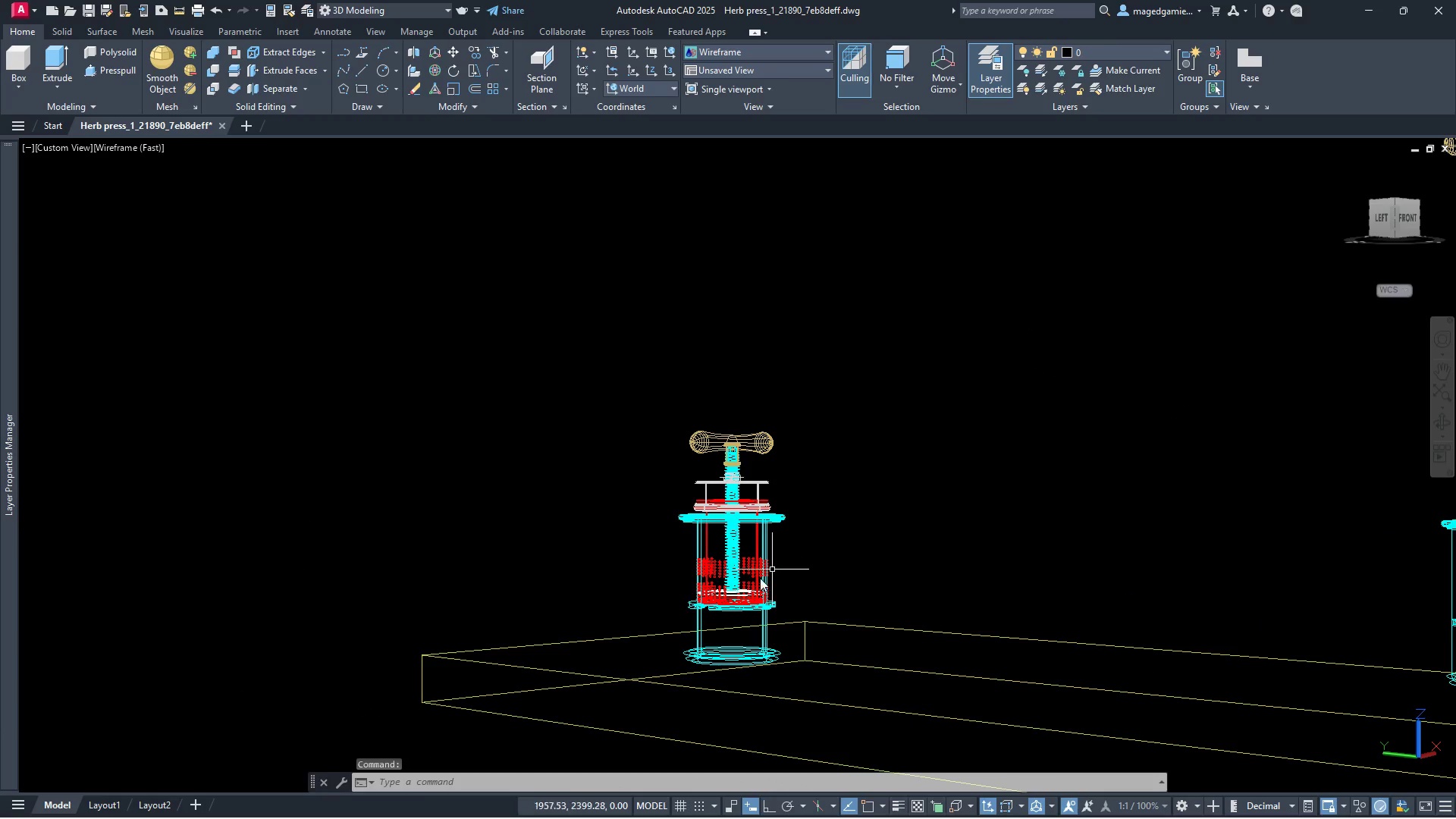 
scroll: coordinate [664, 639], scroll_direction: up, amount: 2.0
 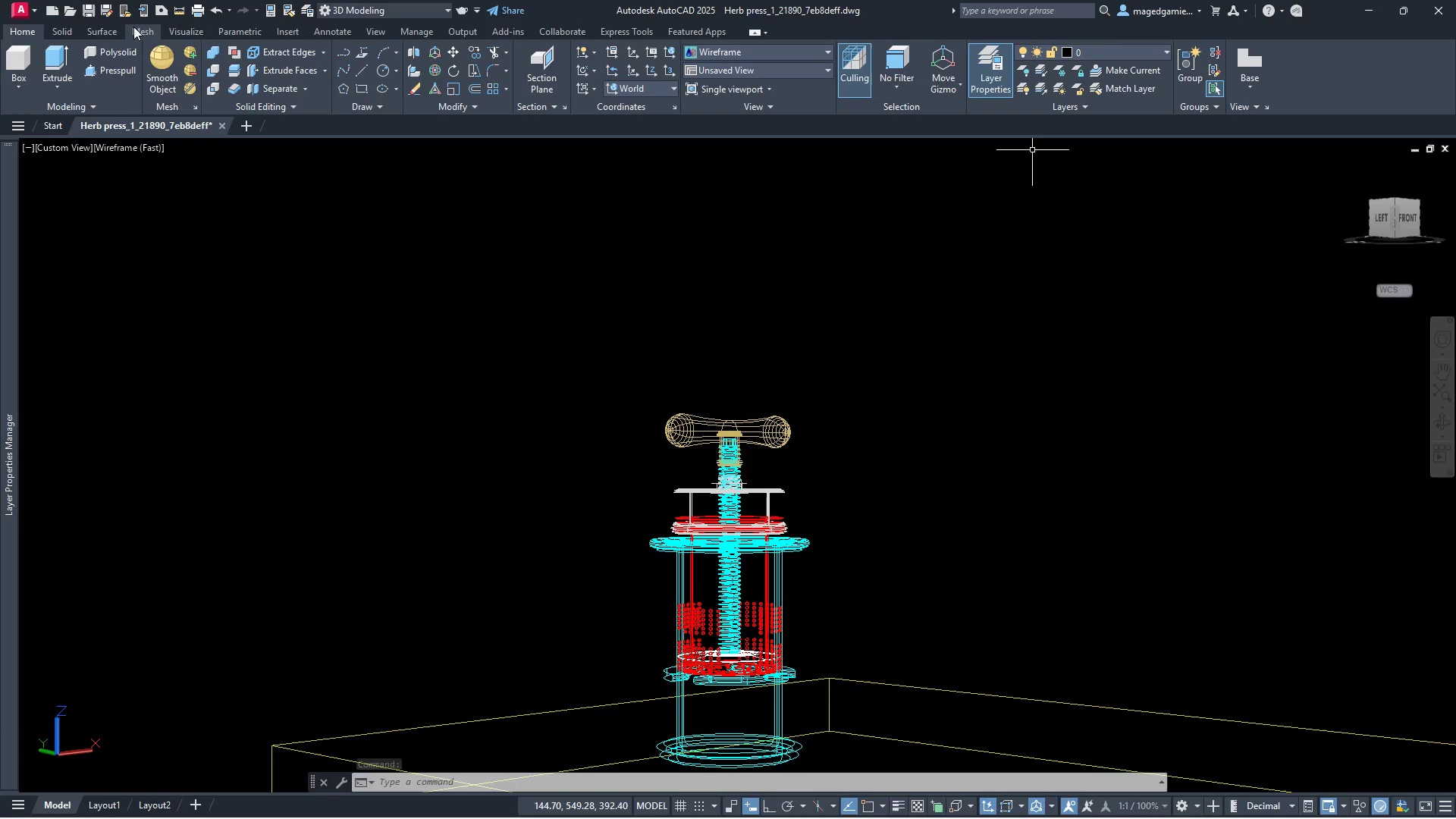 
left_click([193, 32])
 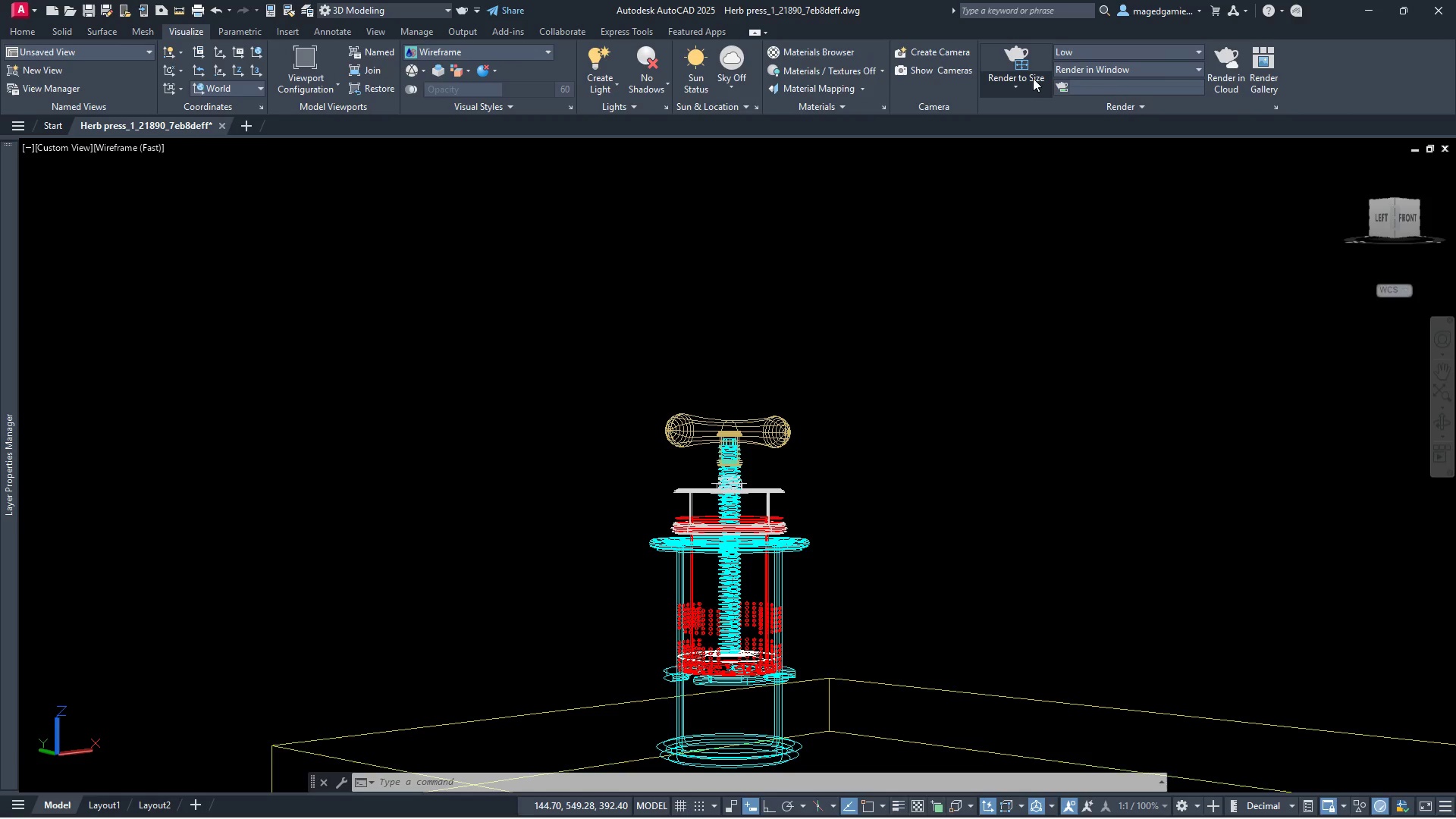 
left_click([1104, 49])
 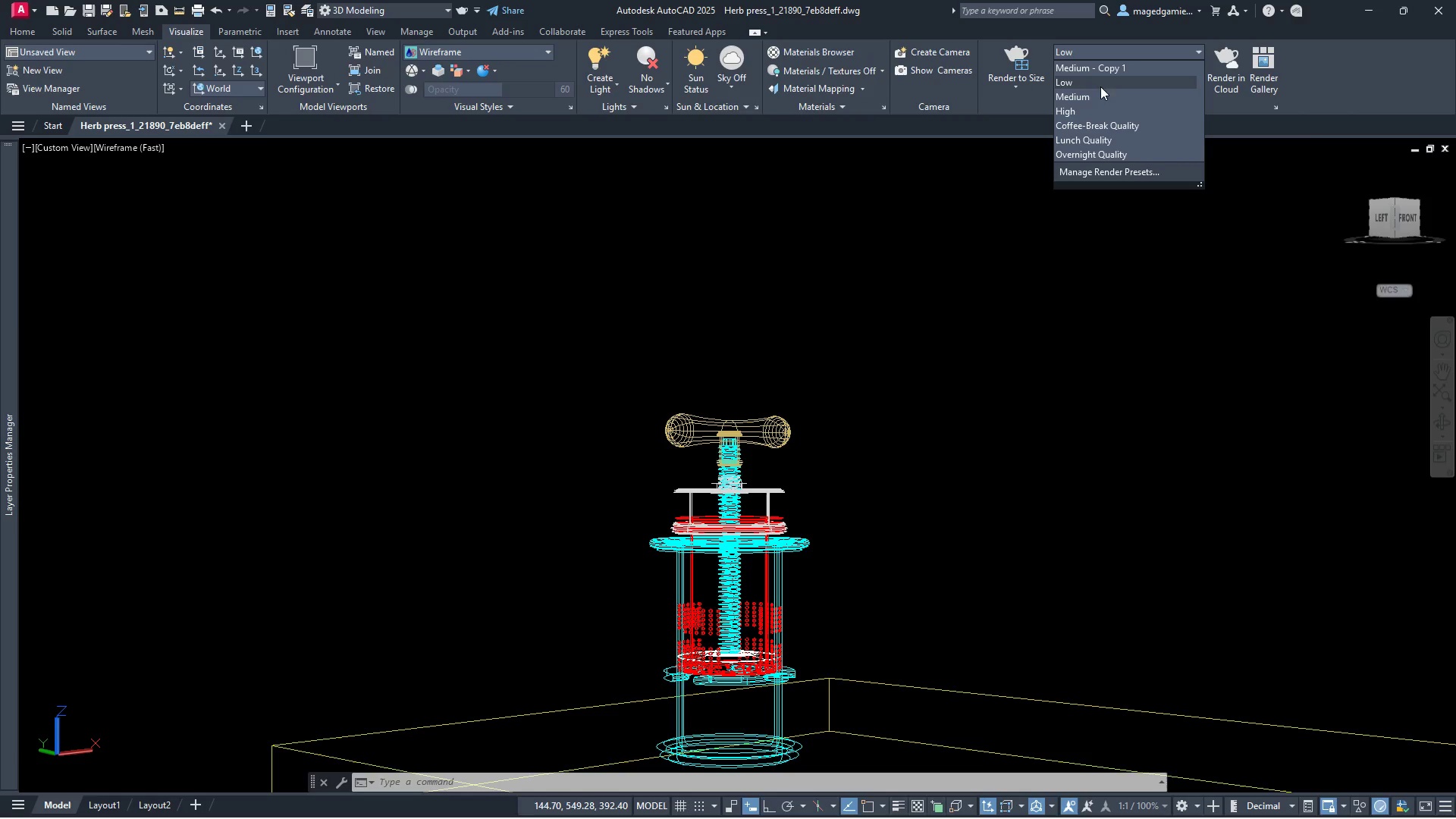 
left_click([1100, 92])
 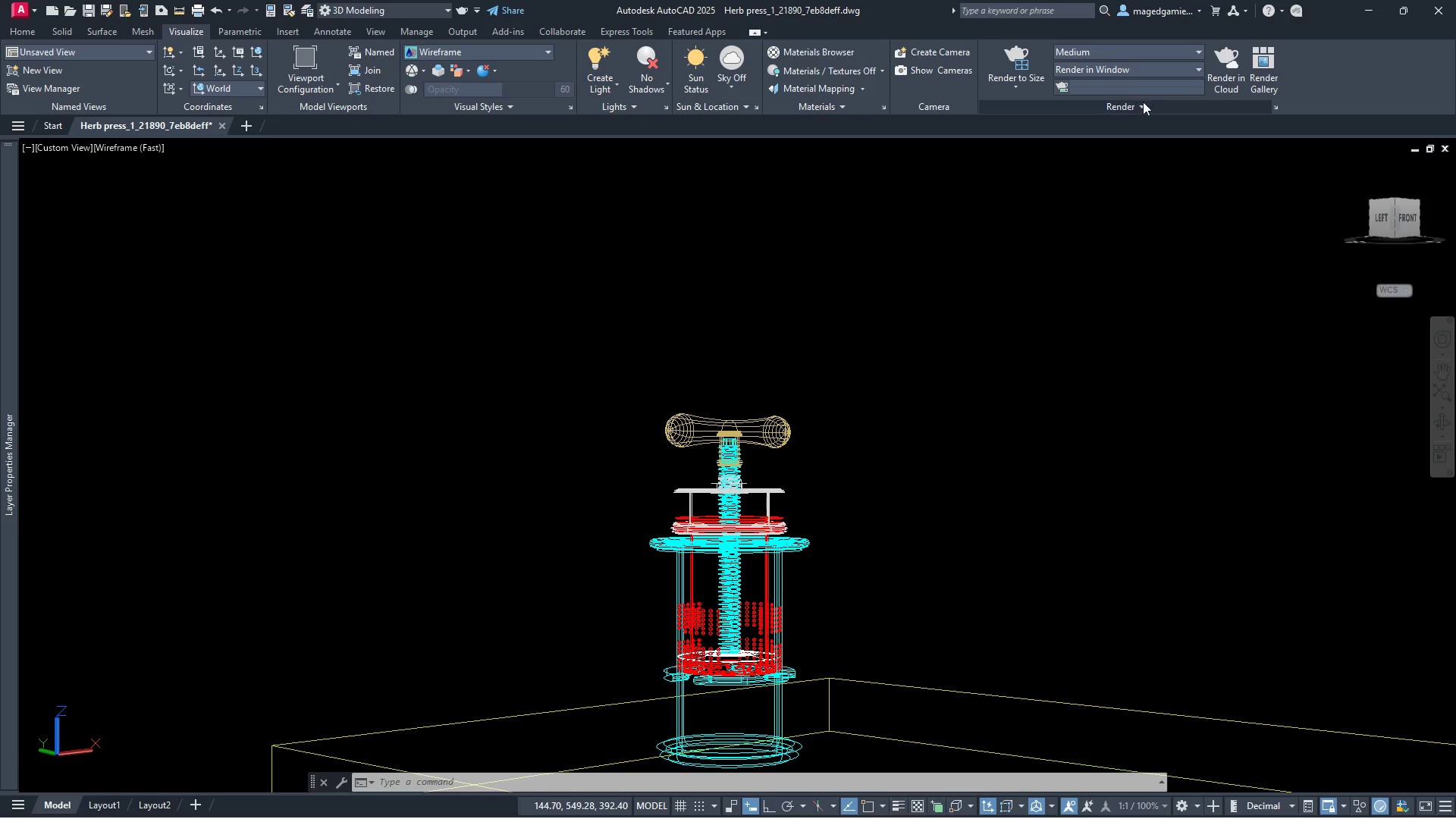 
left_click([1150, 105])
 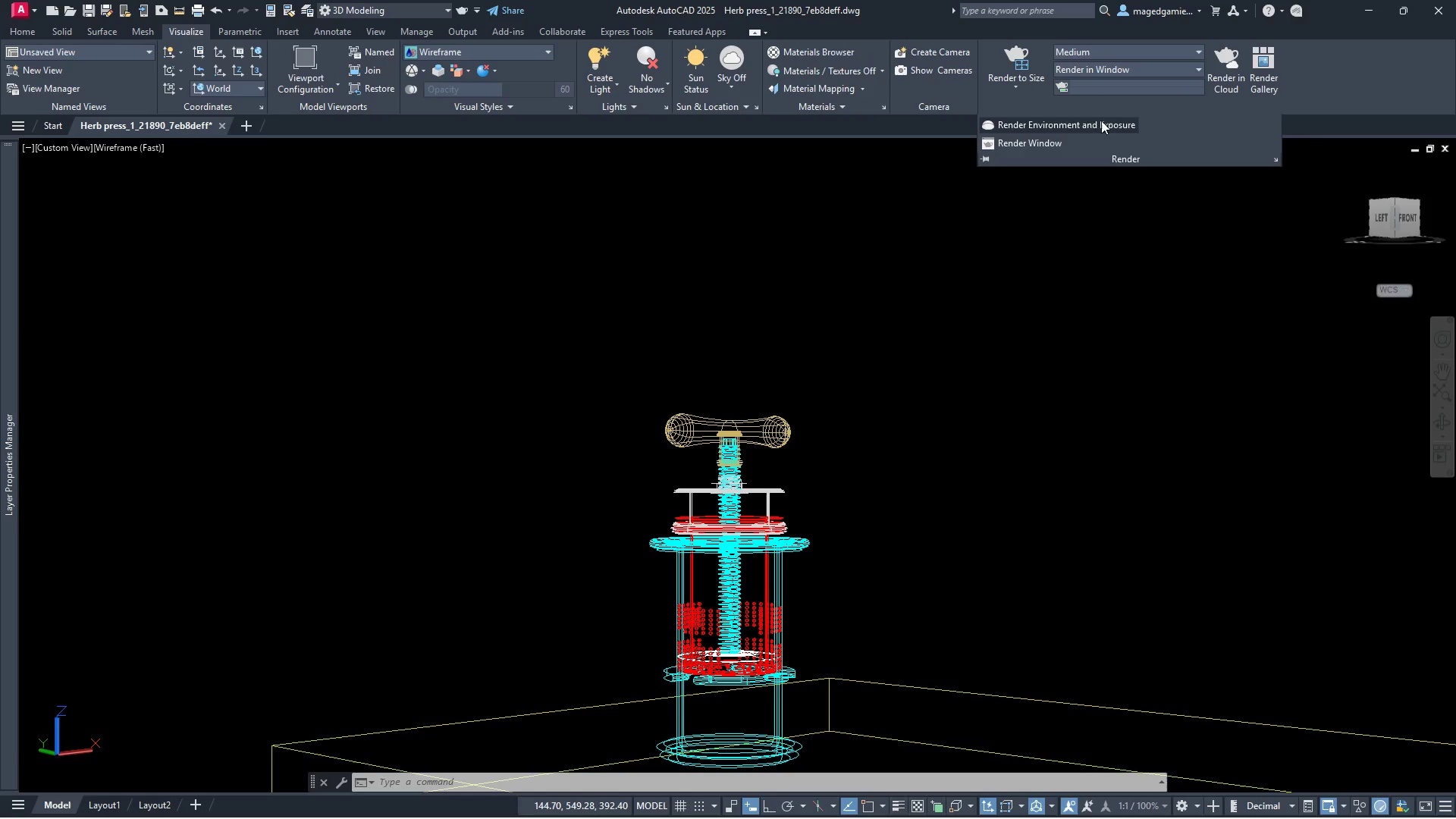 
left_click([1089, 122])
 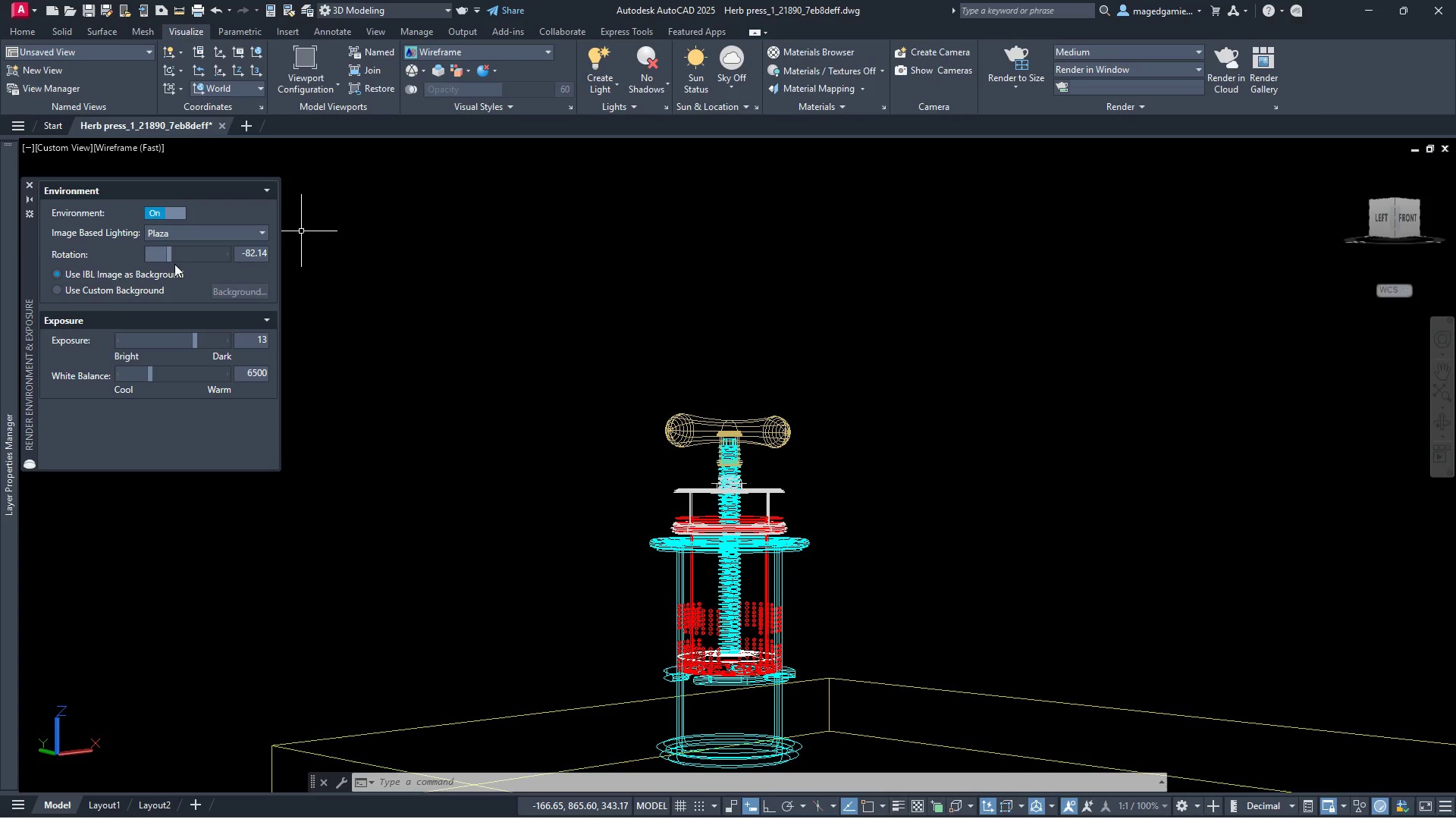 
left_click_drag(start_coordinate=[169, 259], to_coordinate=[174, 260])
 